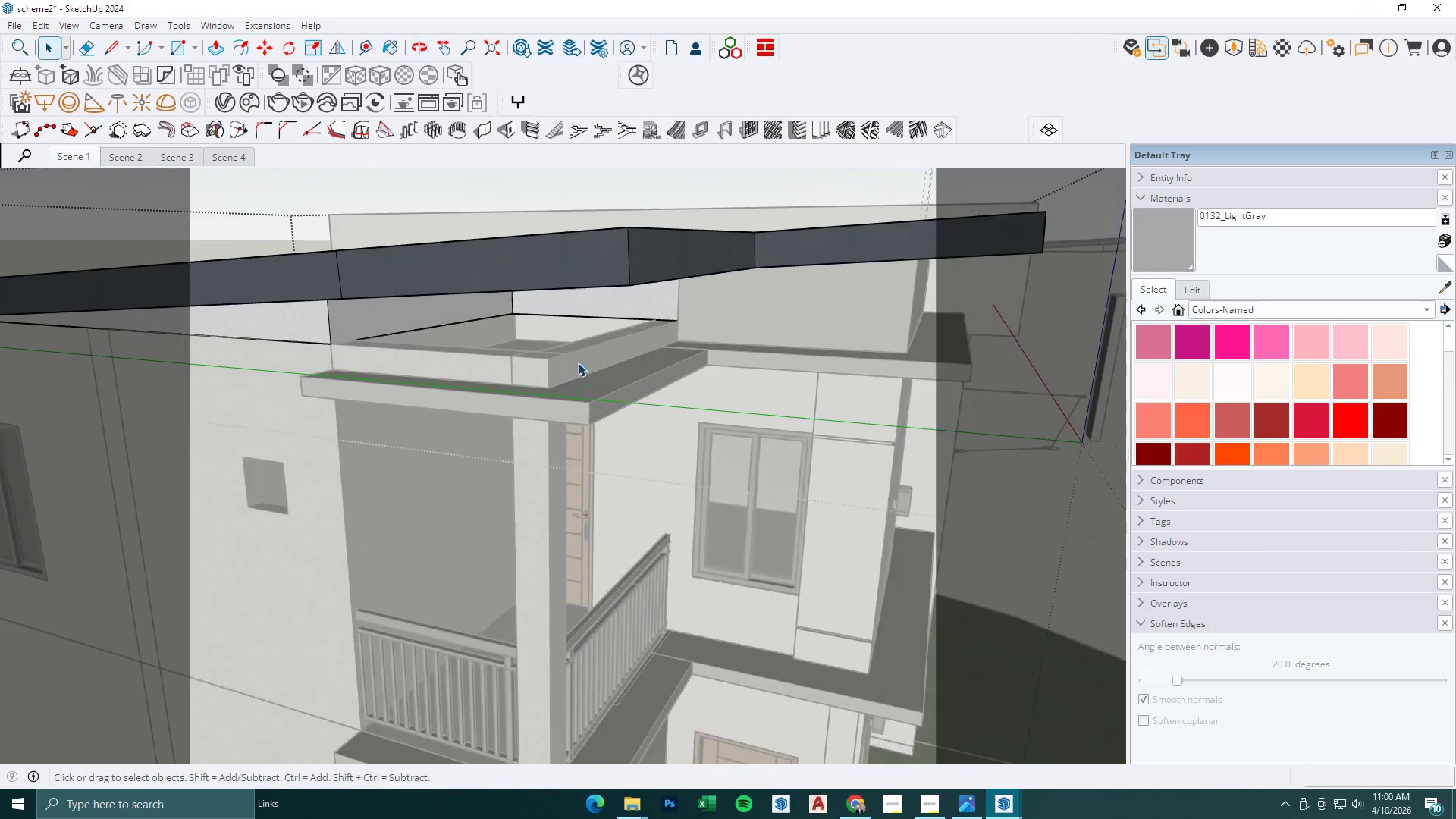 
key(Escape)
 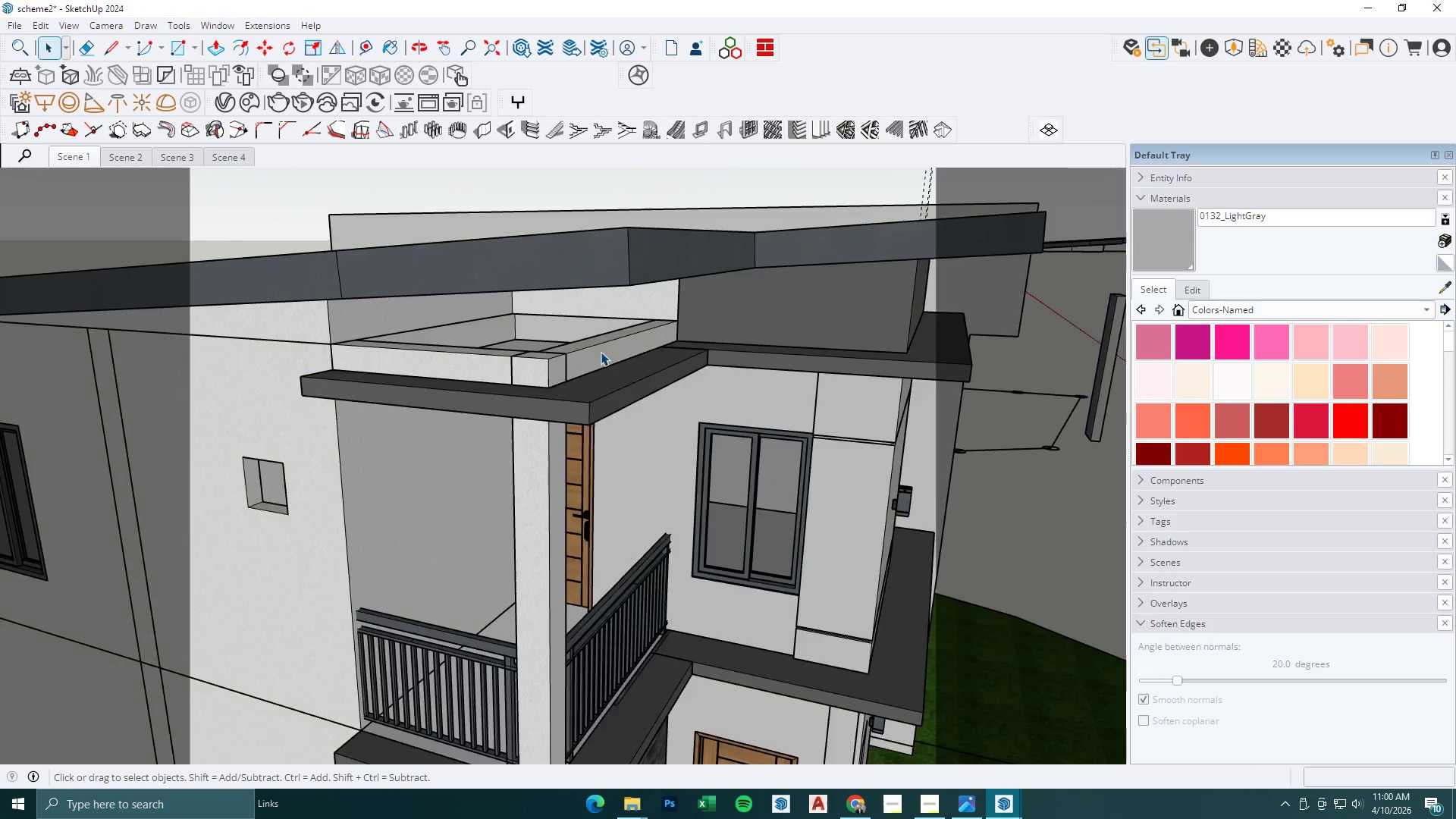 
left_click([602, 352])
 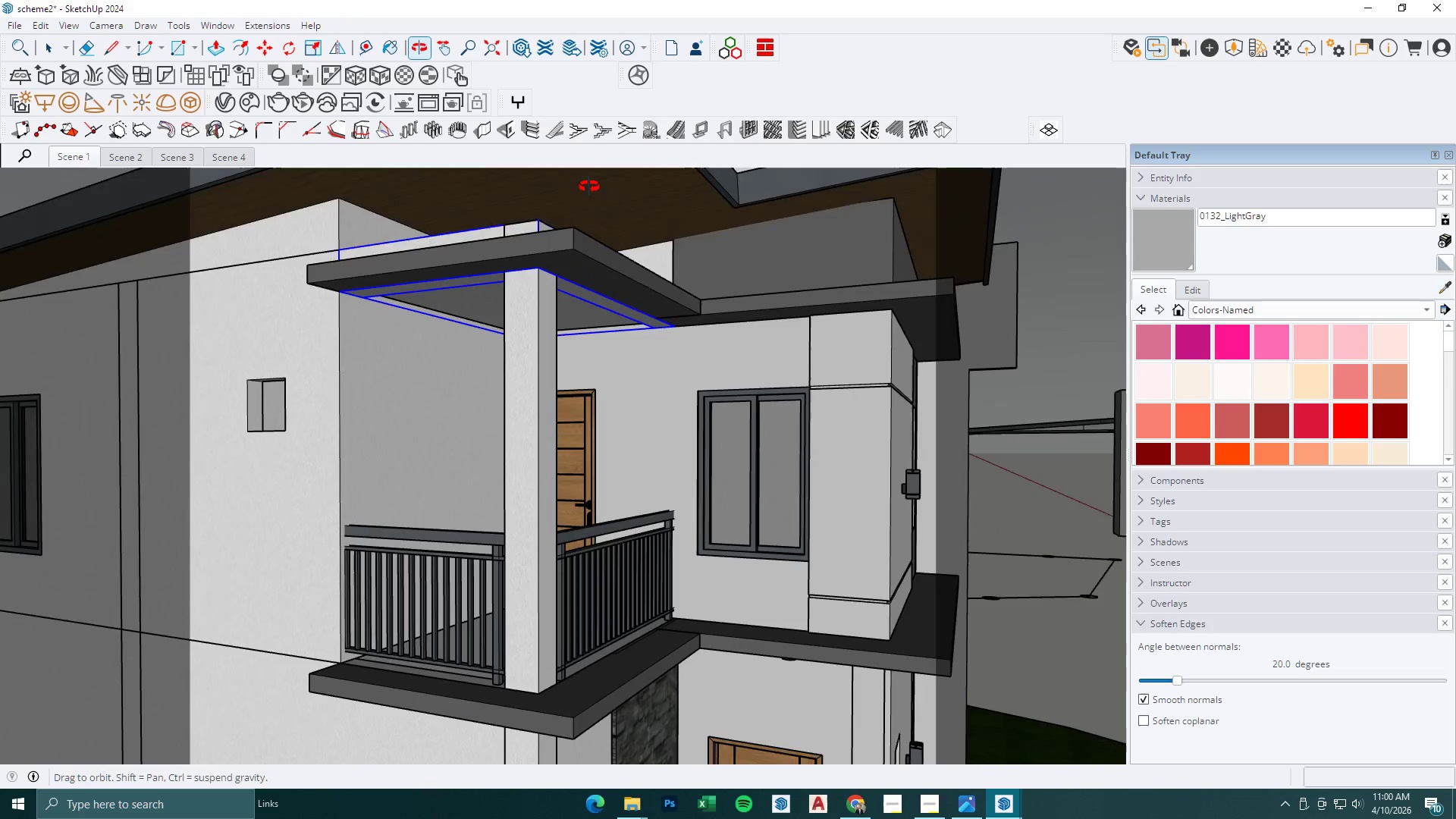 
scroll: coordinate [632, 290], scroll_direction: down, amount: 7.0
 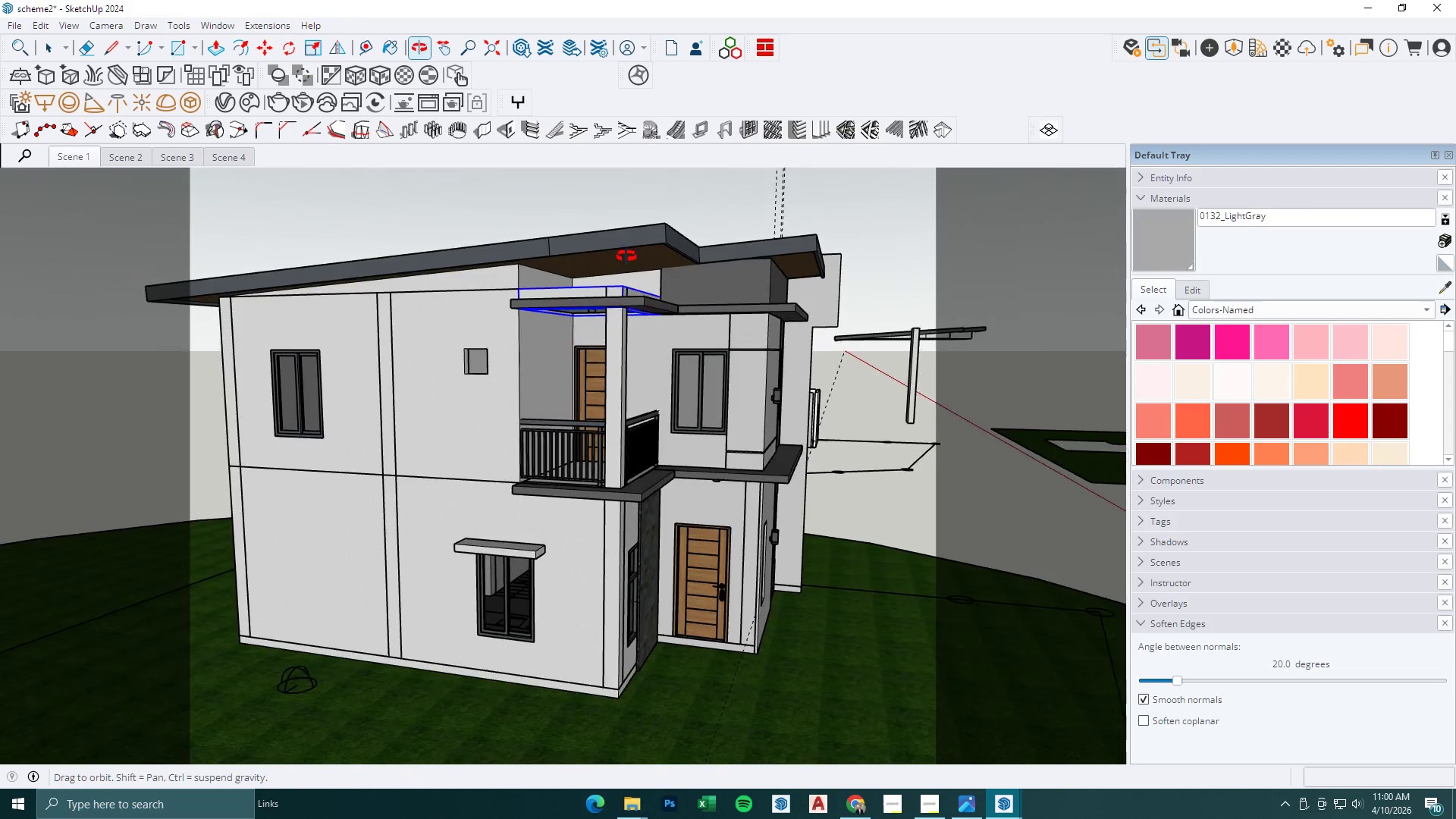 
left_click([638, 302])
 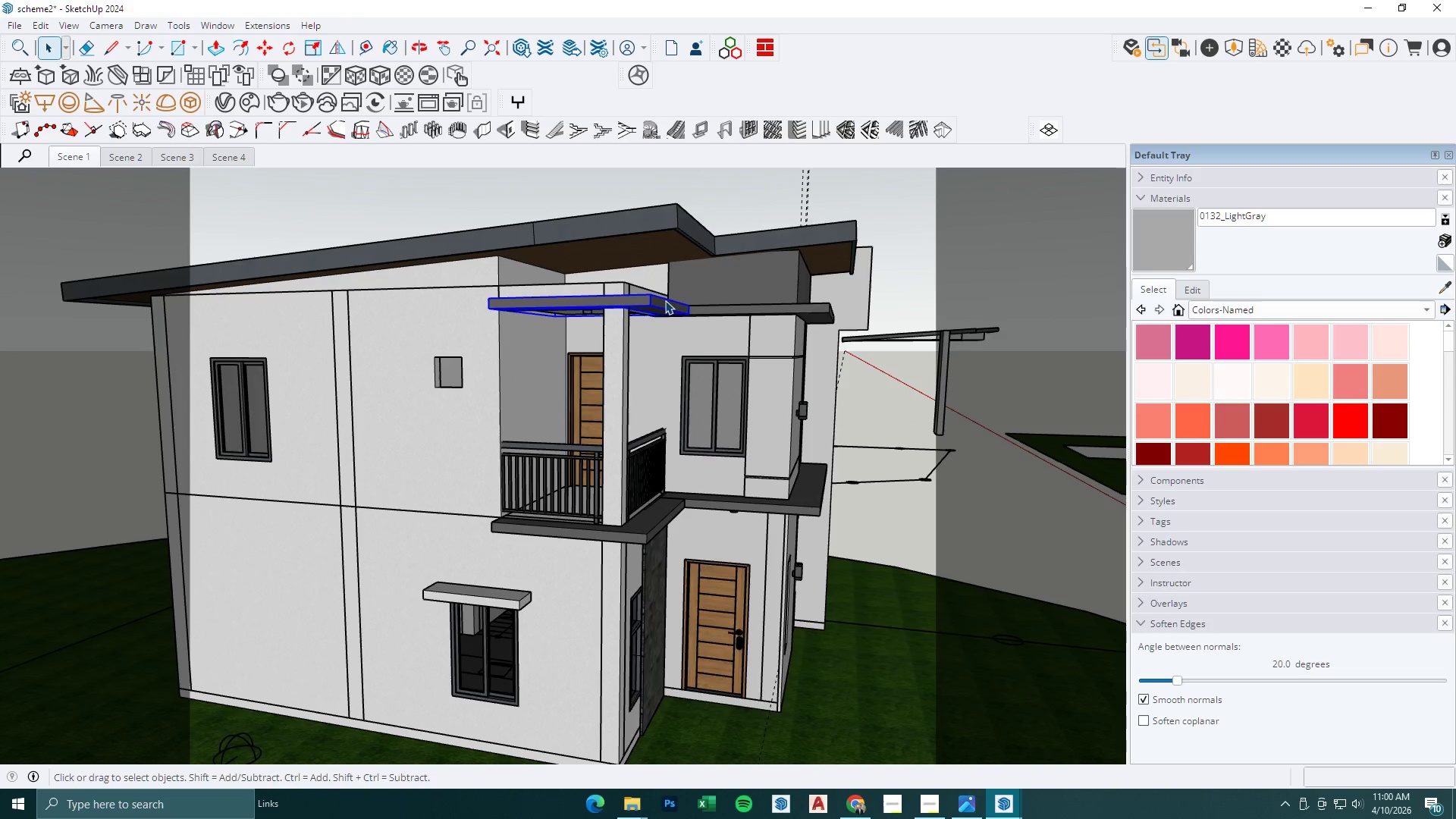 
scroll: coordinate [617, 305], scroll_direction: up, amount: 2.0
 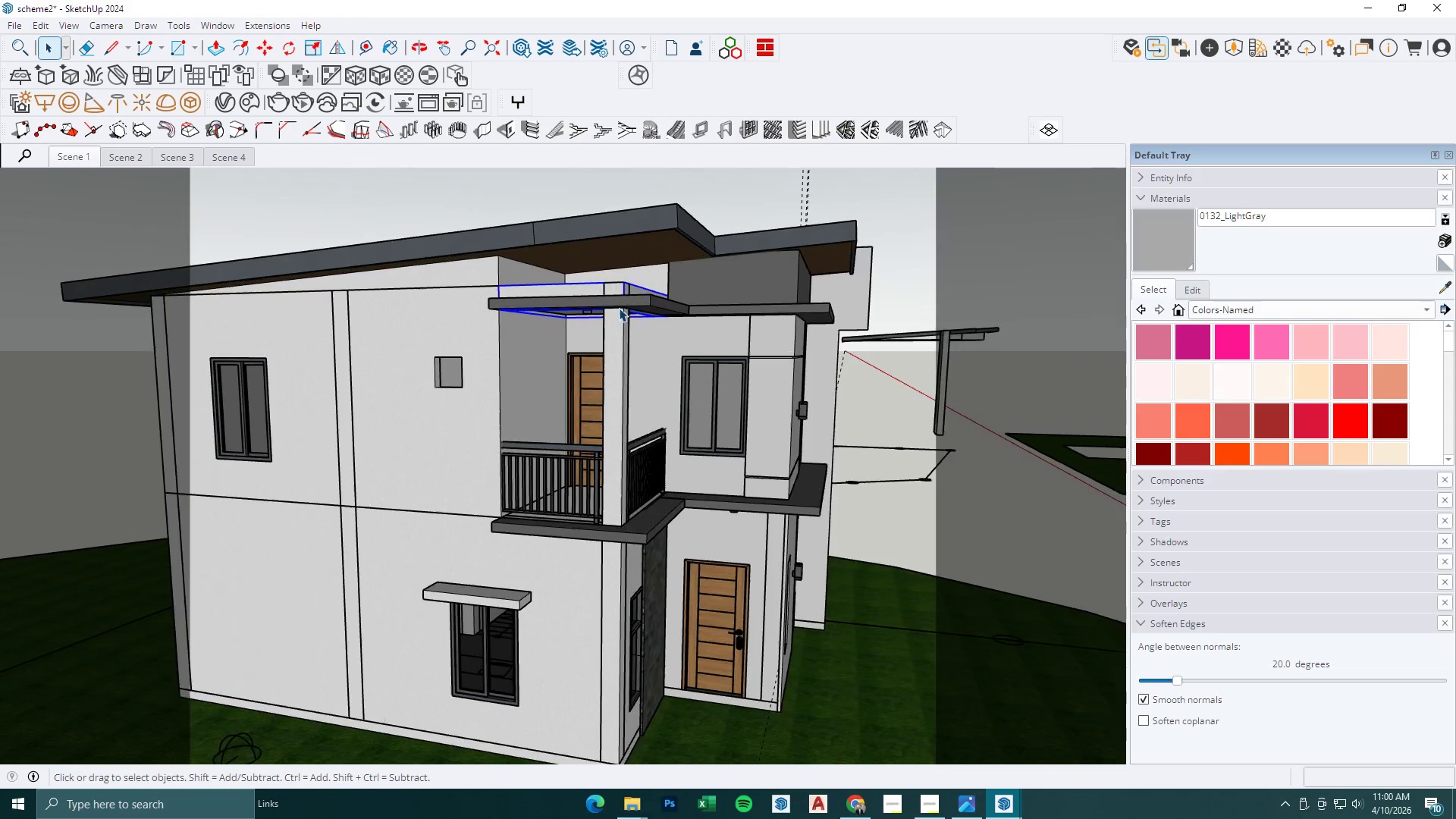 
key(Delete)
 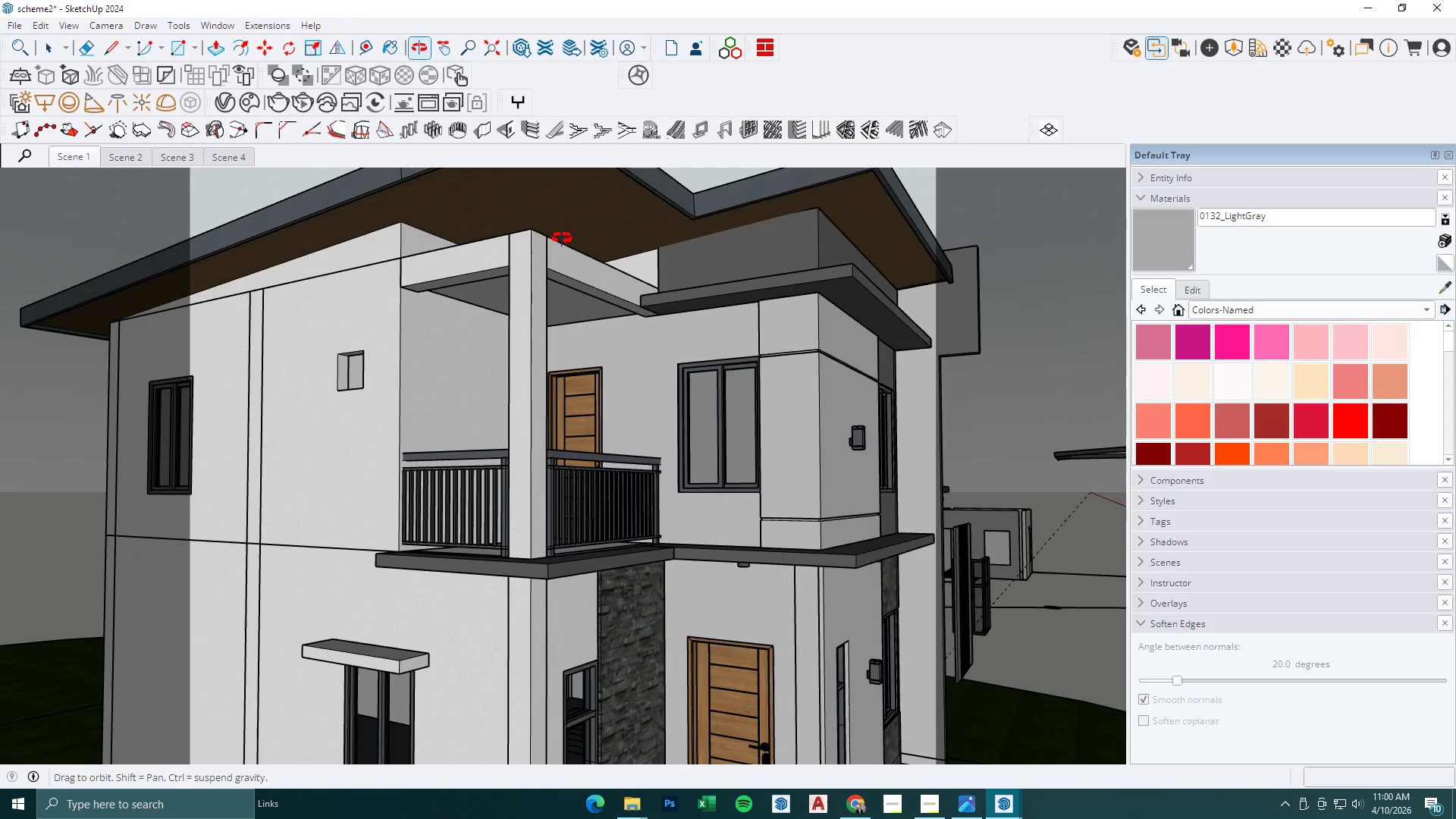 
scroll: coordinate [664, 301], scroll_direction: up, amount: 3.0
 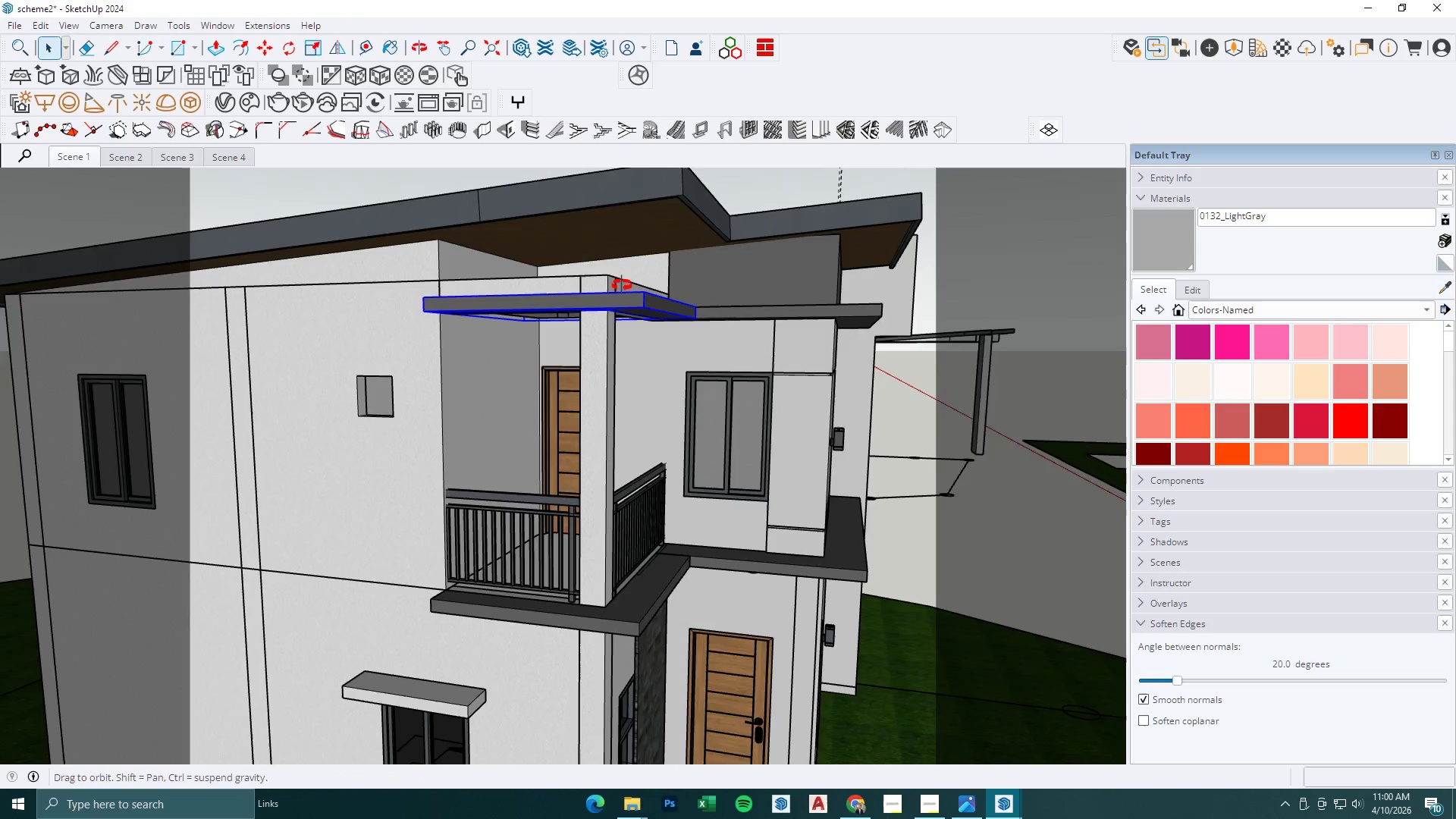 
left_click([534, 294])
 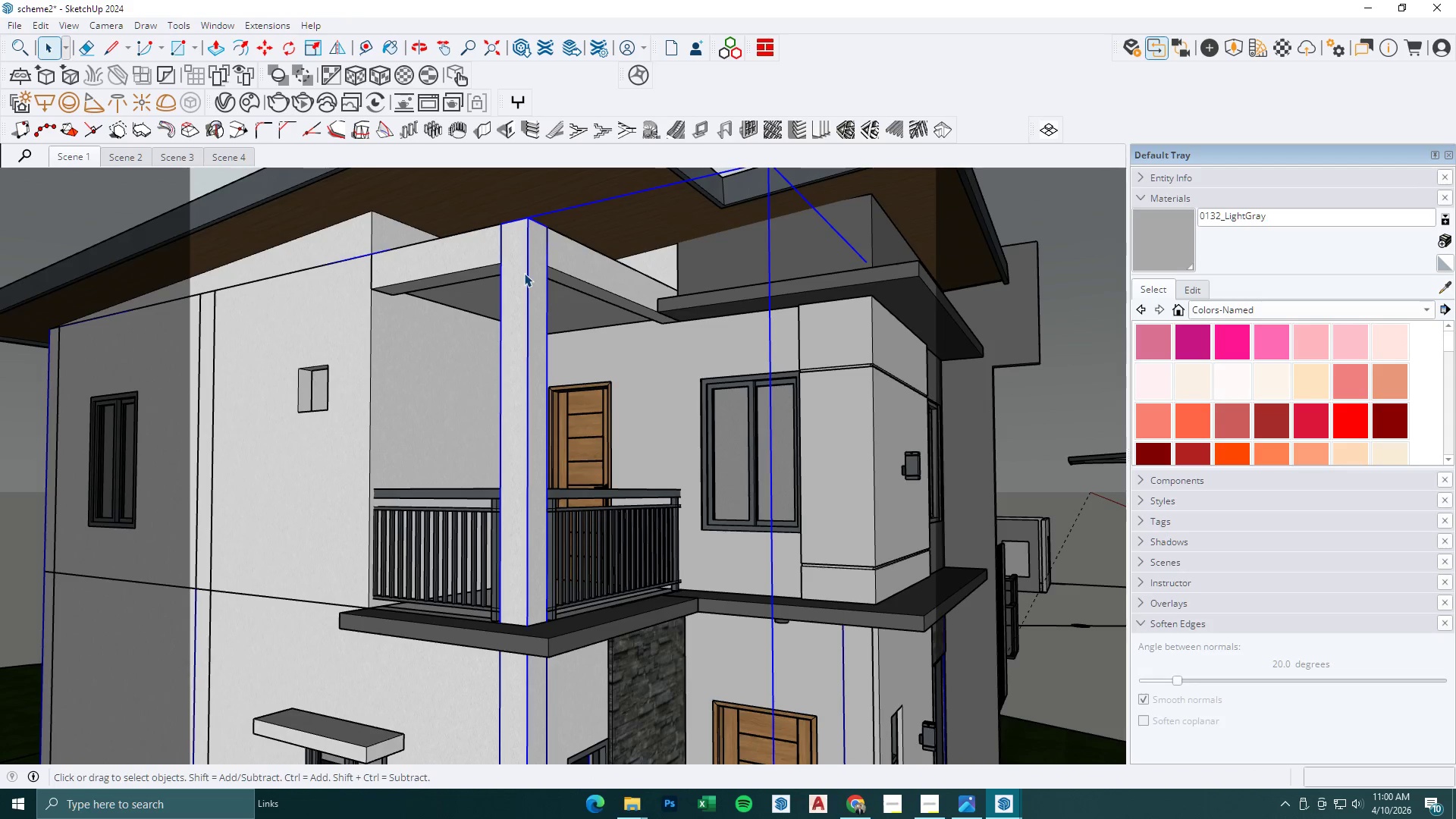 
scroll: coordinate [542, 286], scroll_direction: up, amount: 2.0
 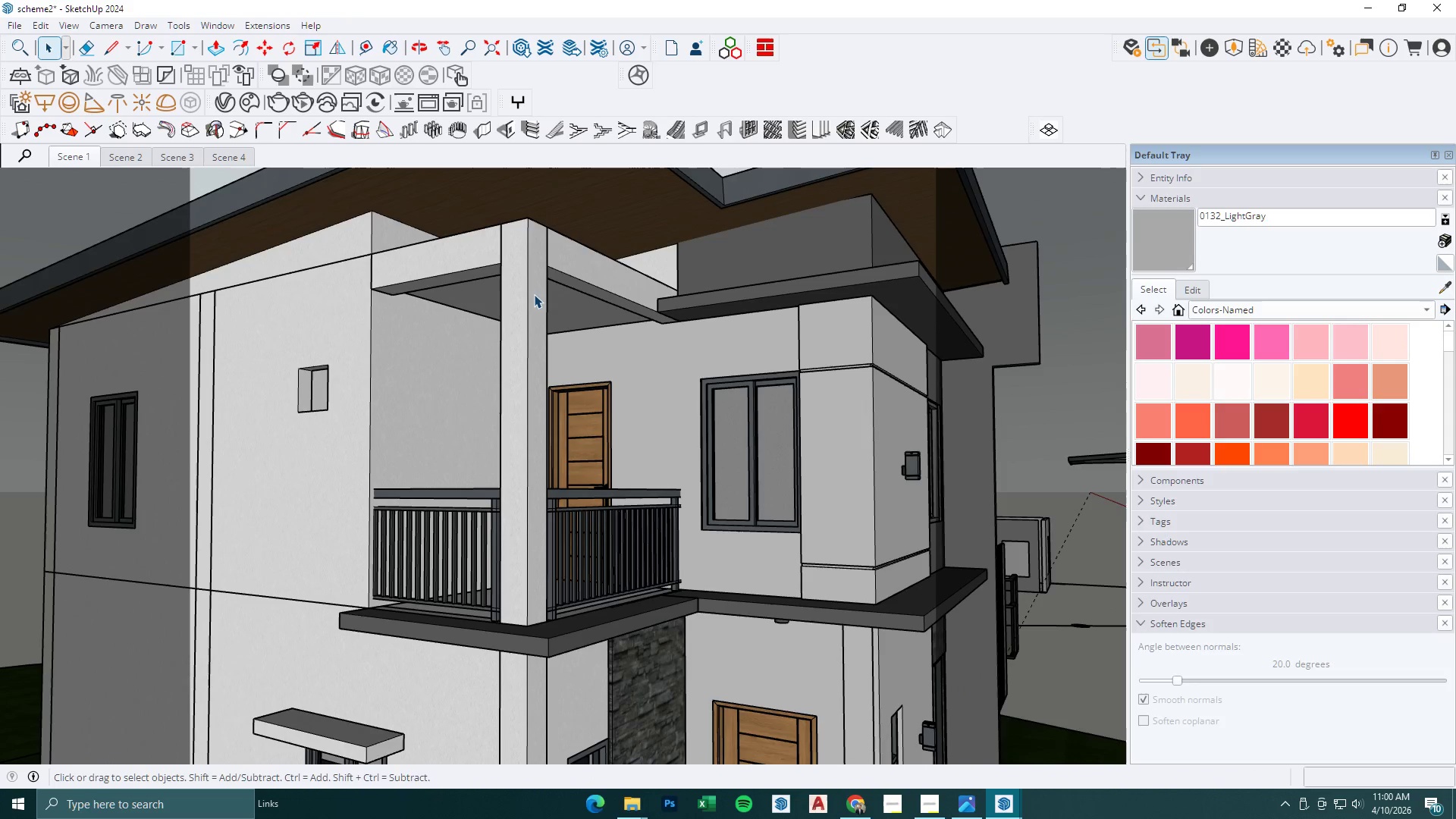 
key(Delete)
 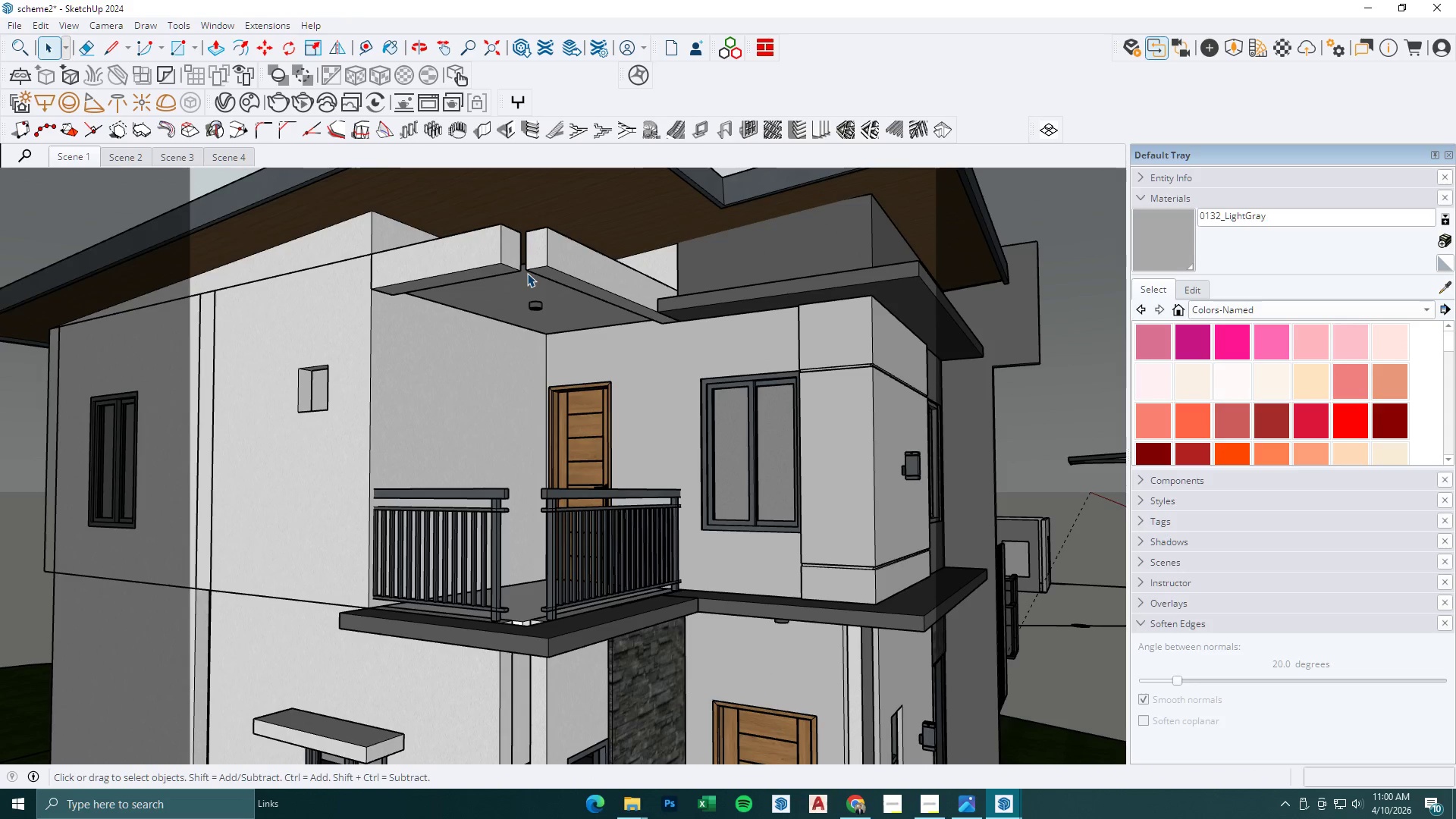 
key(Control+Z)
 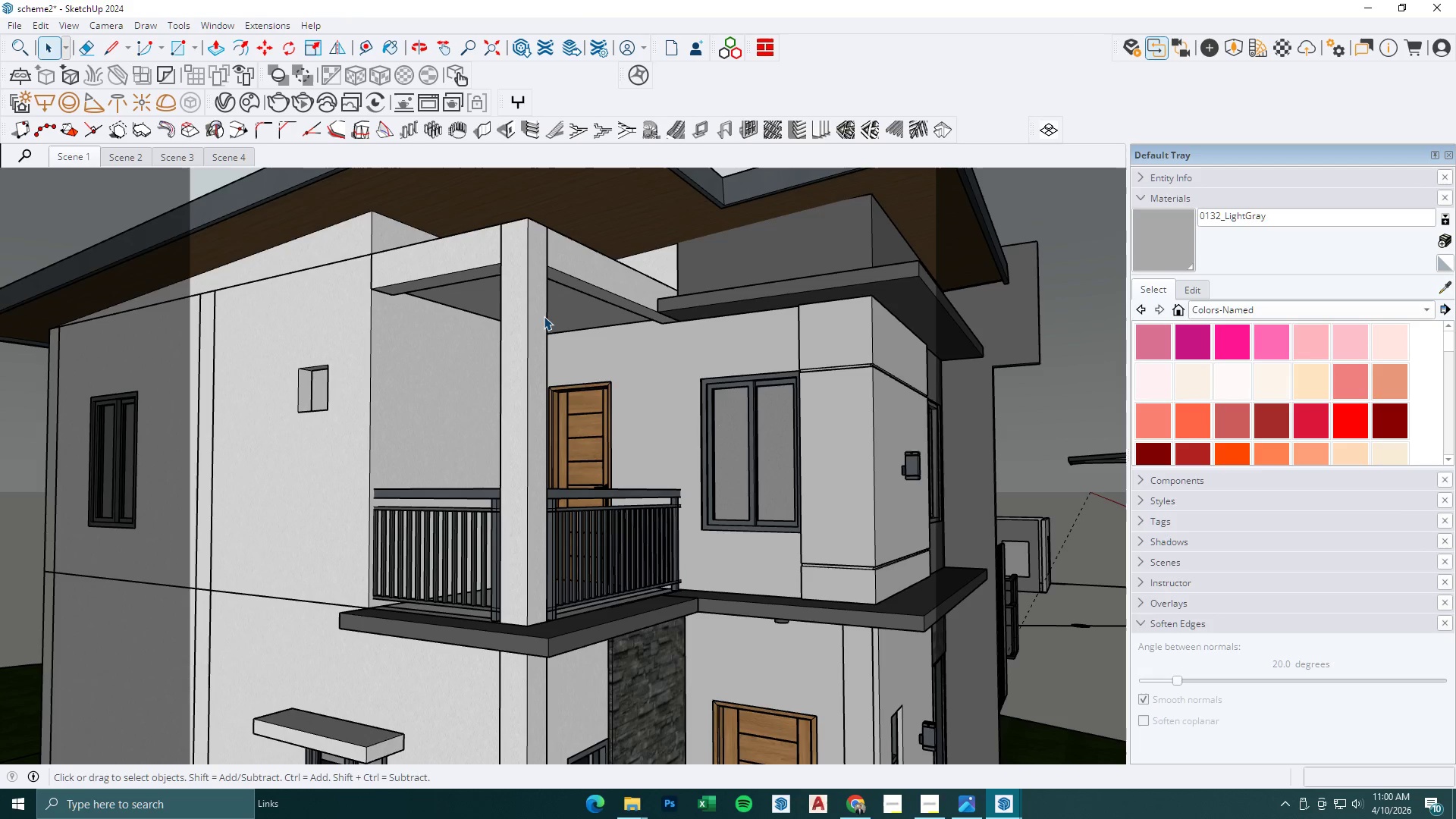 
double_click([544, 316])
 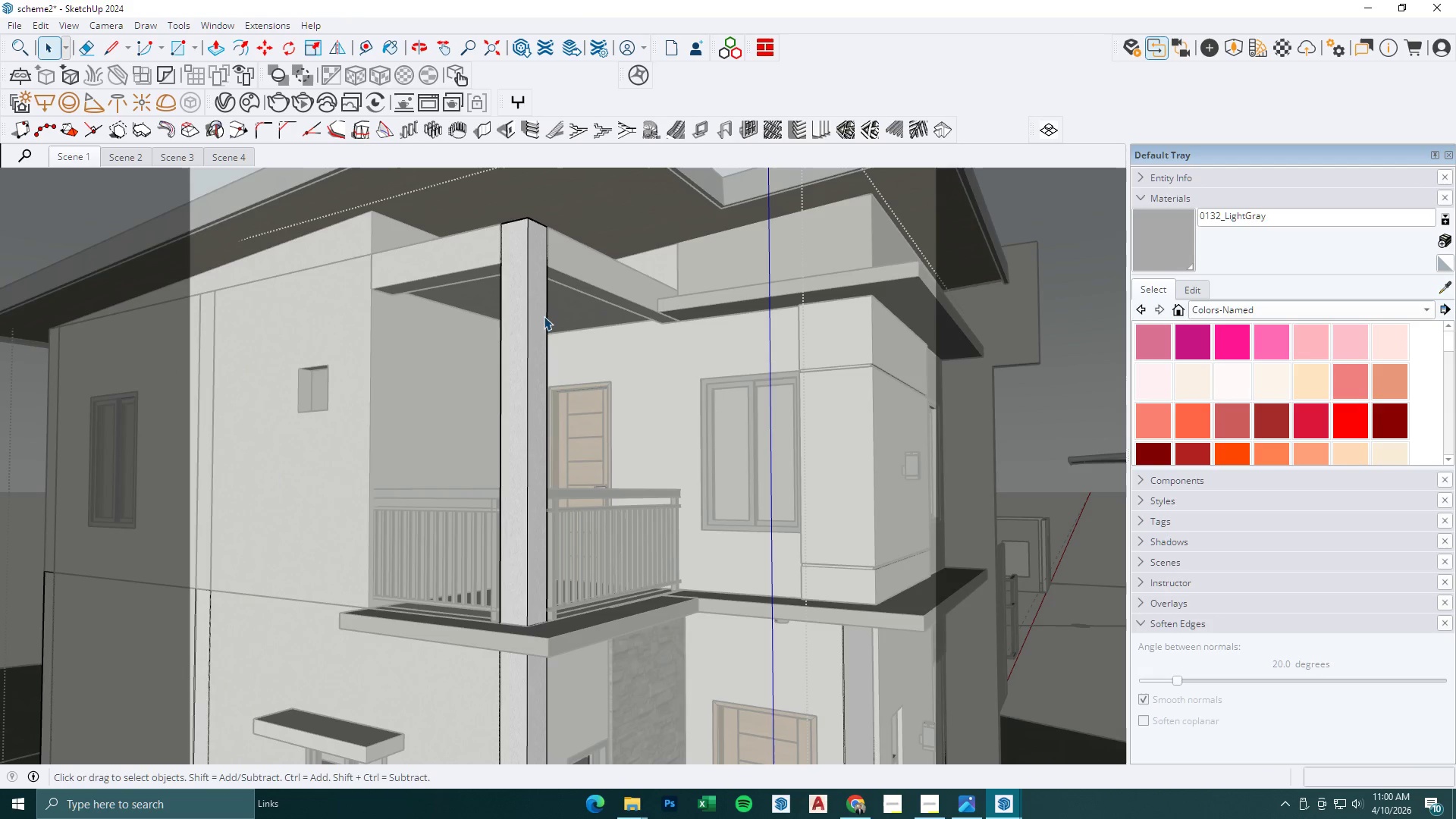 
triple_click([539, 301])
 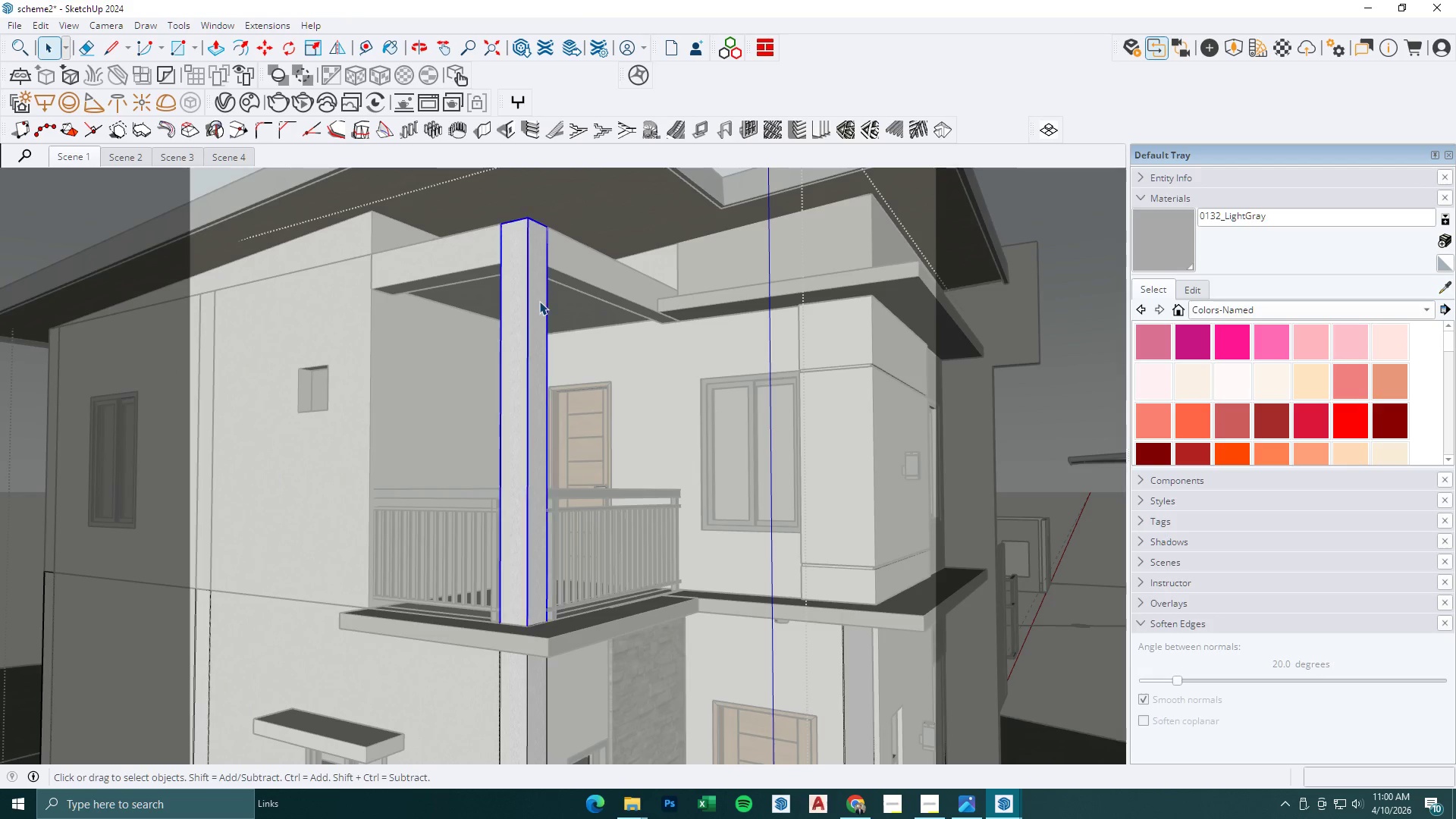 
key(Delete)
 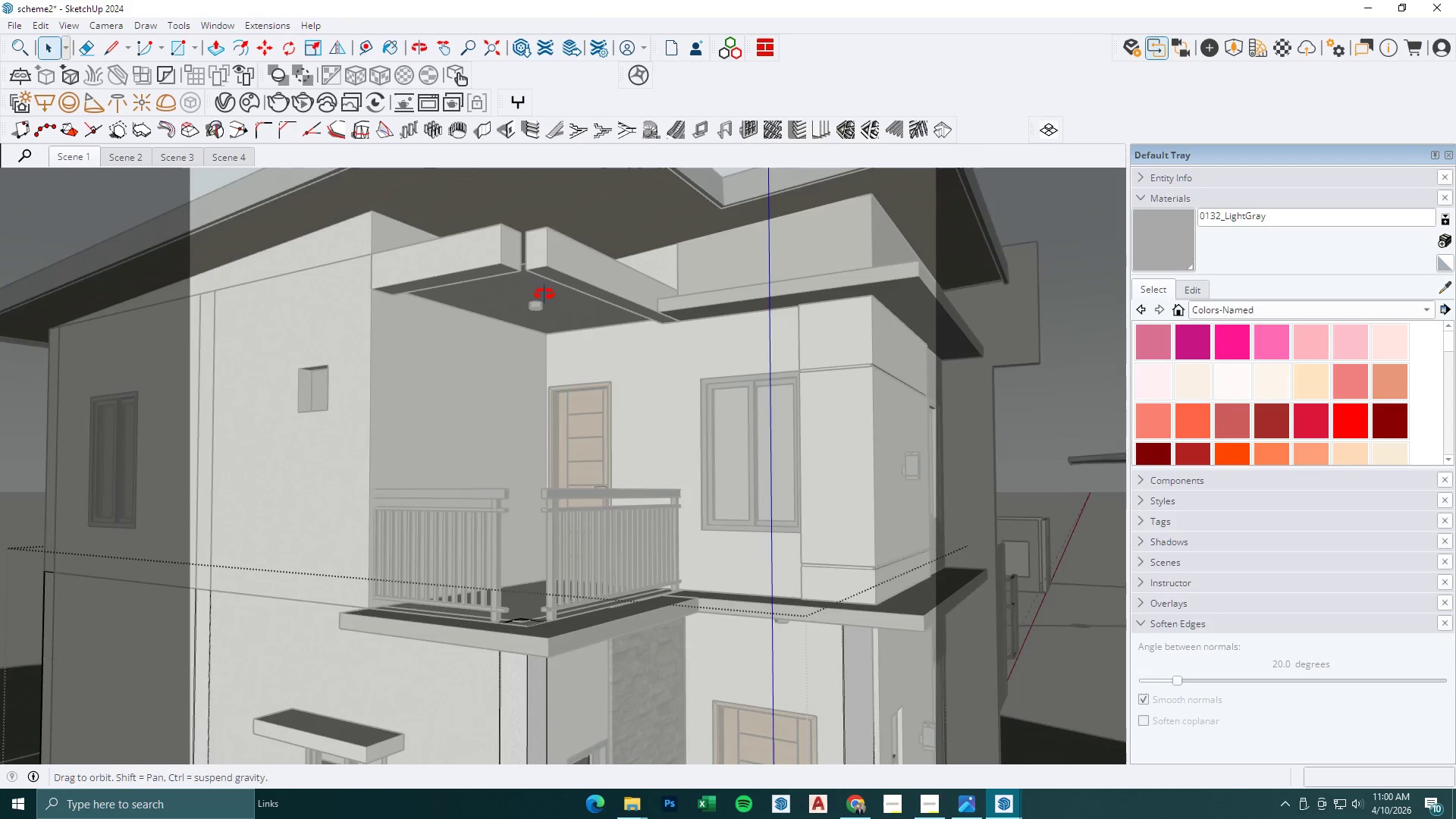 
key(Space)
 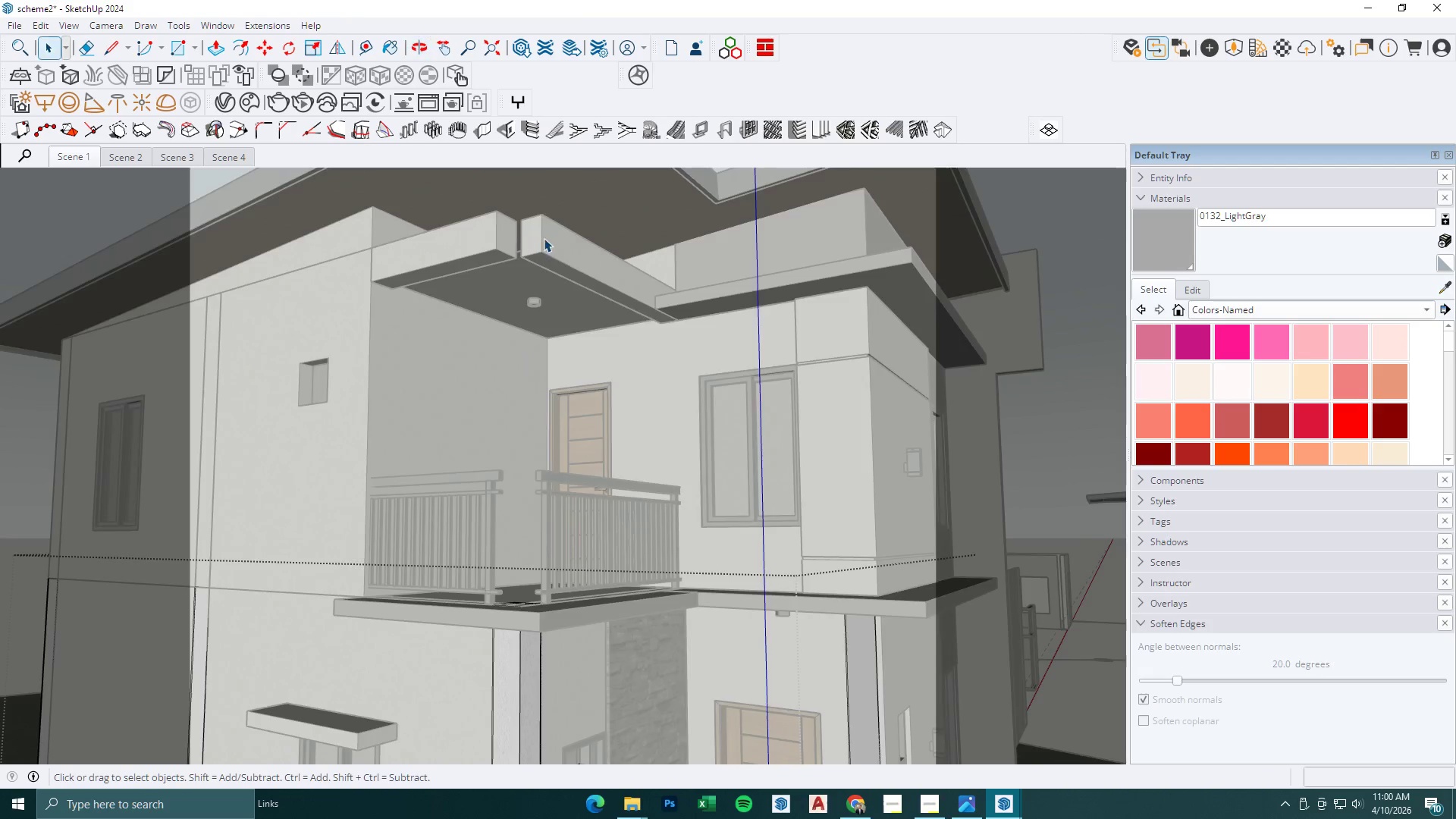 
key(Escape)
 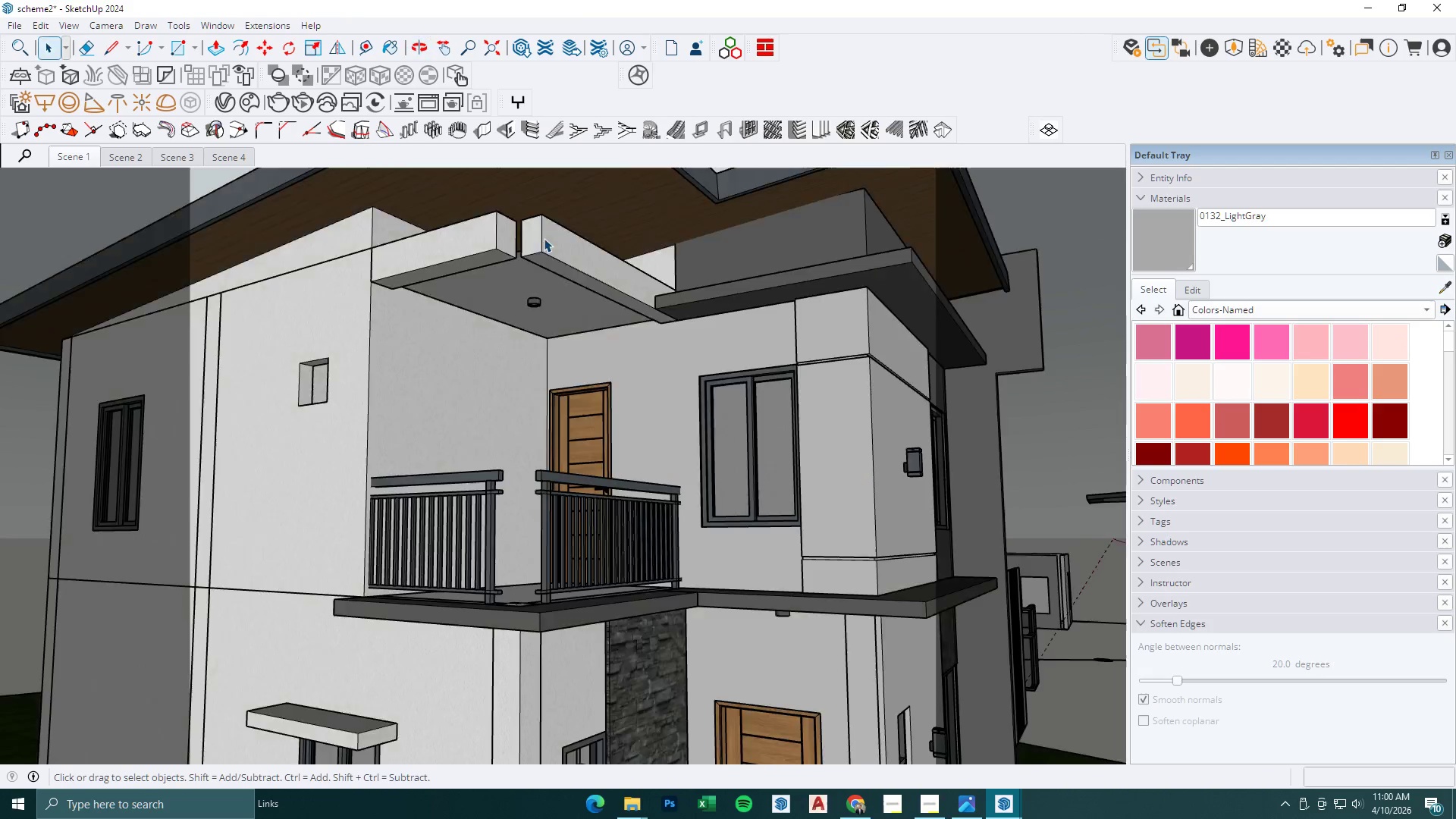 
left_click([544, 238])
 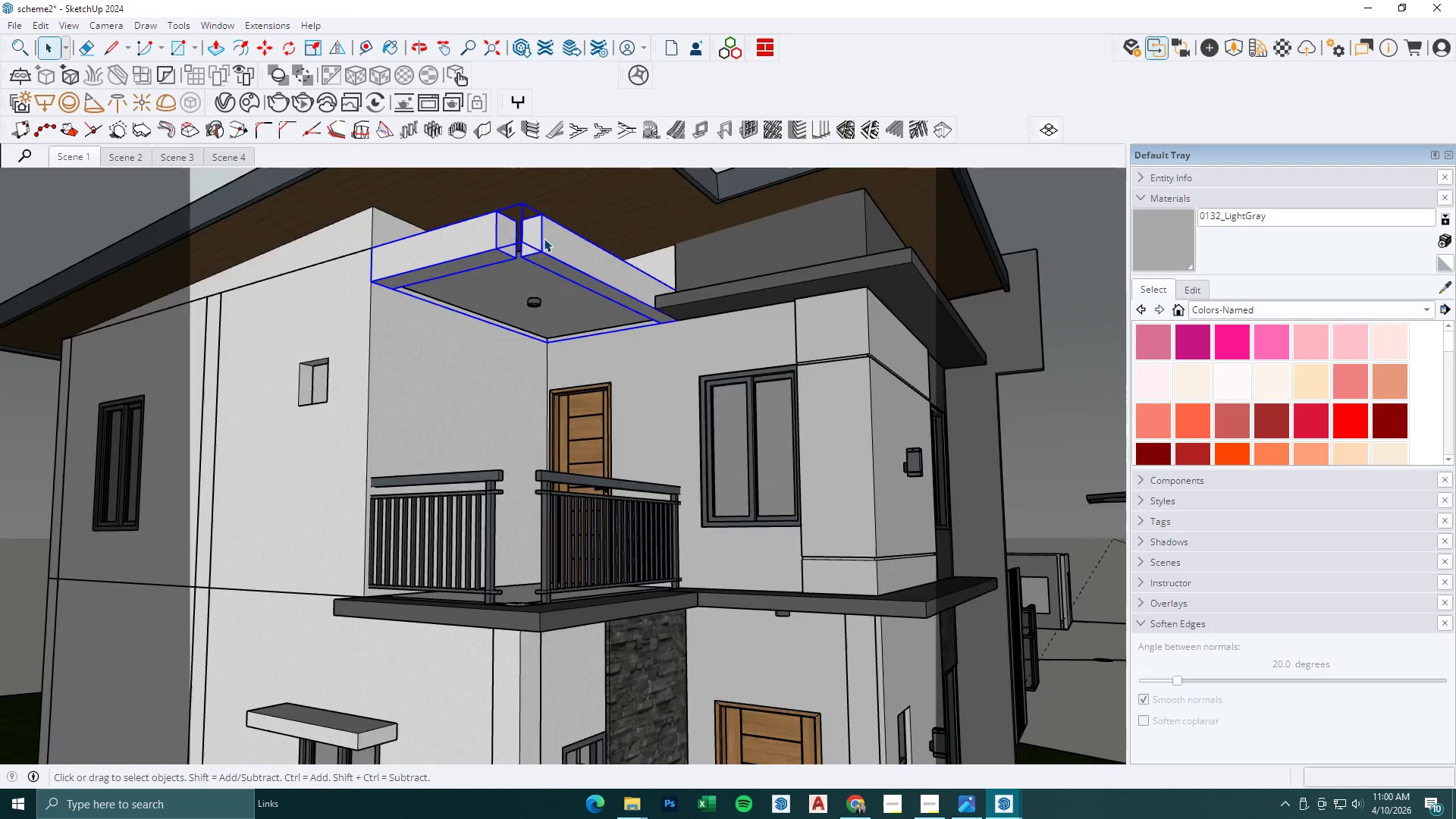 
double_click([544, 238])
 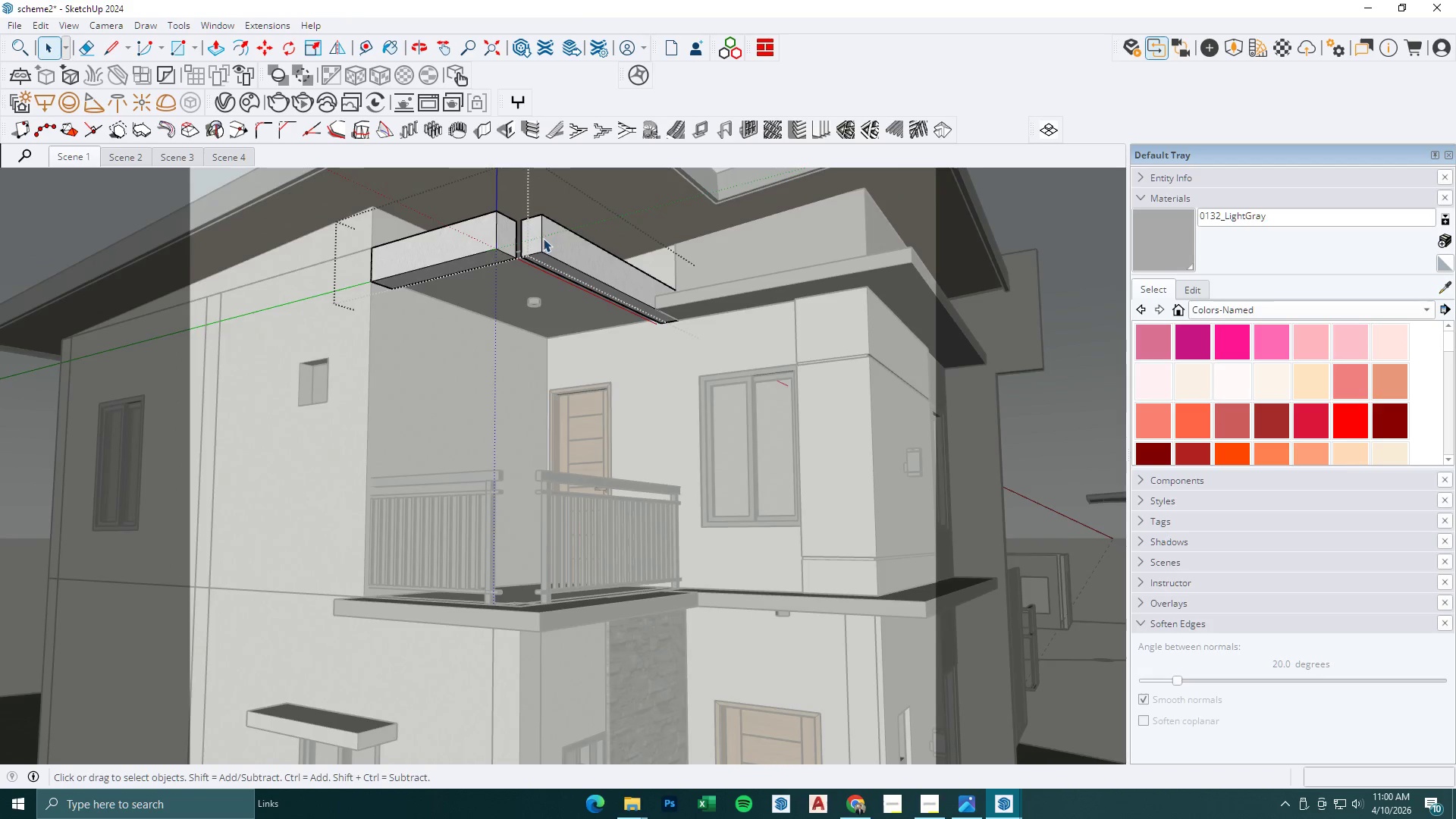 
key(BracketLeft)
 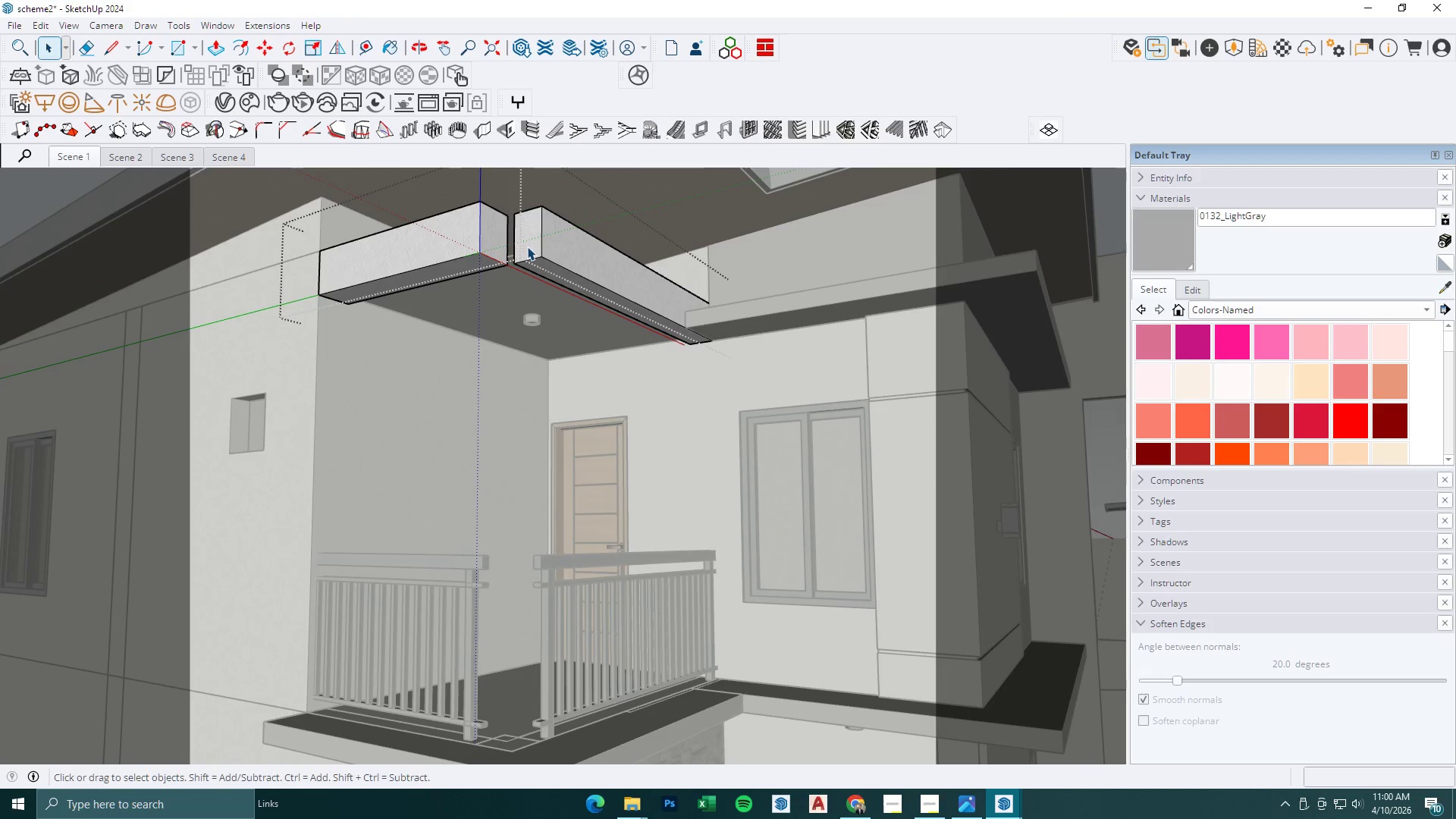 
key(P)
 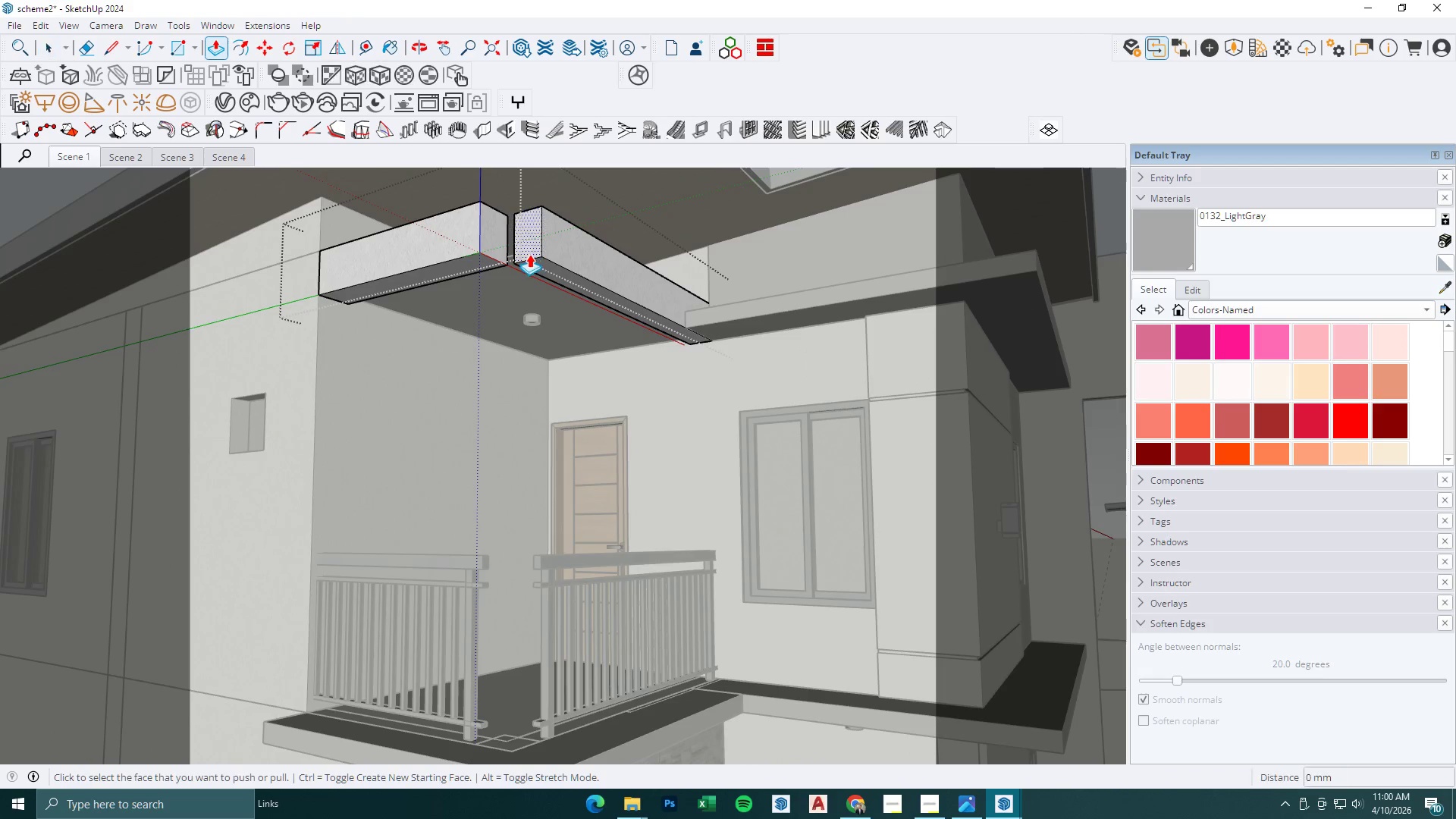 
scroll: coordinate [541, 238], scroll_direction: up, amount: 3.0
 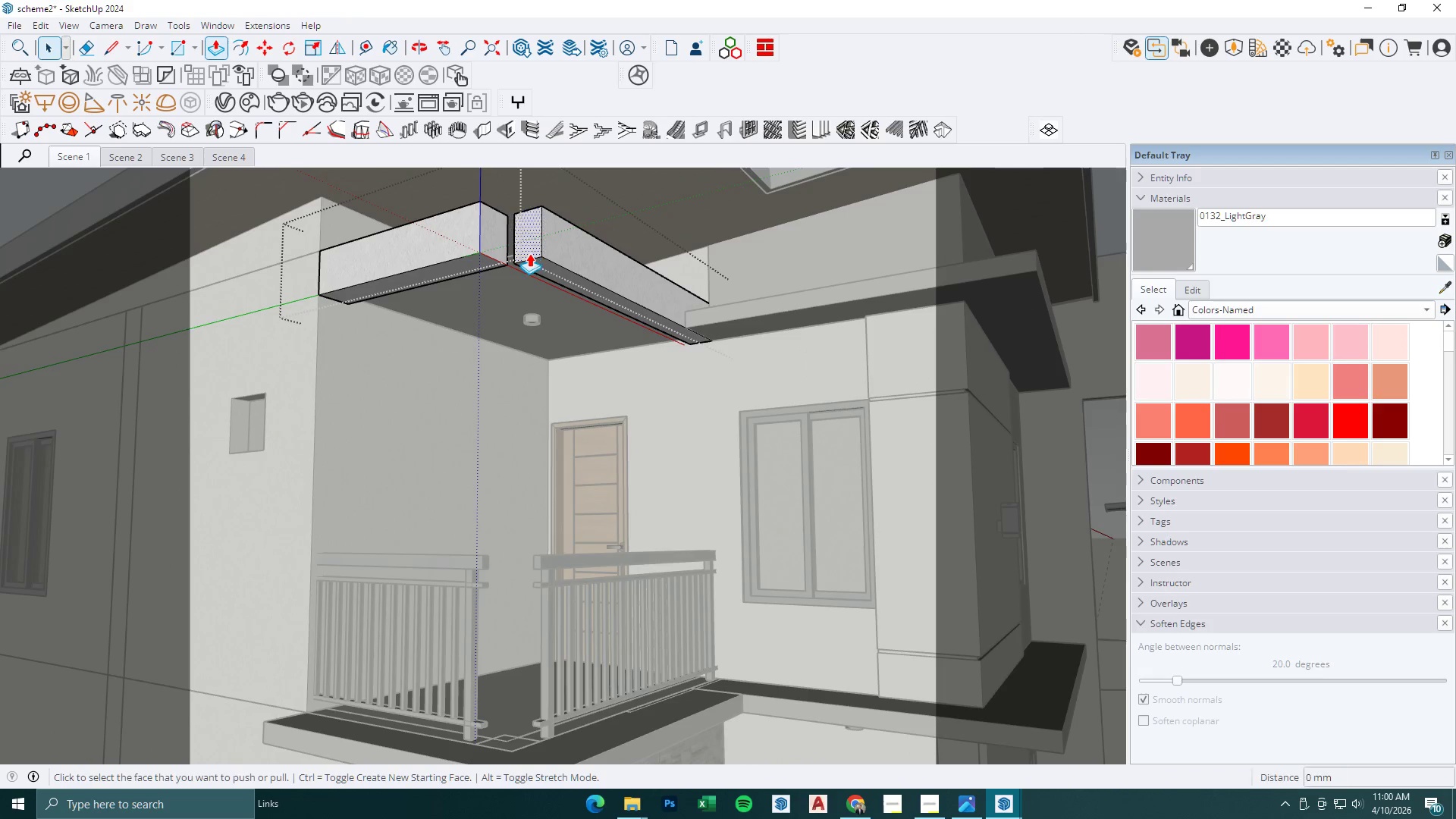 
left_click([529, 254])
 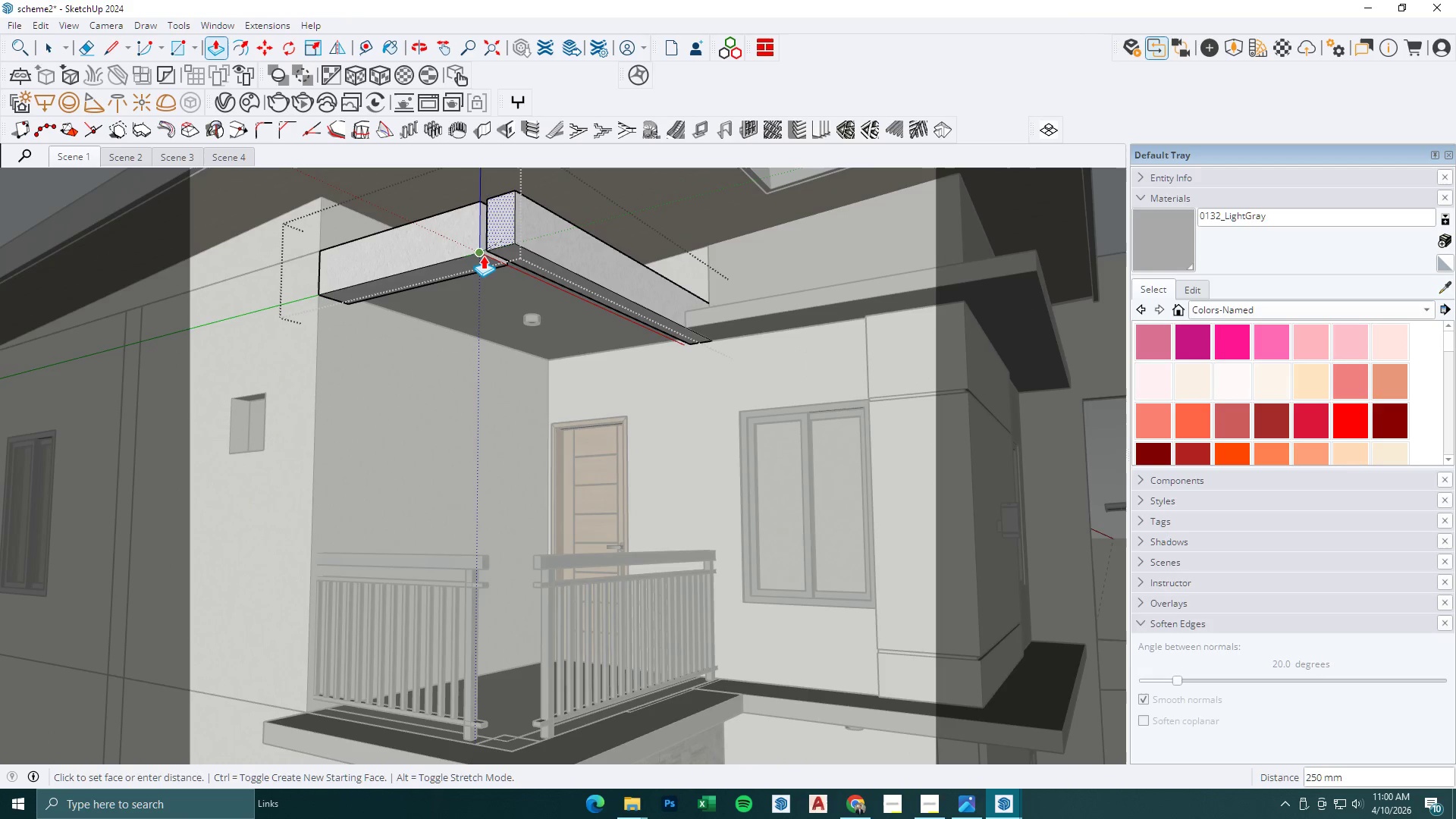 
left_click([483, 256])
 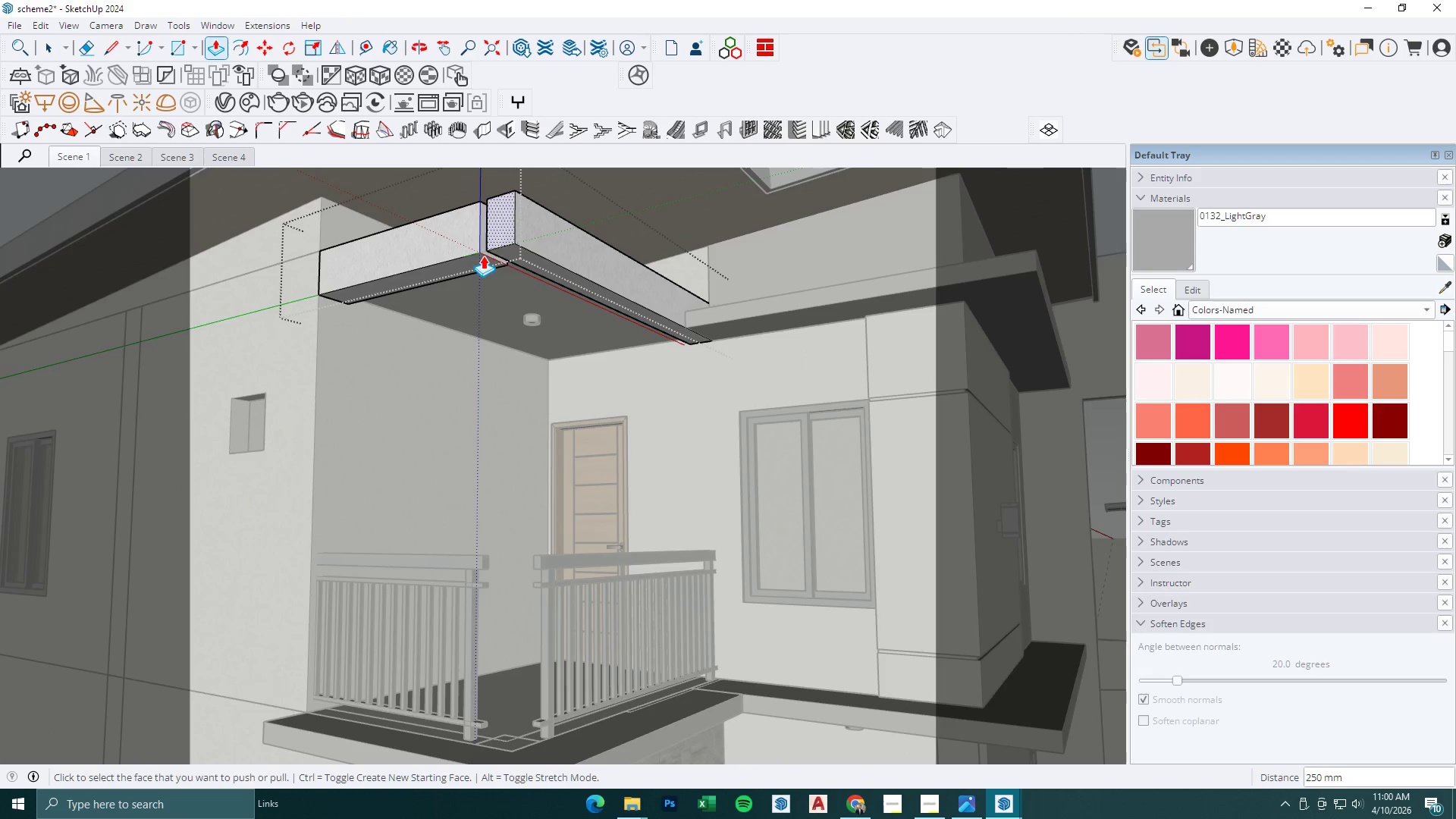 
left_click([484, 228])
 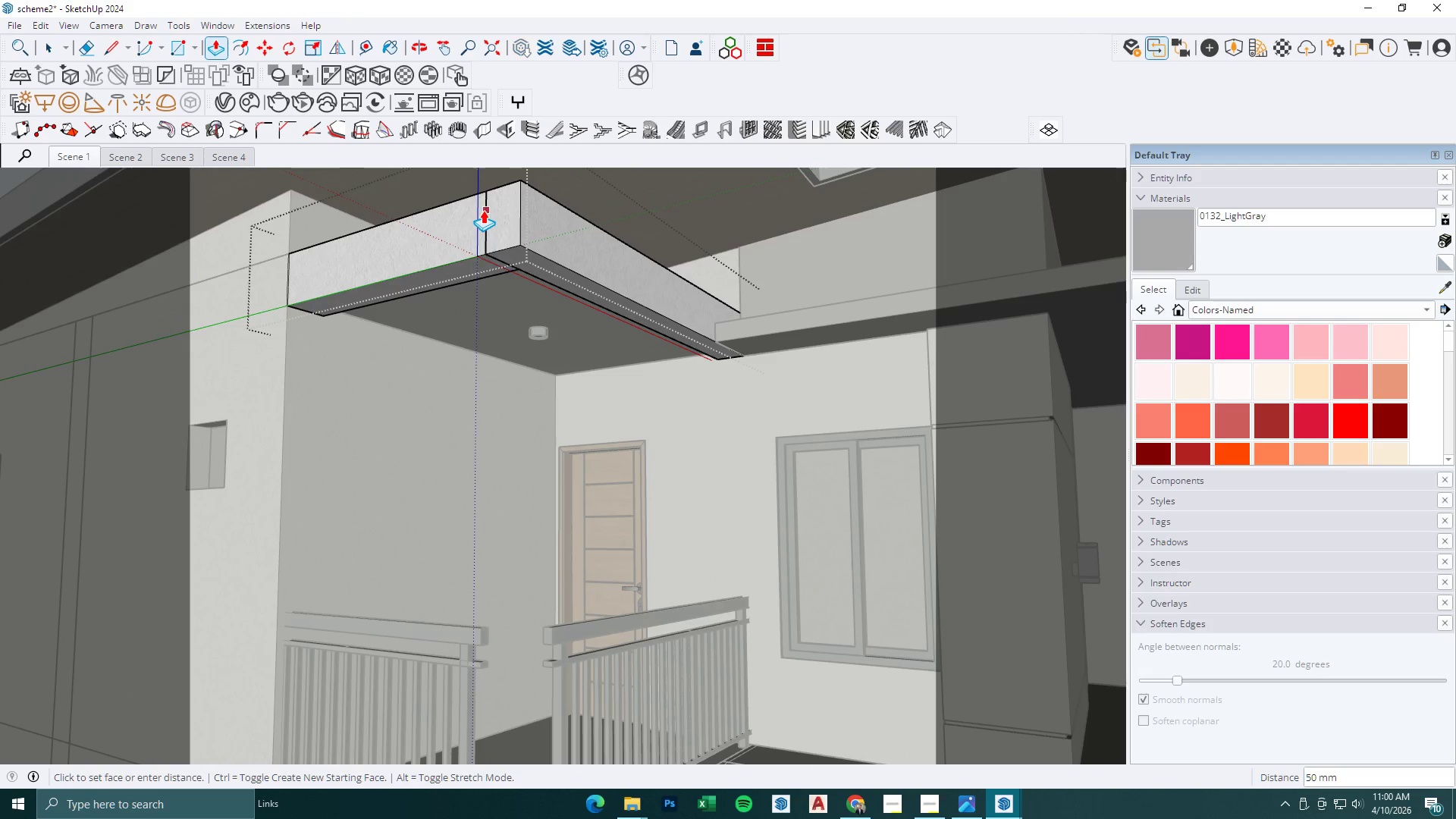 
scroll: coordinate [491, 236], scroll_direction: up, amount: 2.0
 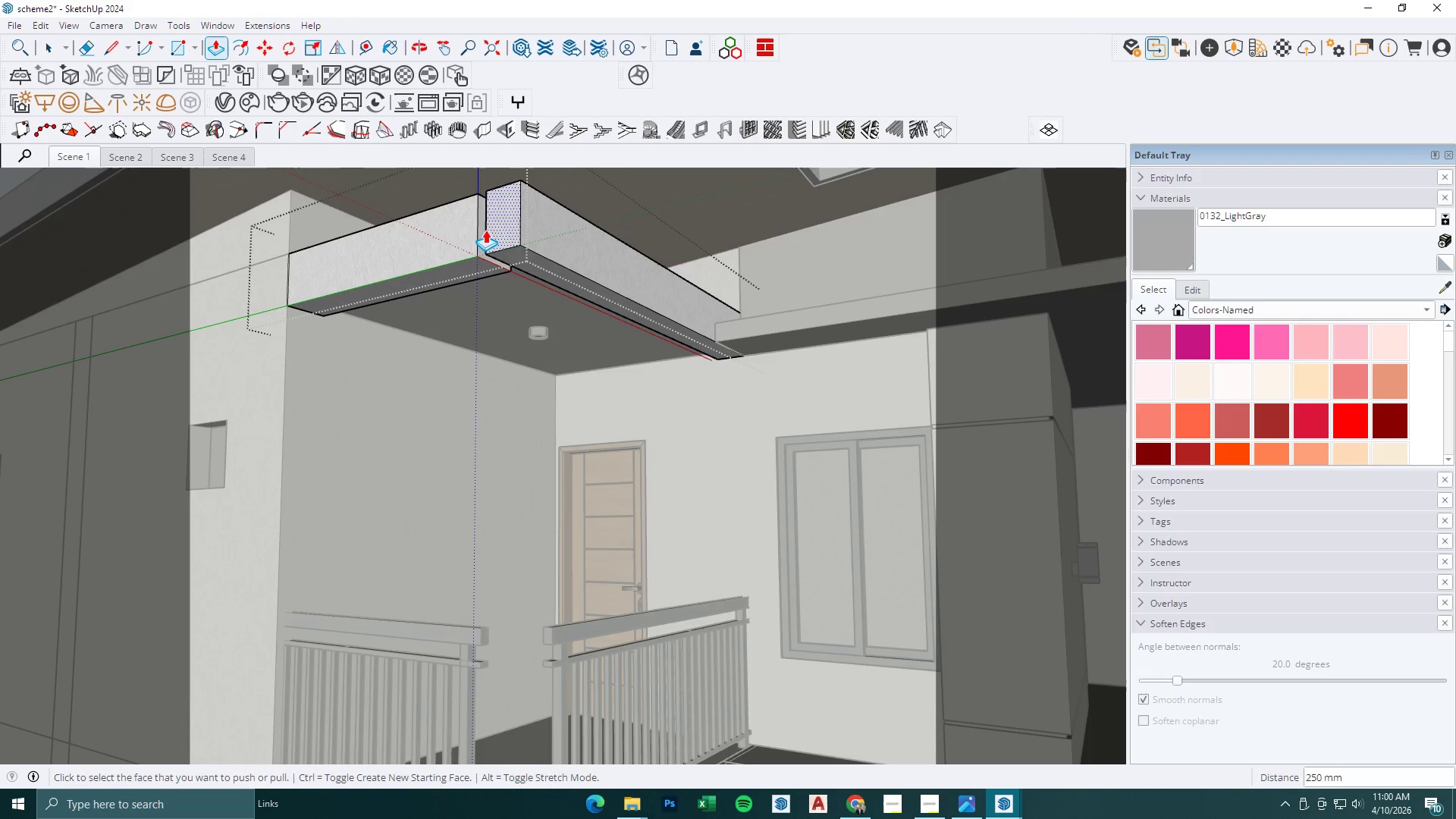 
left_click([483, 210])
 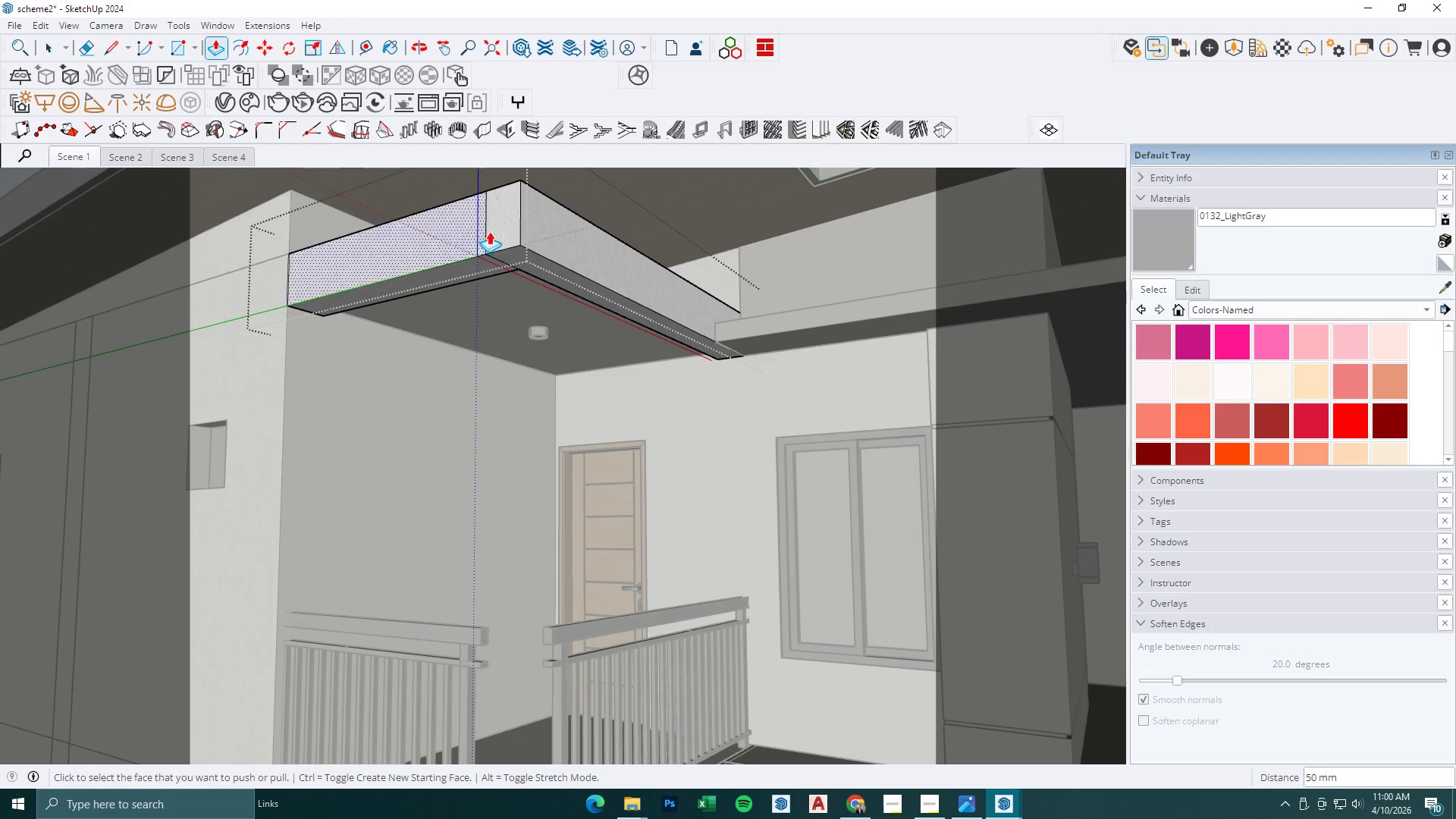 
scroll: coordinate [505, 271], scroll_direction: down, amount: 2.0
 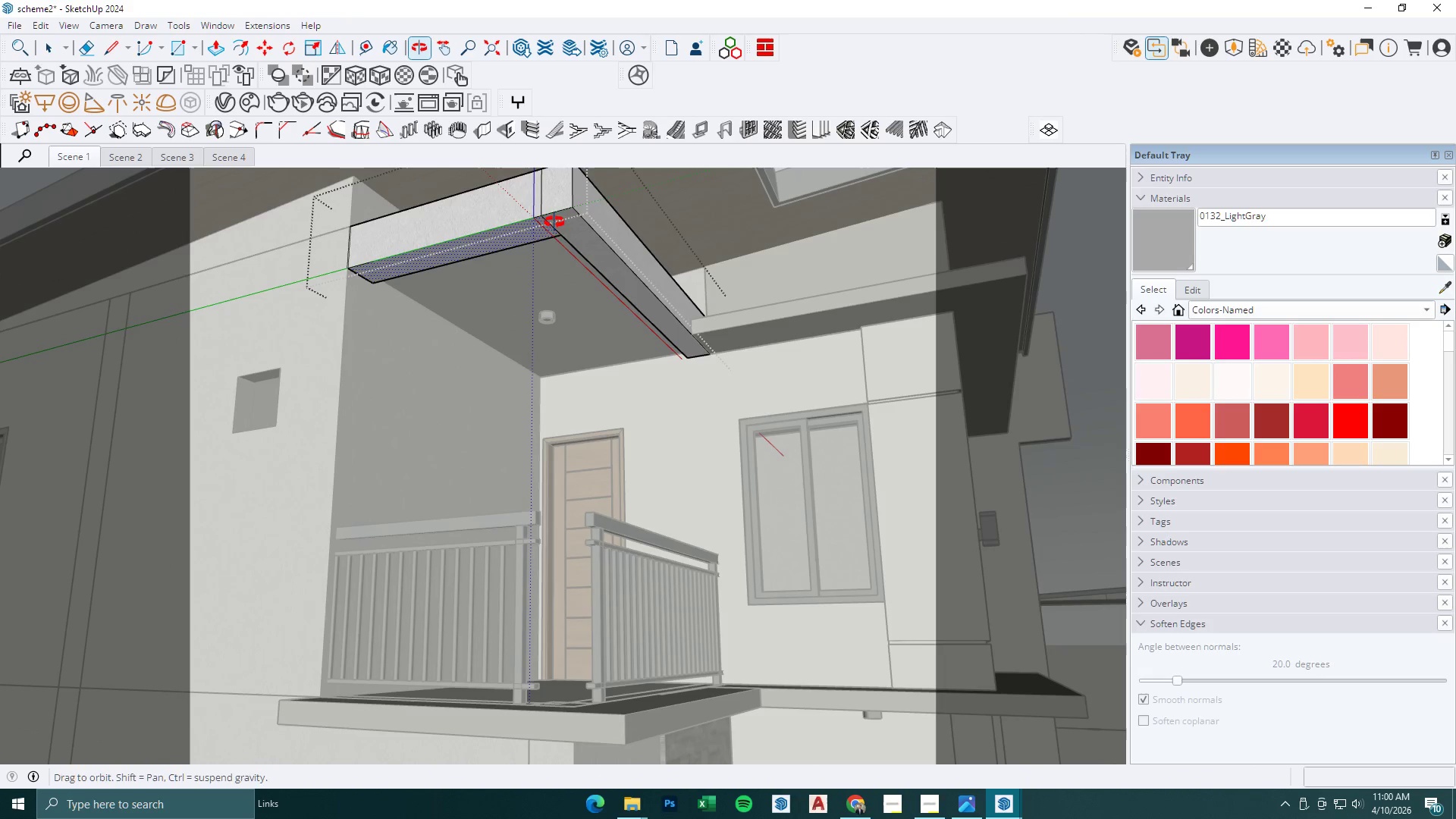 
key(E)
 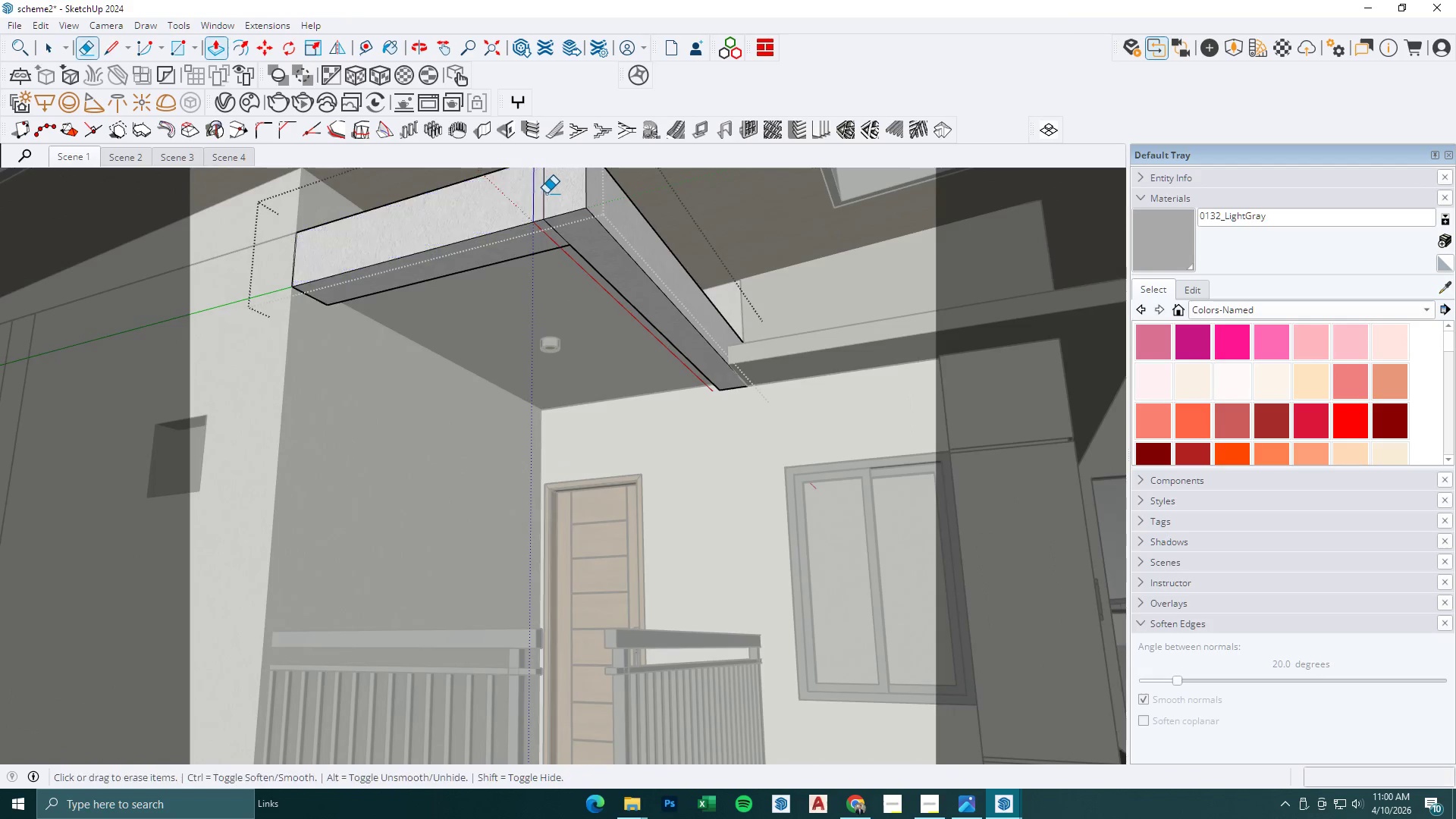 
left_click_drag(start_coordinate=[548, 193], to_coordinate=[532, 200])
 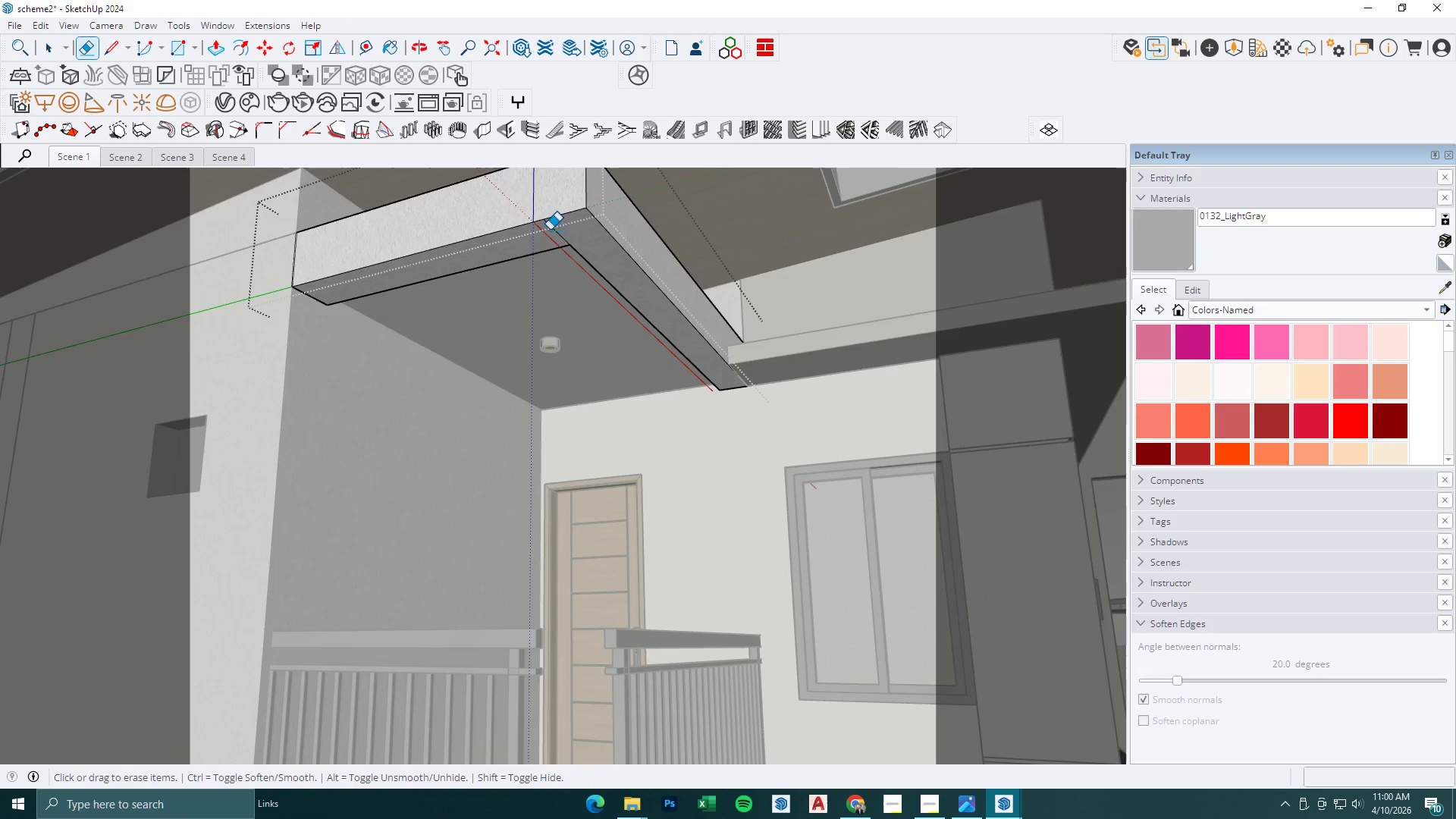 
scroll: coordinate [535, 206], scroll_direction: up, amount: 3.0
 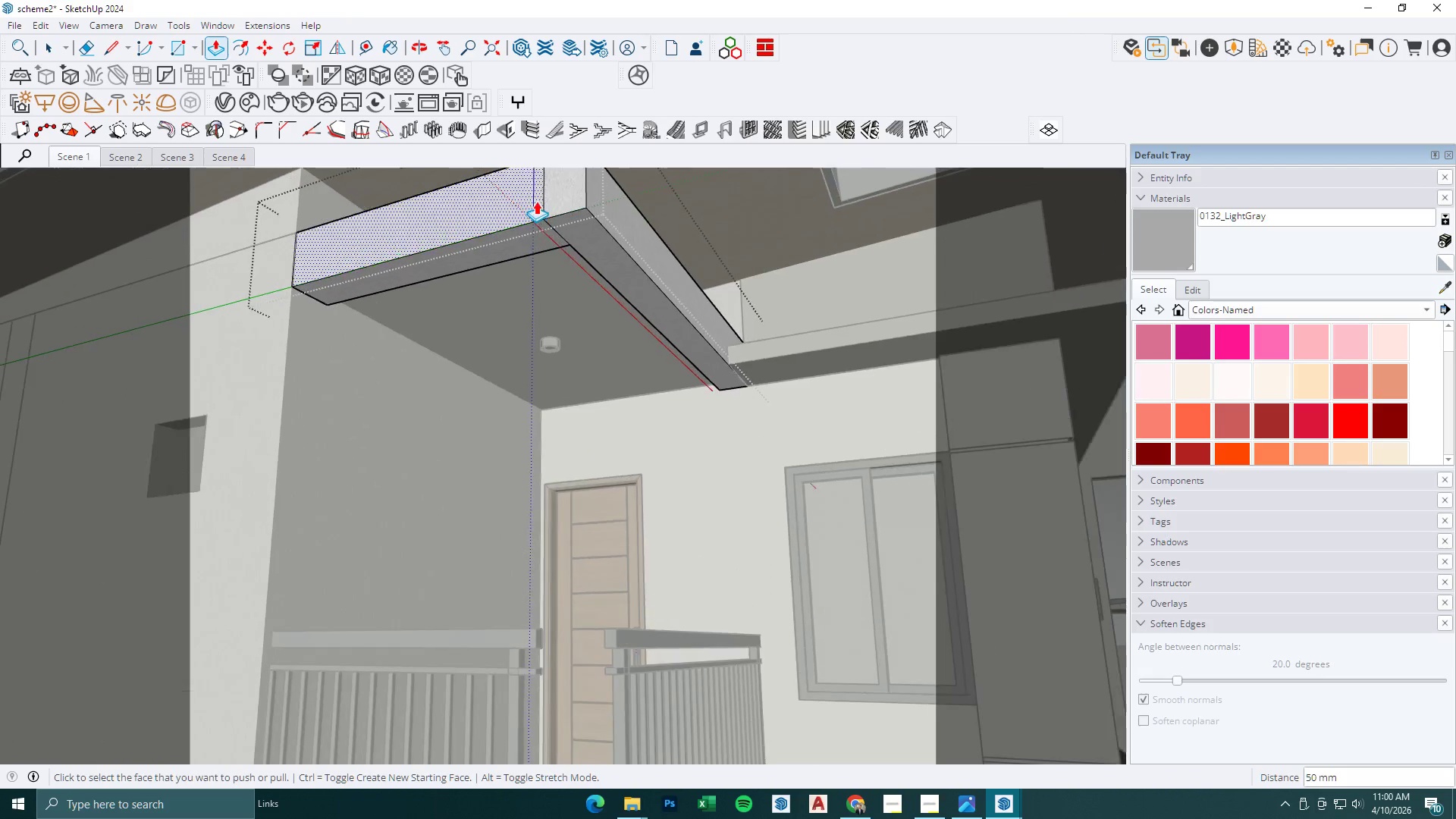 
left_click_drag(start_coordinate=[558, 231], to_coordinate=[537, 237])
 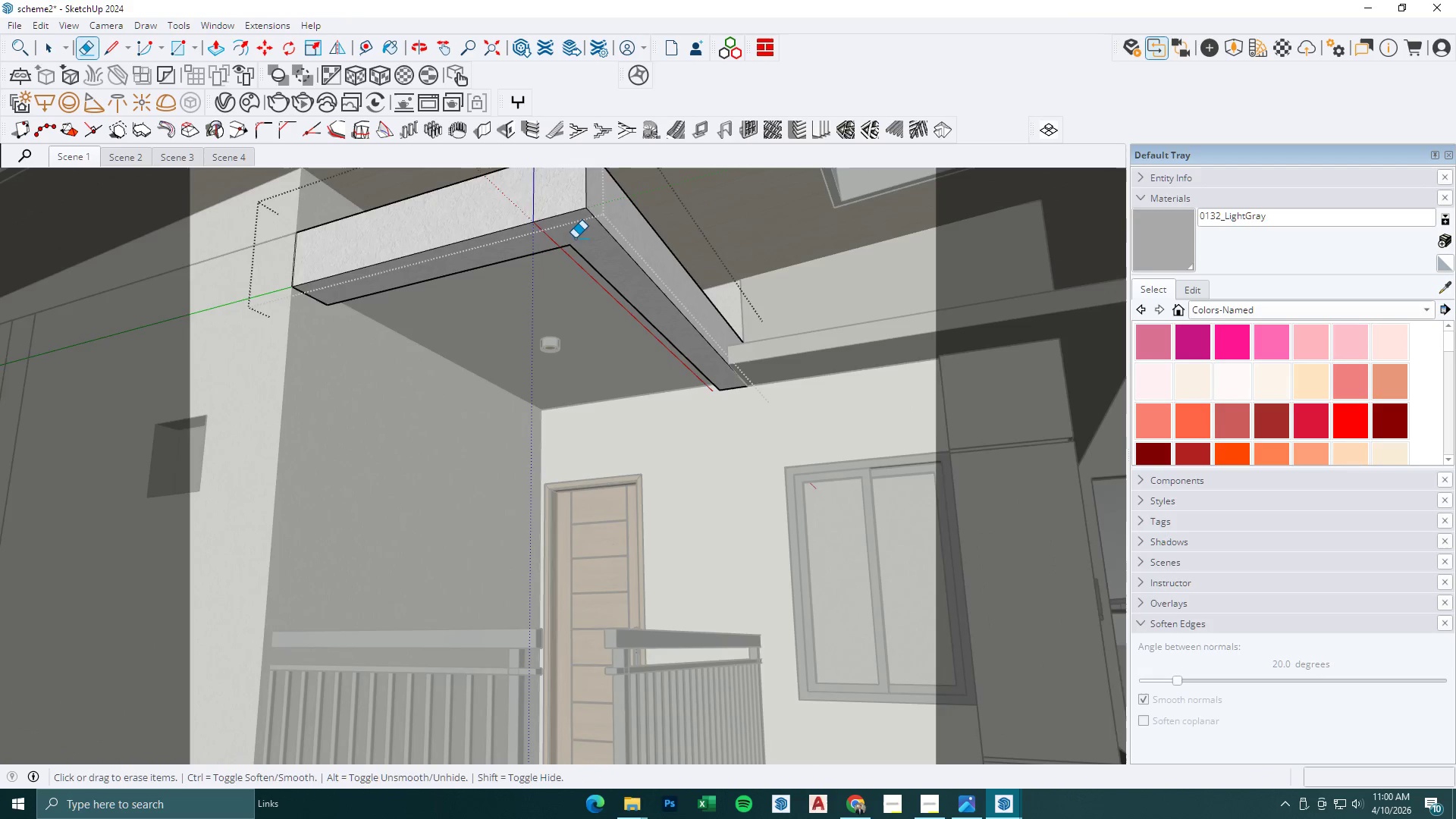 
key(Space)
 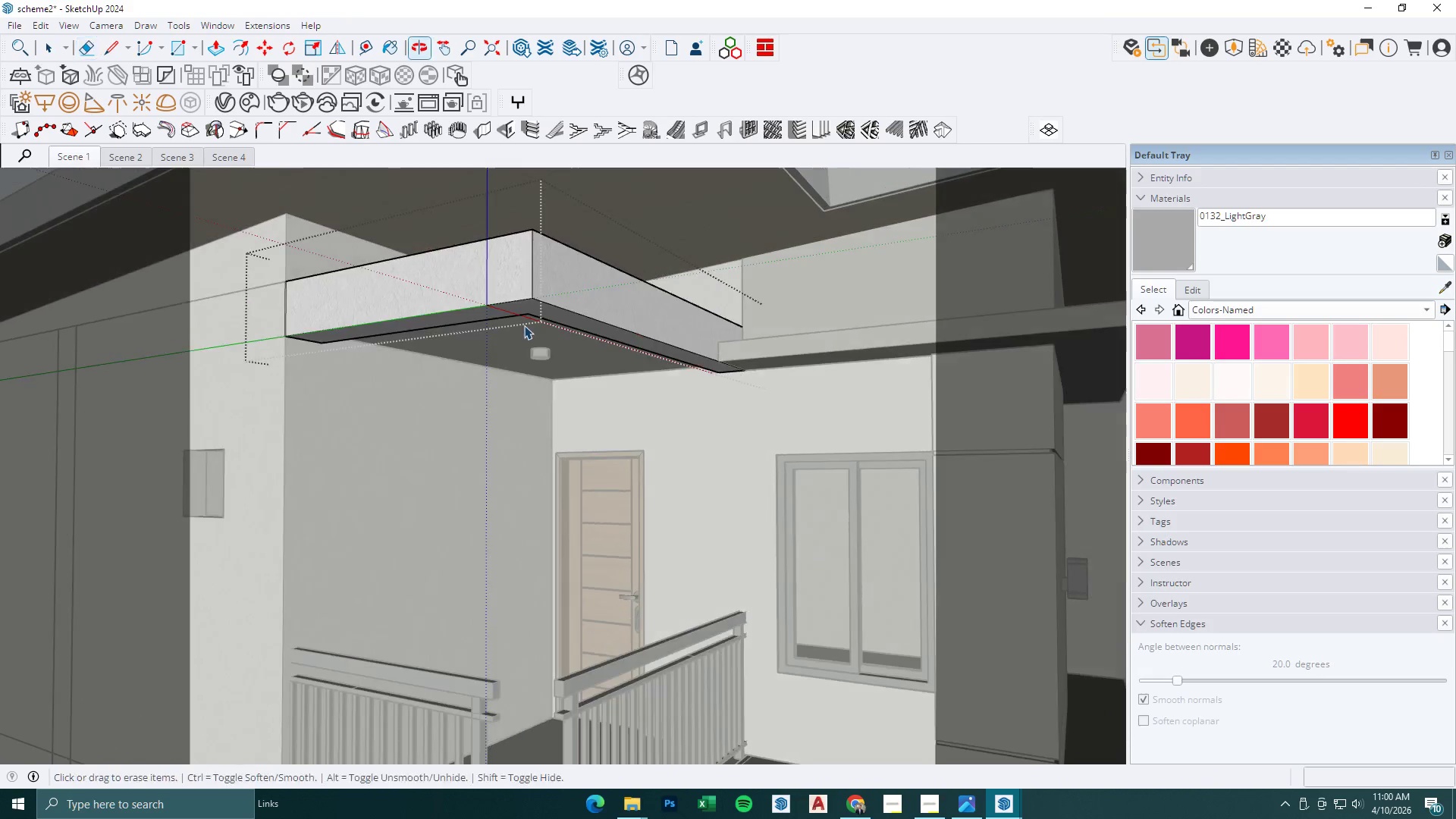 
key(Escape)
 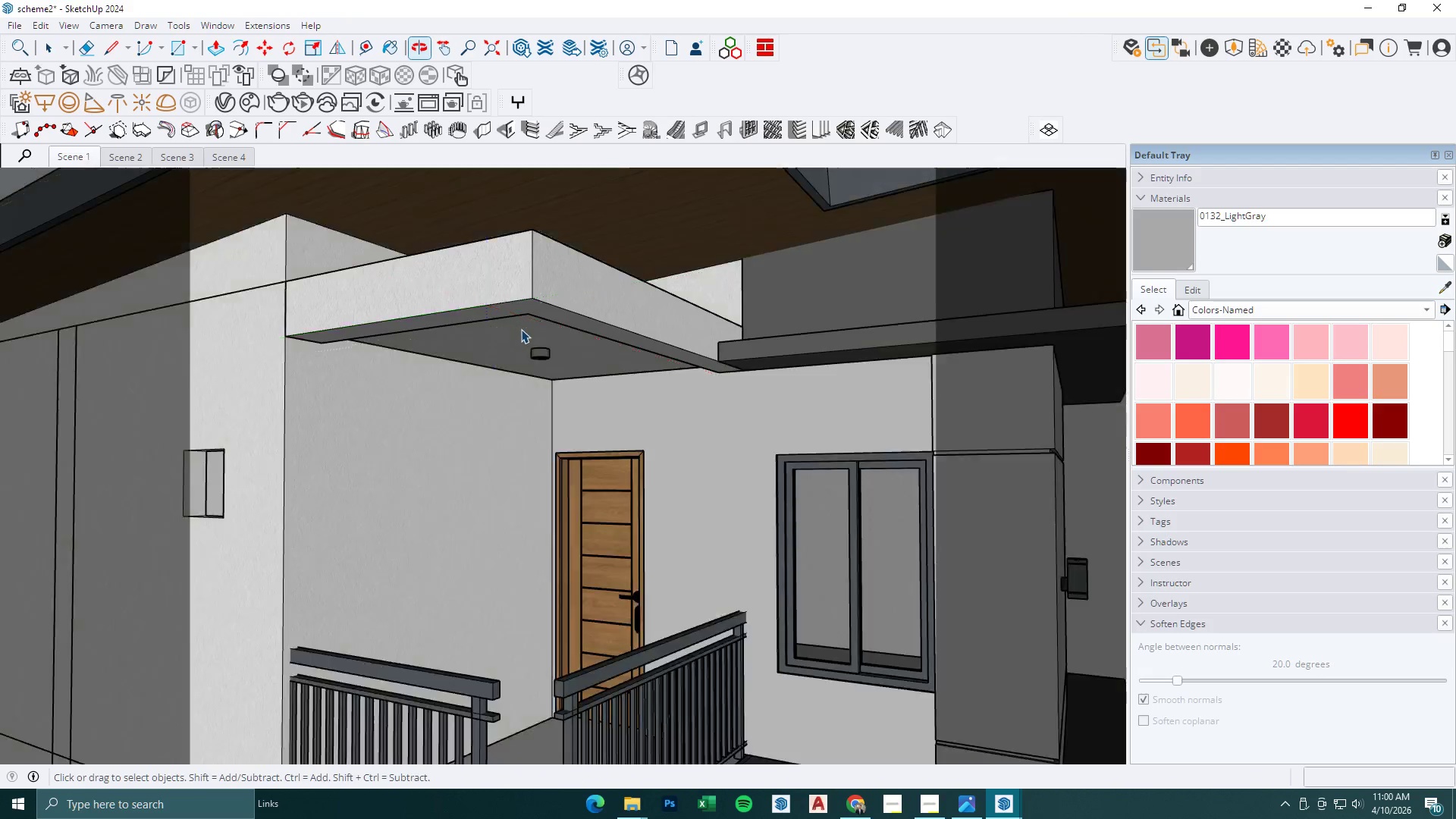 
key(Escape)
 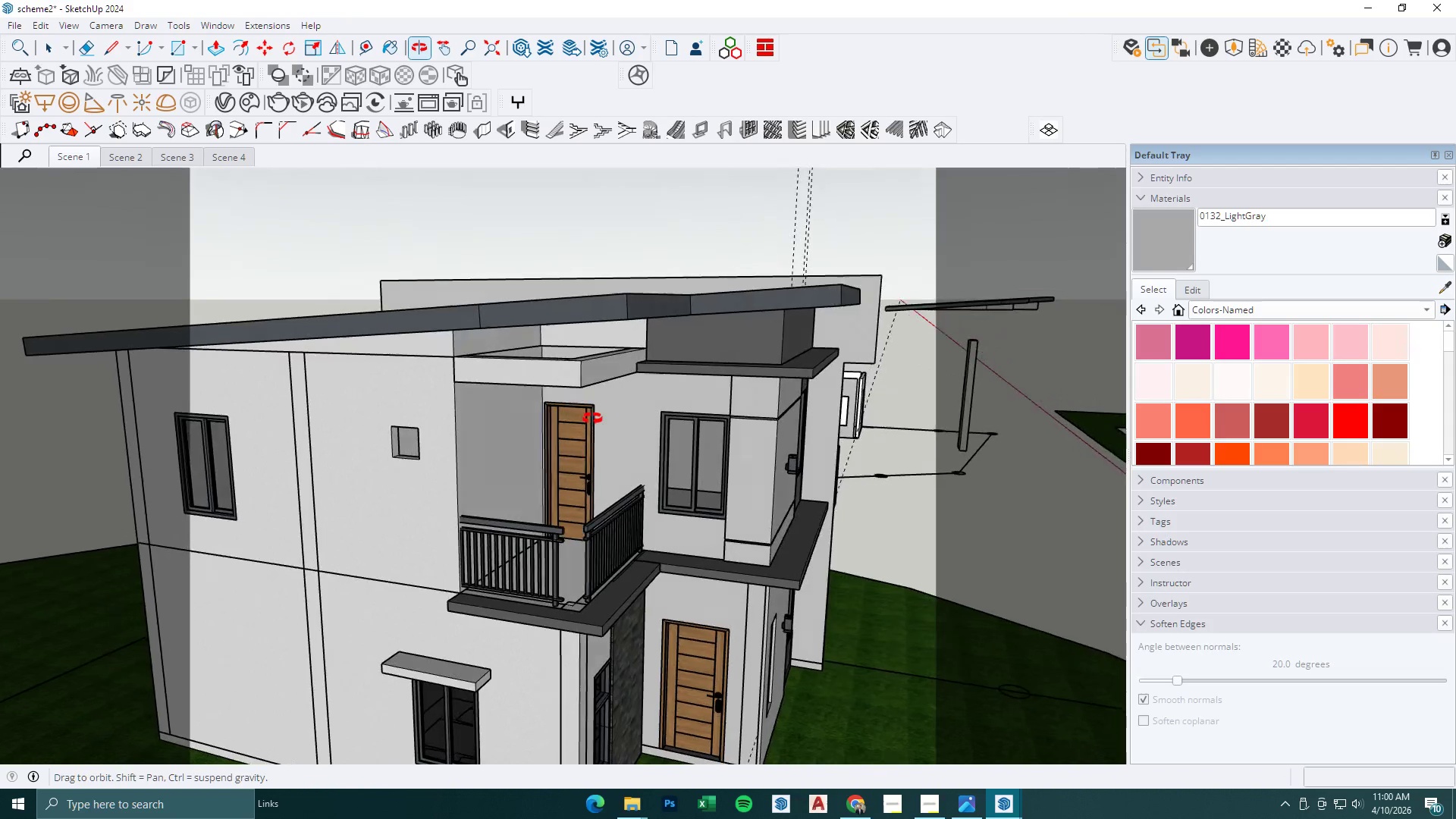 
scroll: coordinate [521, 331], scroll_direction: down, amount: 10.0
 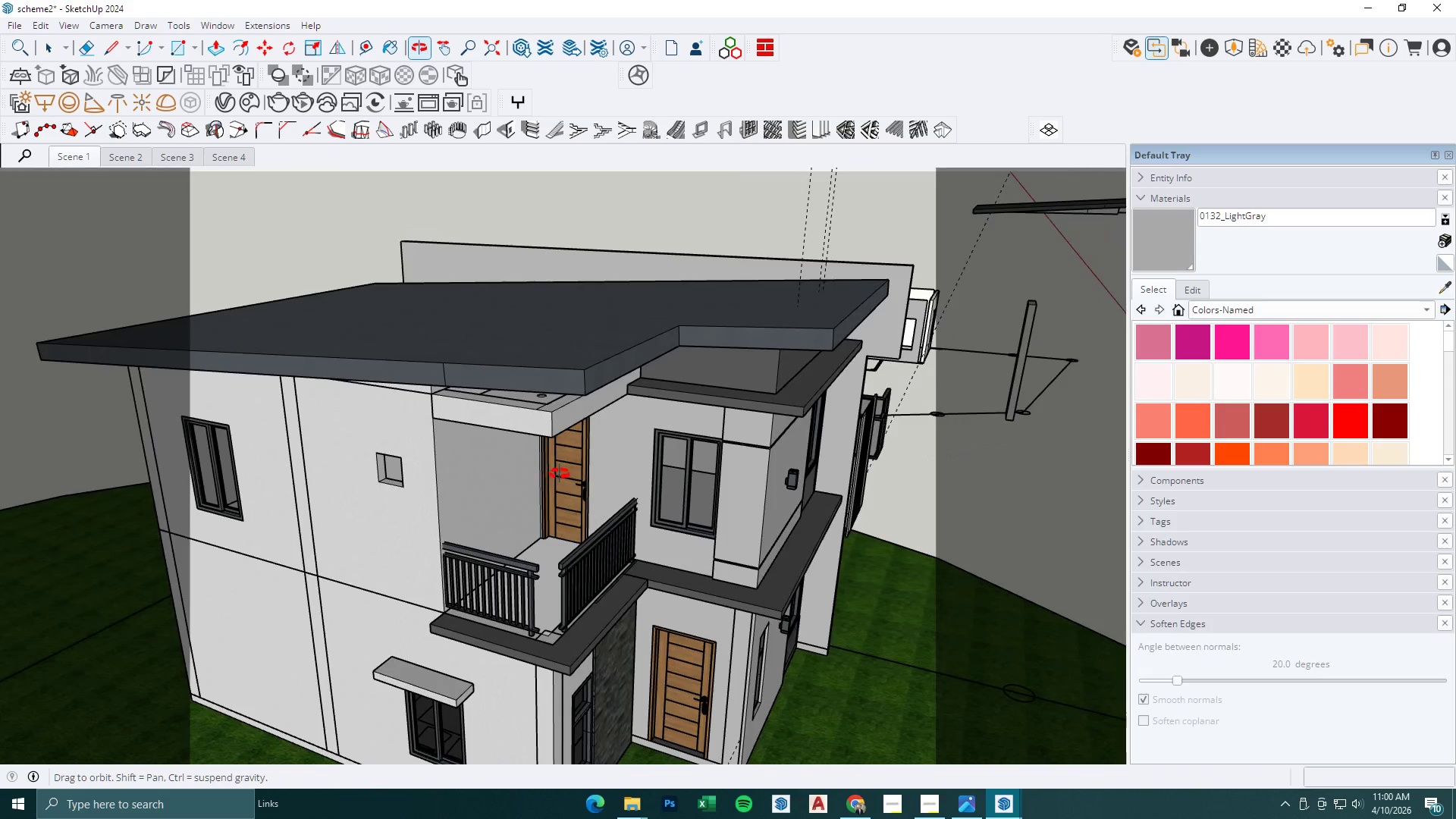 
double_click([580, 372])
 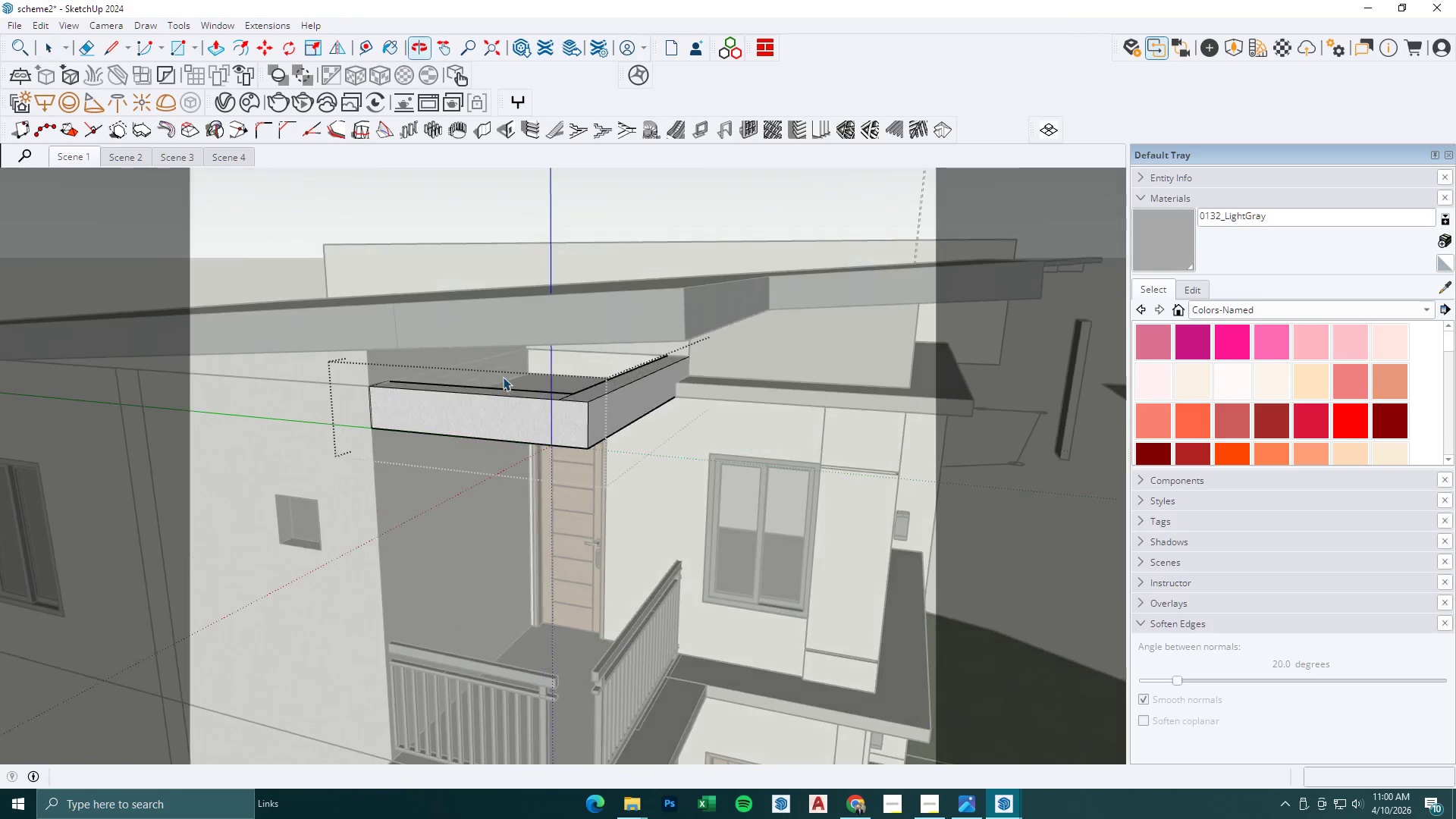 
scroll: coordinate [569, 349], scroll_direction: up, amount: 4.0
 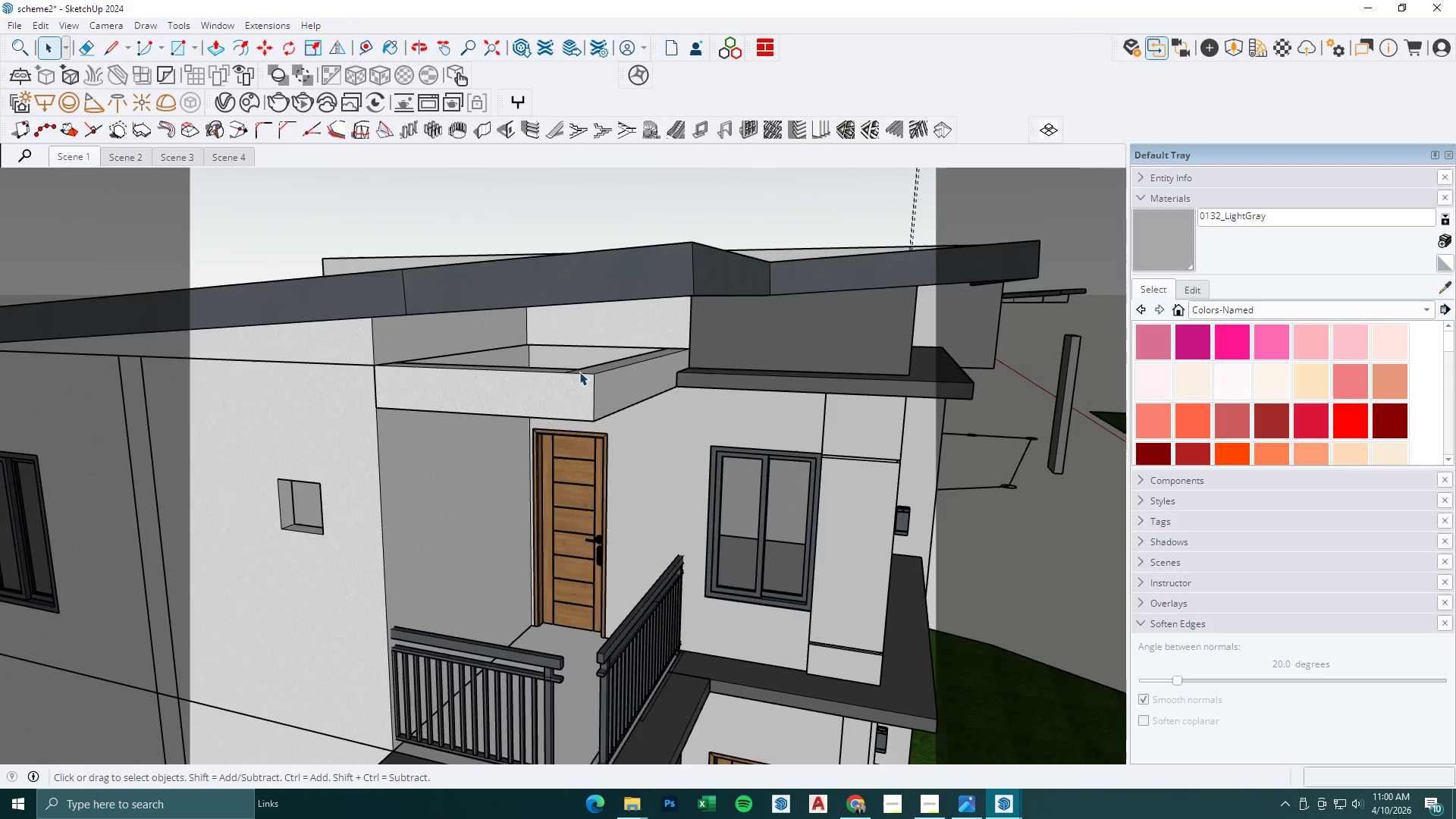 
key(R)
 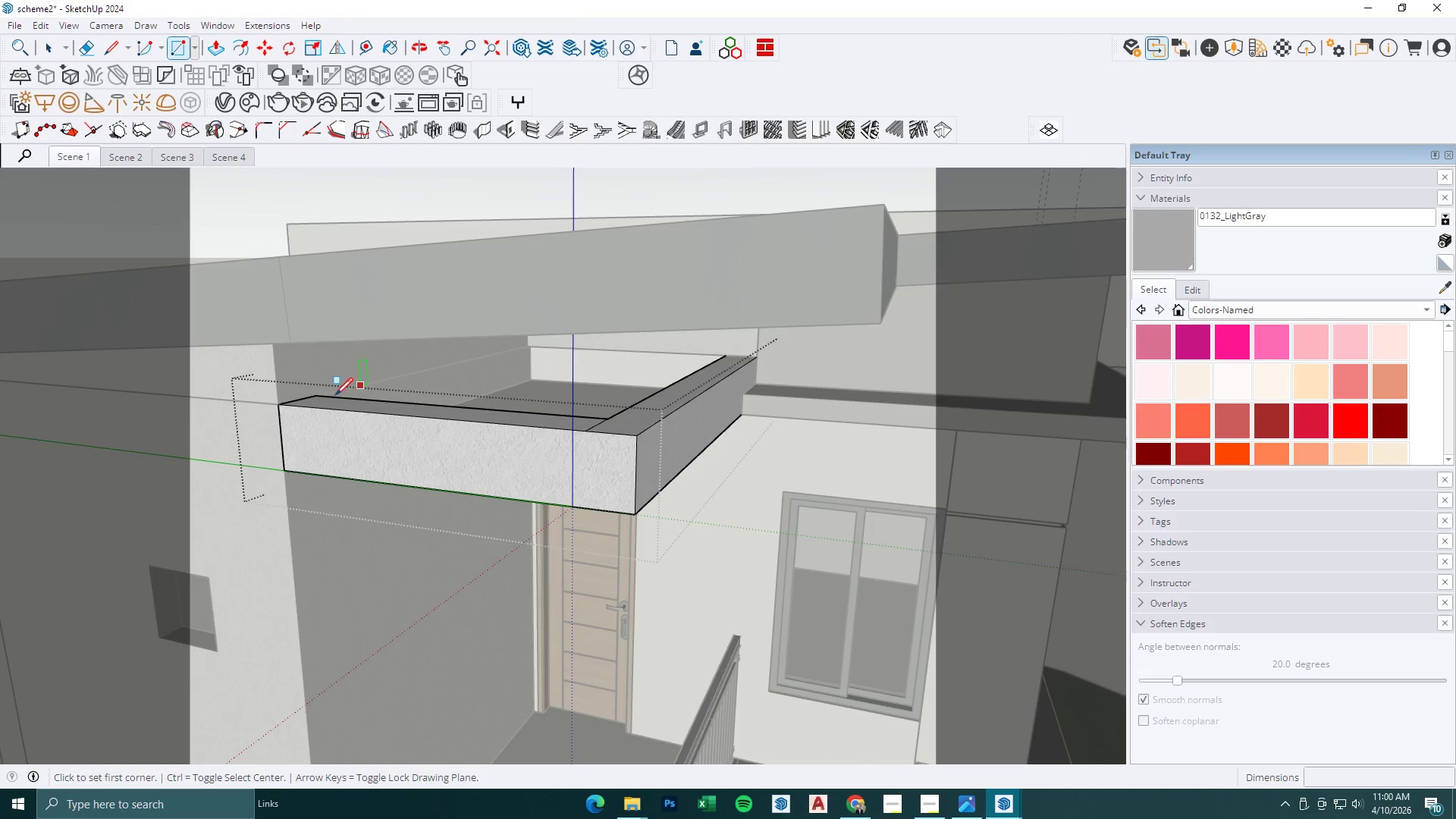 
scroll: coordinate [521, 356], scroll_direction: up, amount: 3.0
 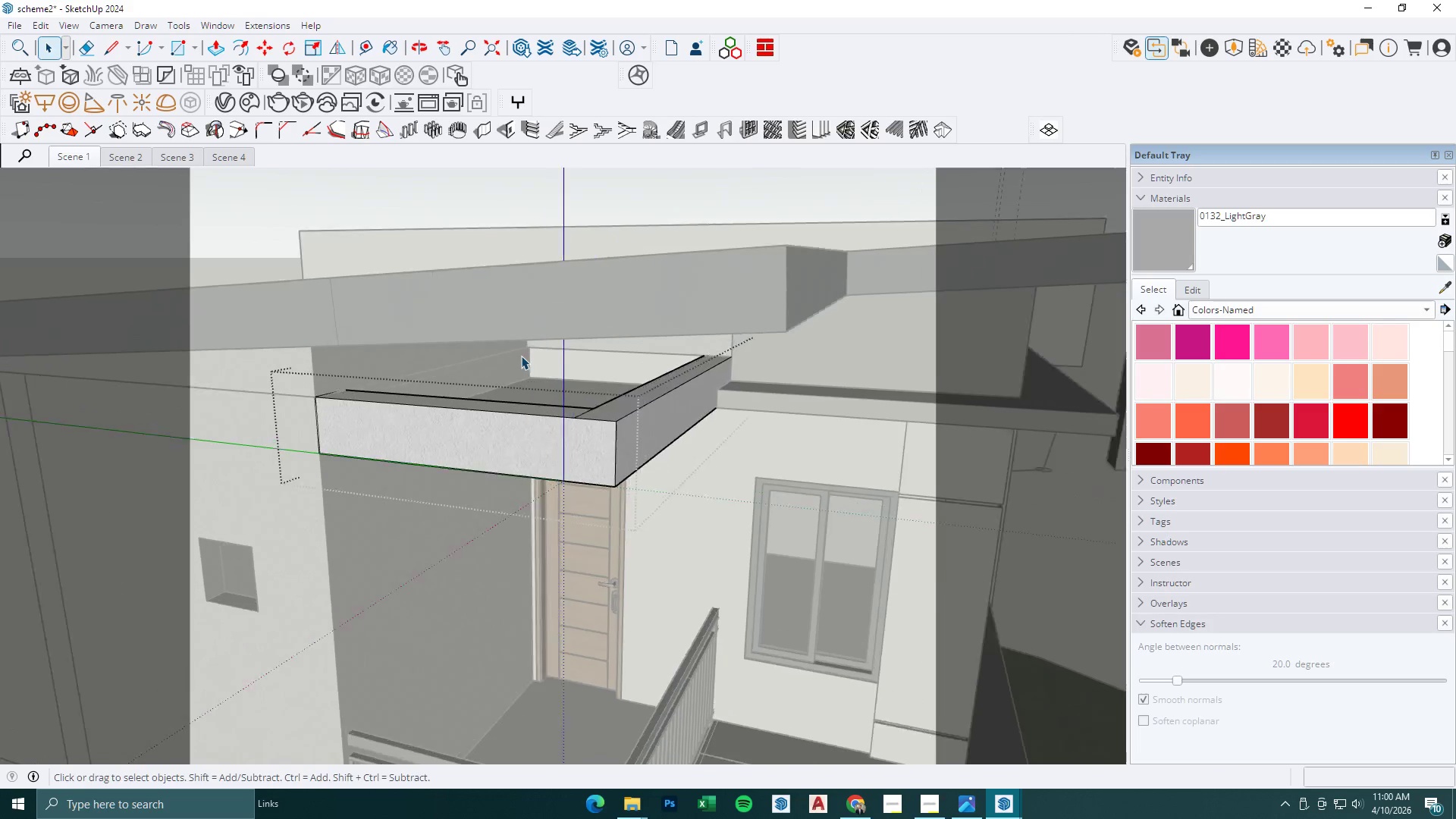 
left_click([322, 397])
 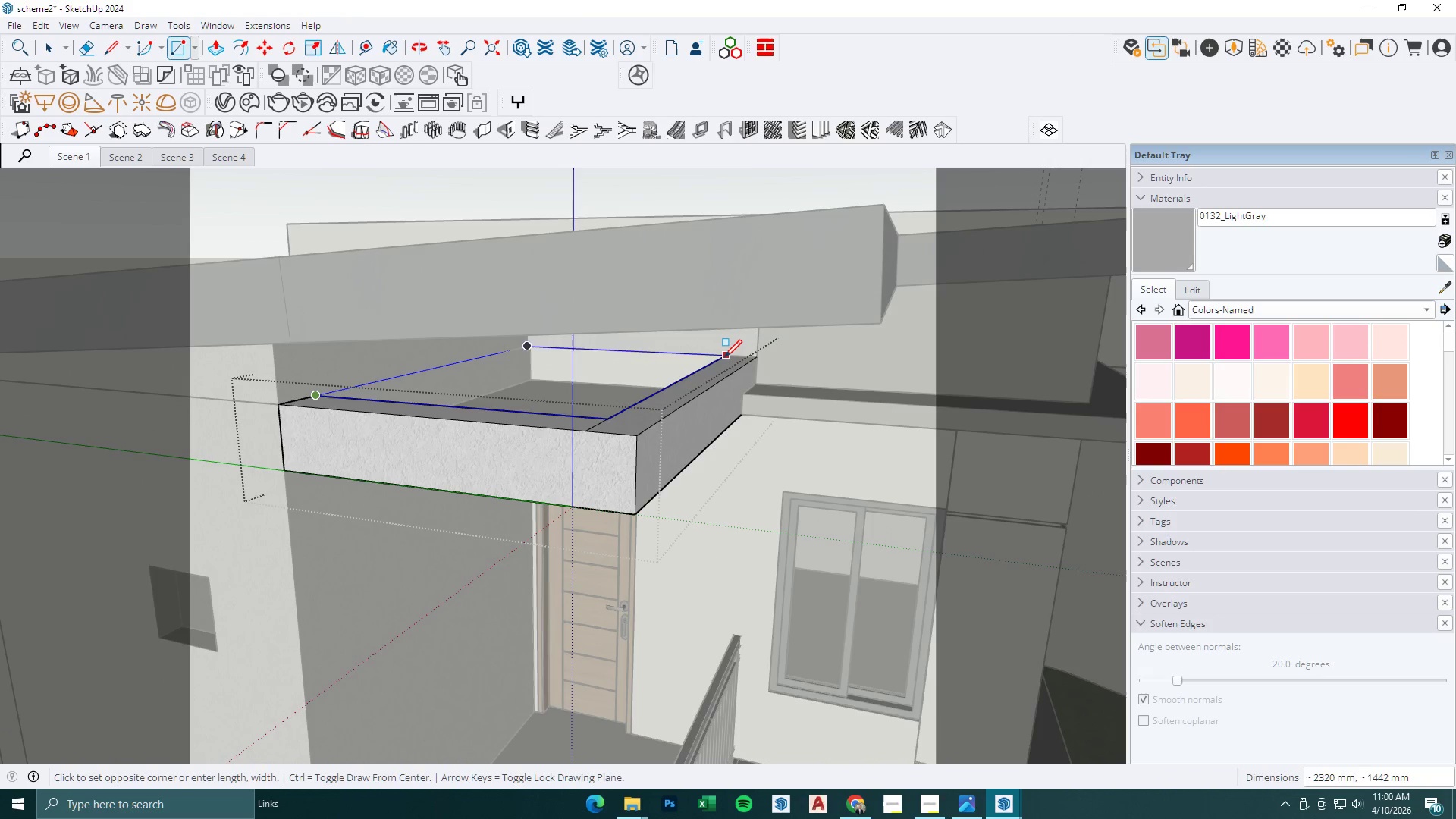 
left_click([724, 357])
 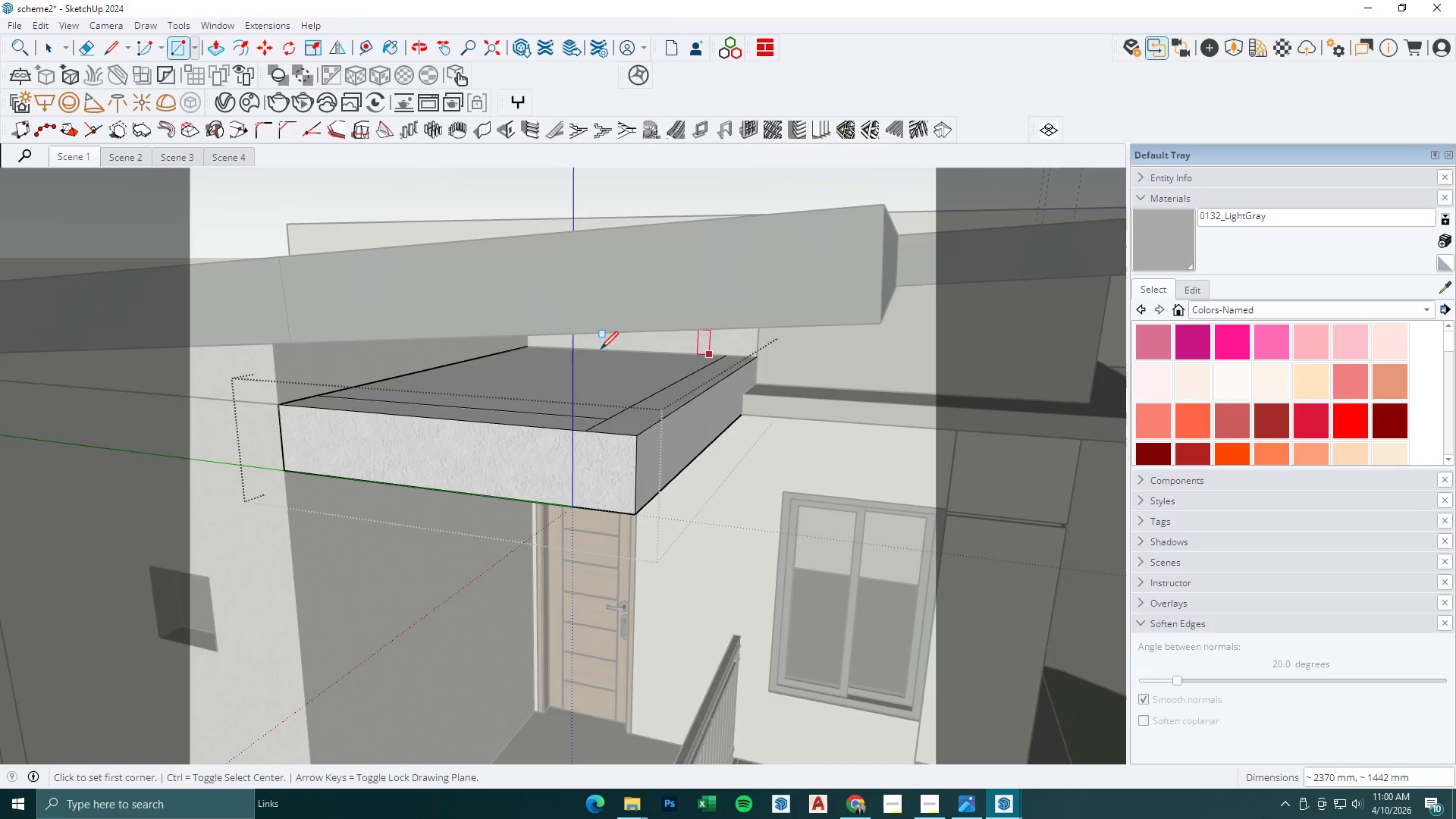 
scroll: coordinate [596, 377], scroll_direction: down, amount: 9.0
 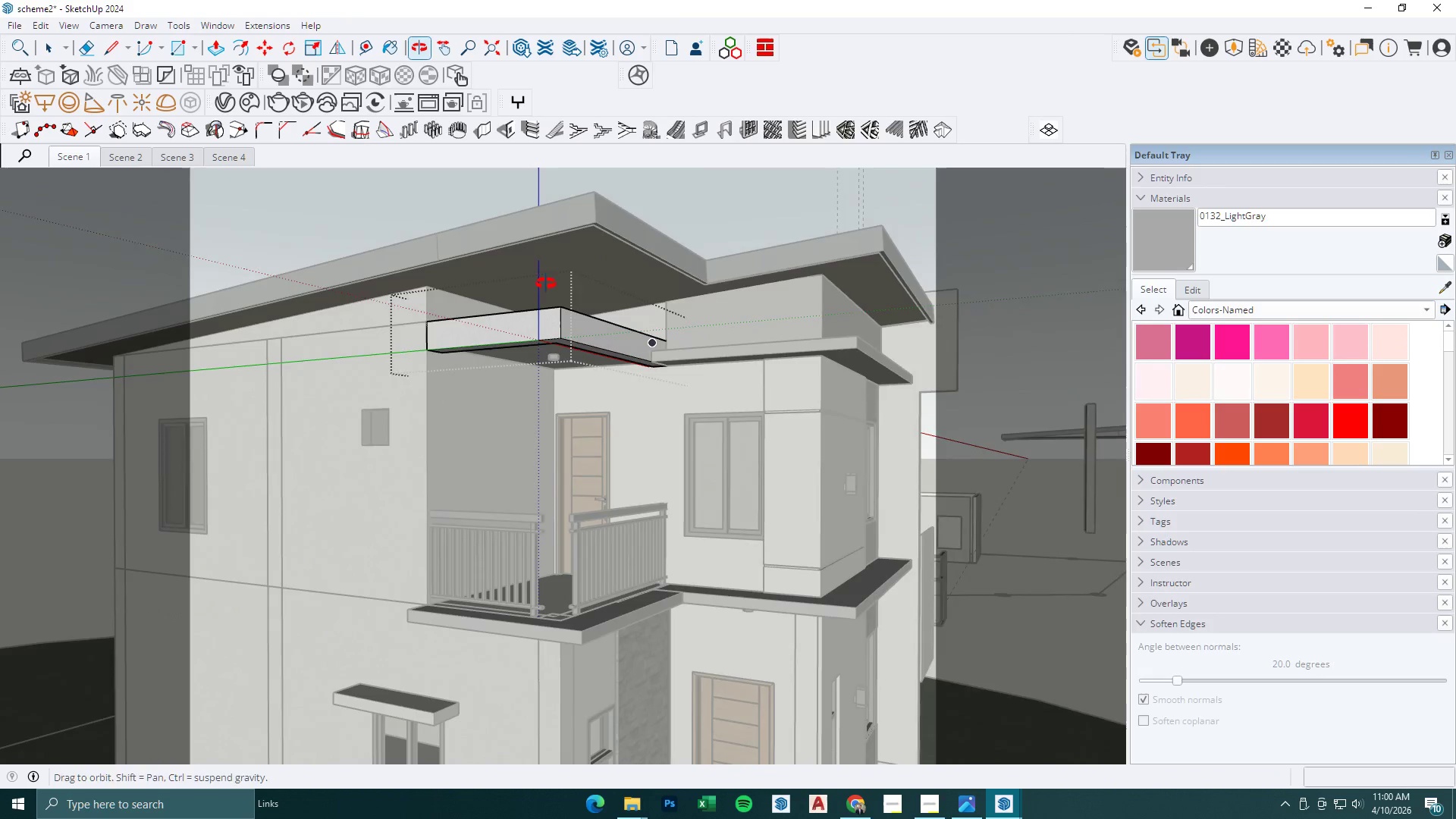 
key(Space)
 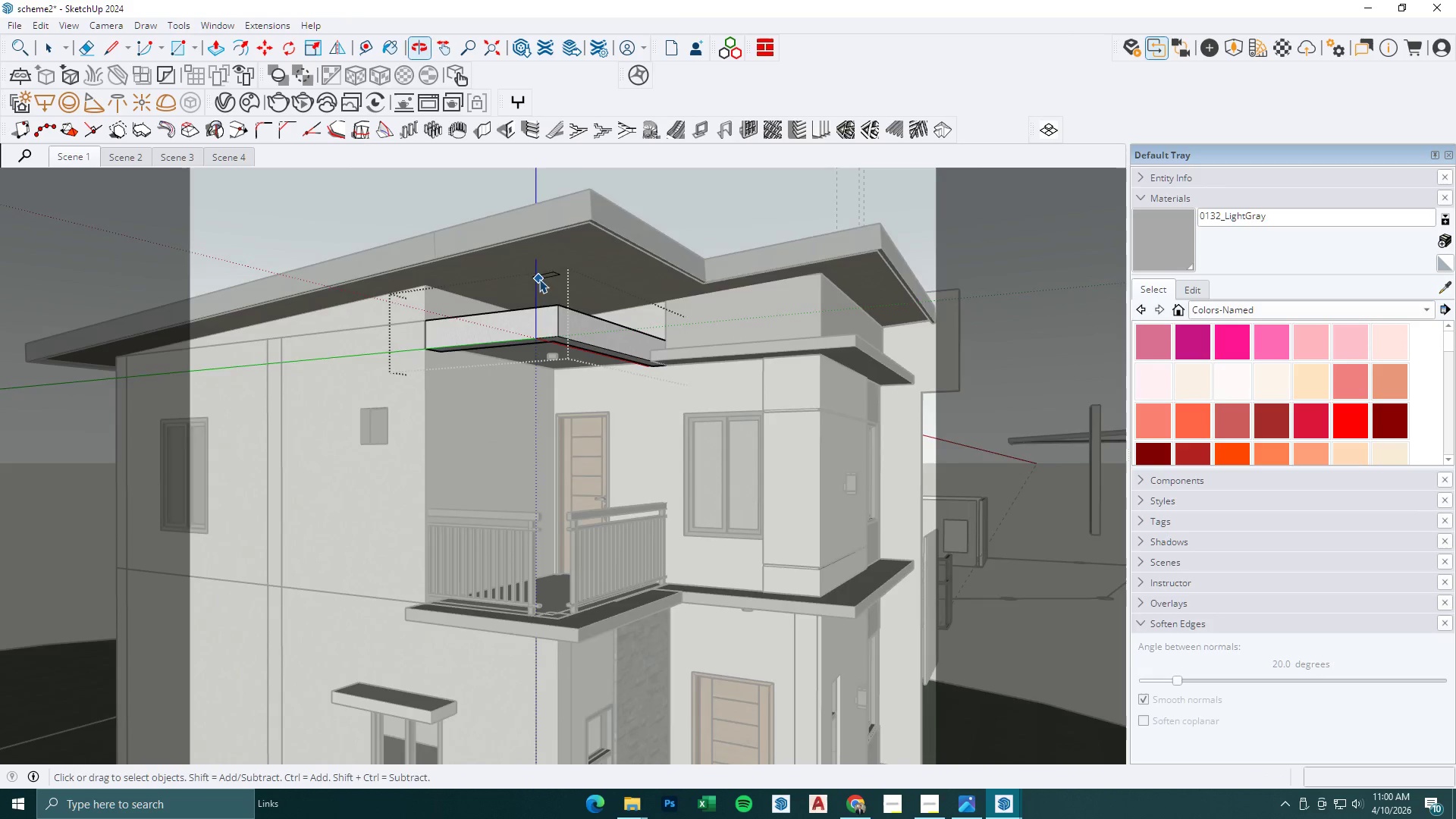 
key(Escape)
 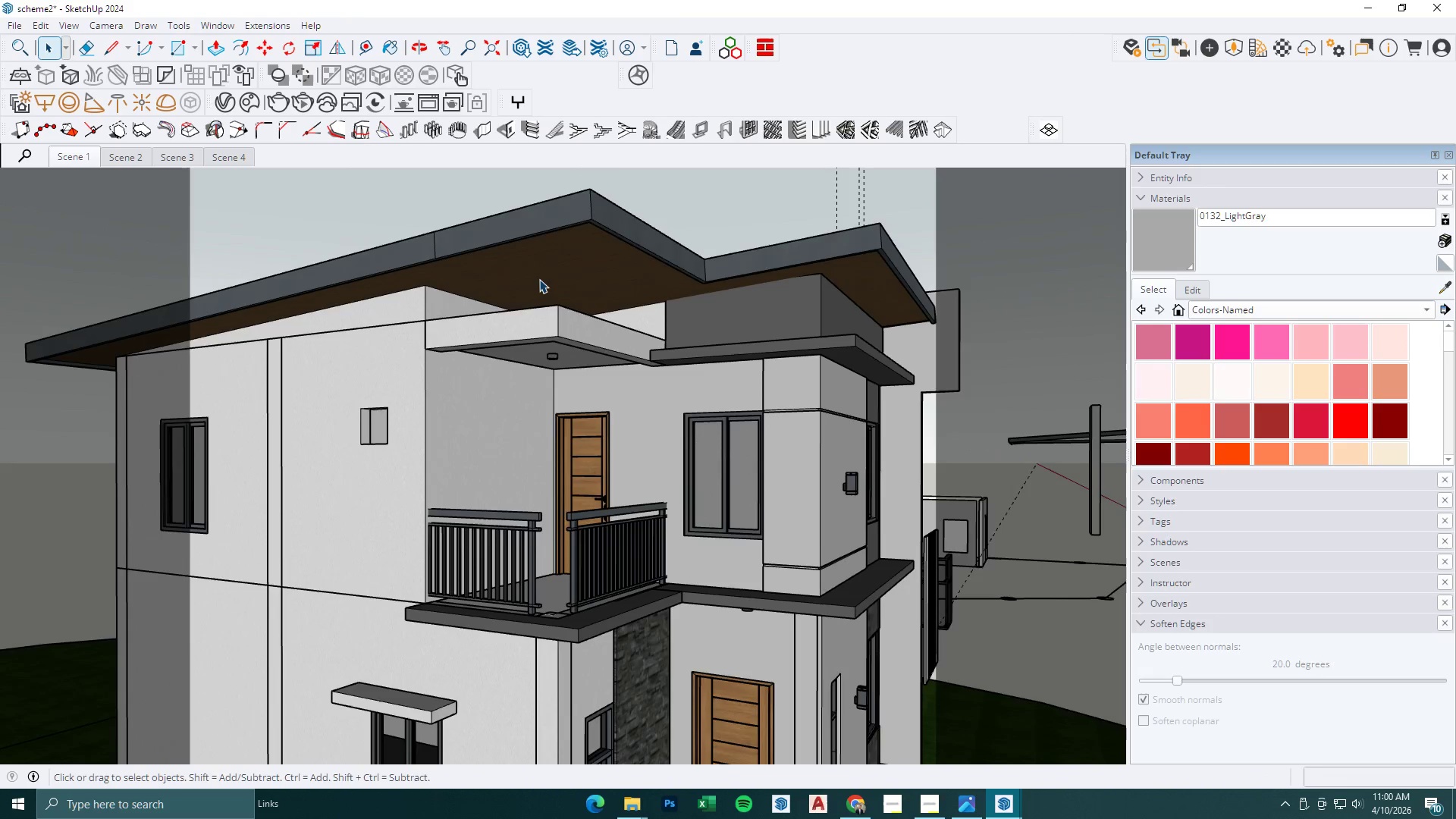 
key(Escape)
 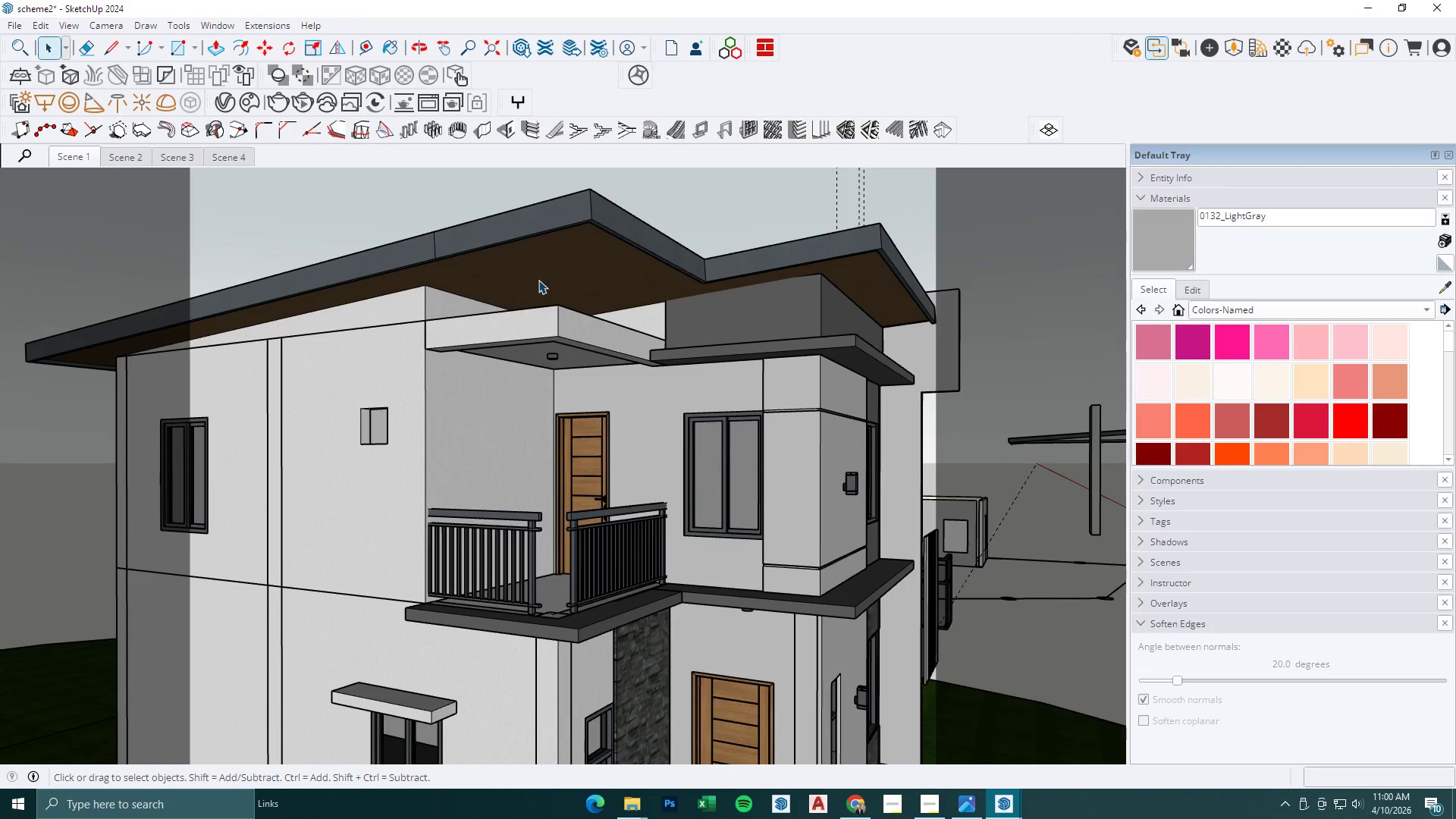 
scroll: coordinate [538, 281], scroll_direction: down, amount: 4.0
 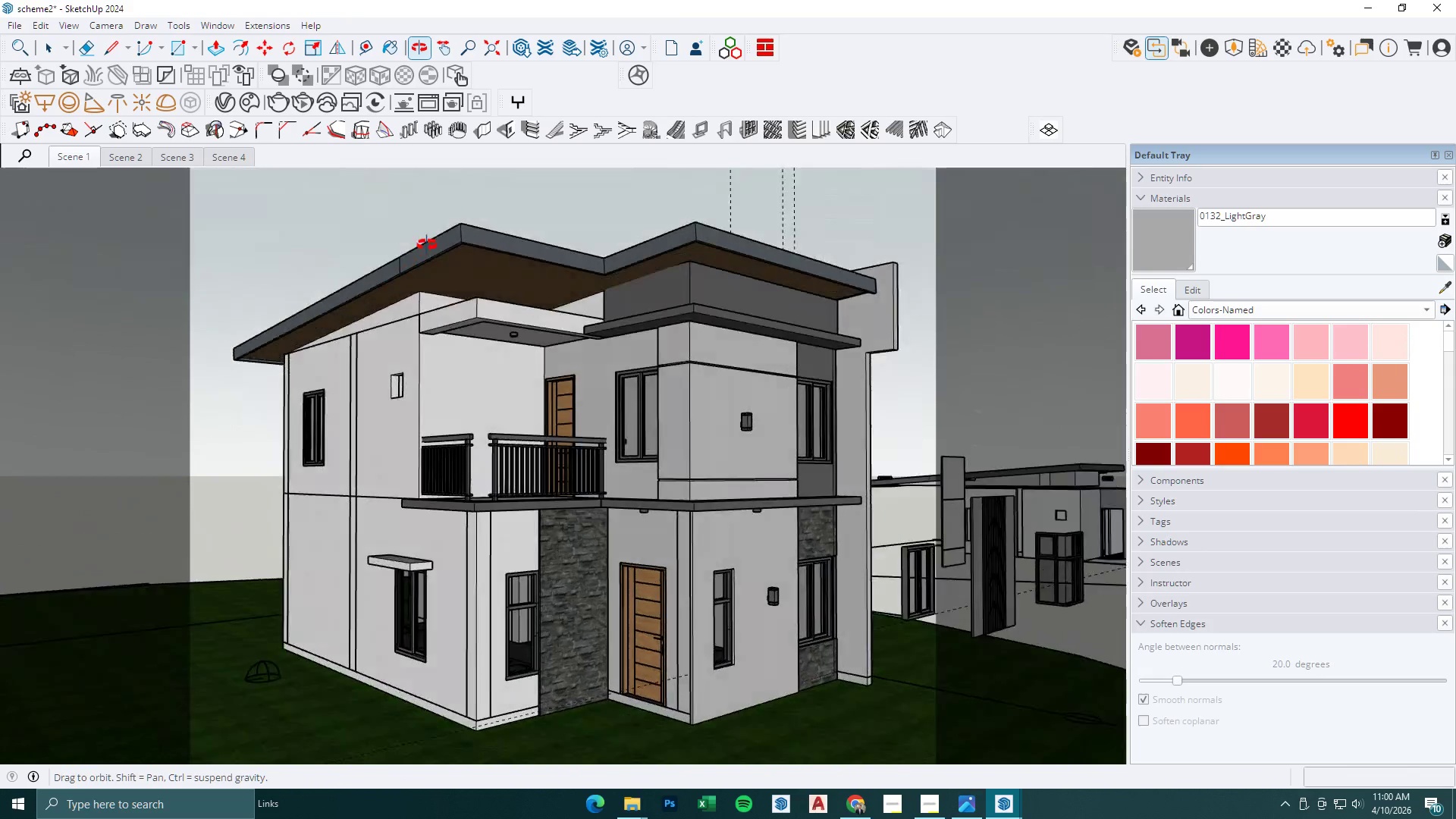 
key(Space)
 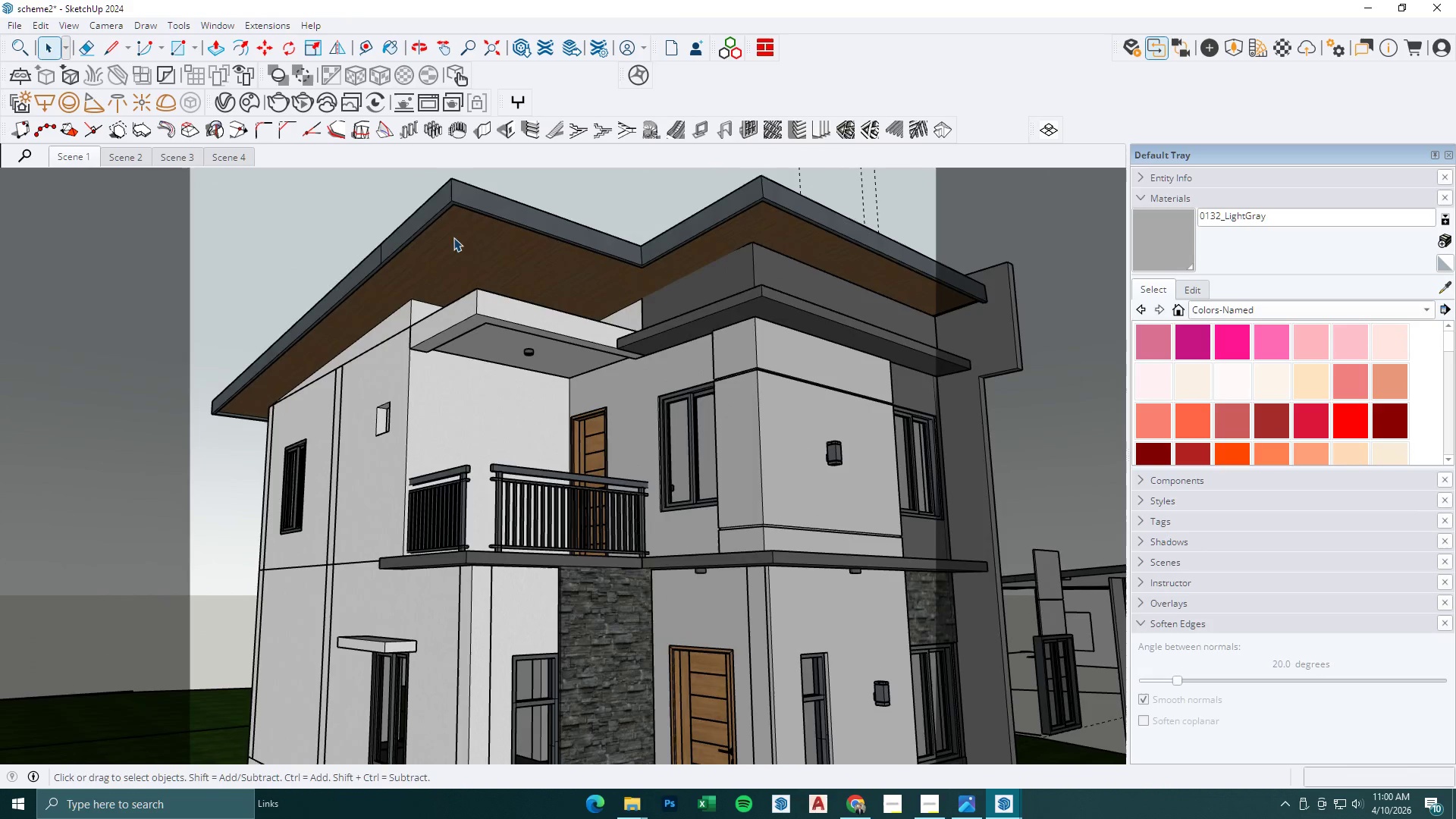 
key(Escape)
 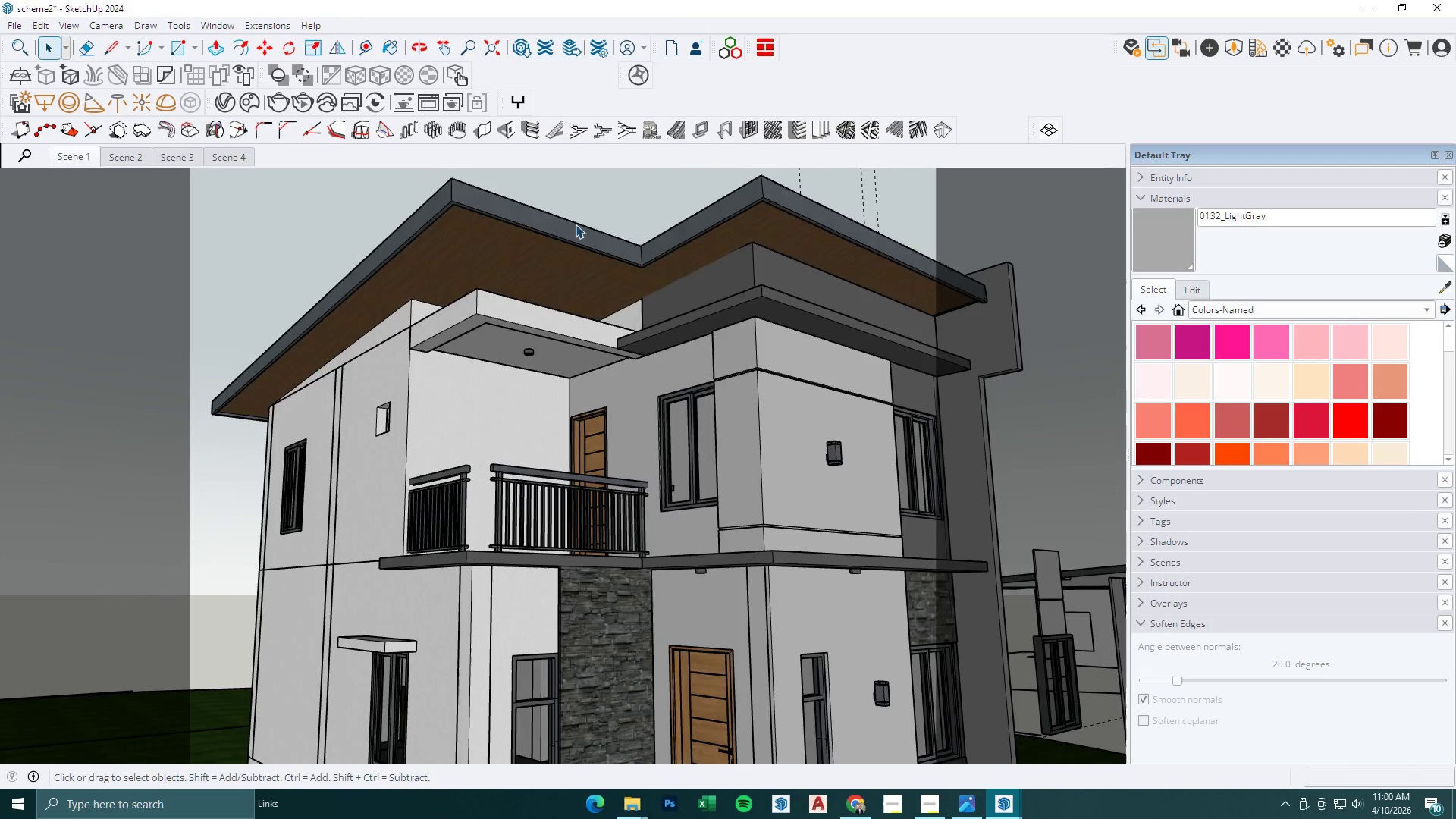 
double_click([576, 224])
 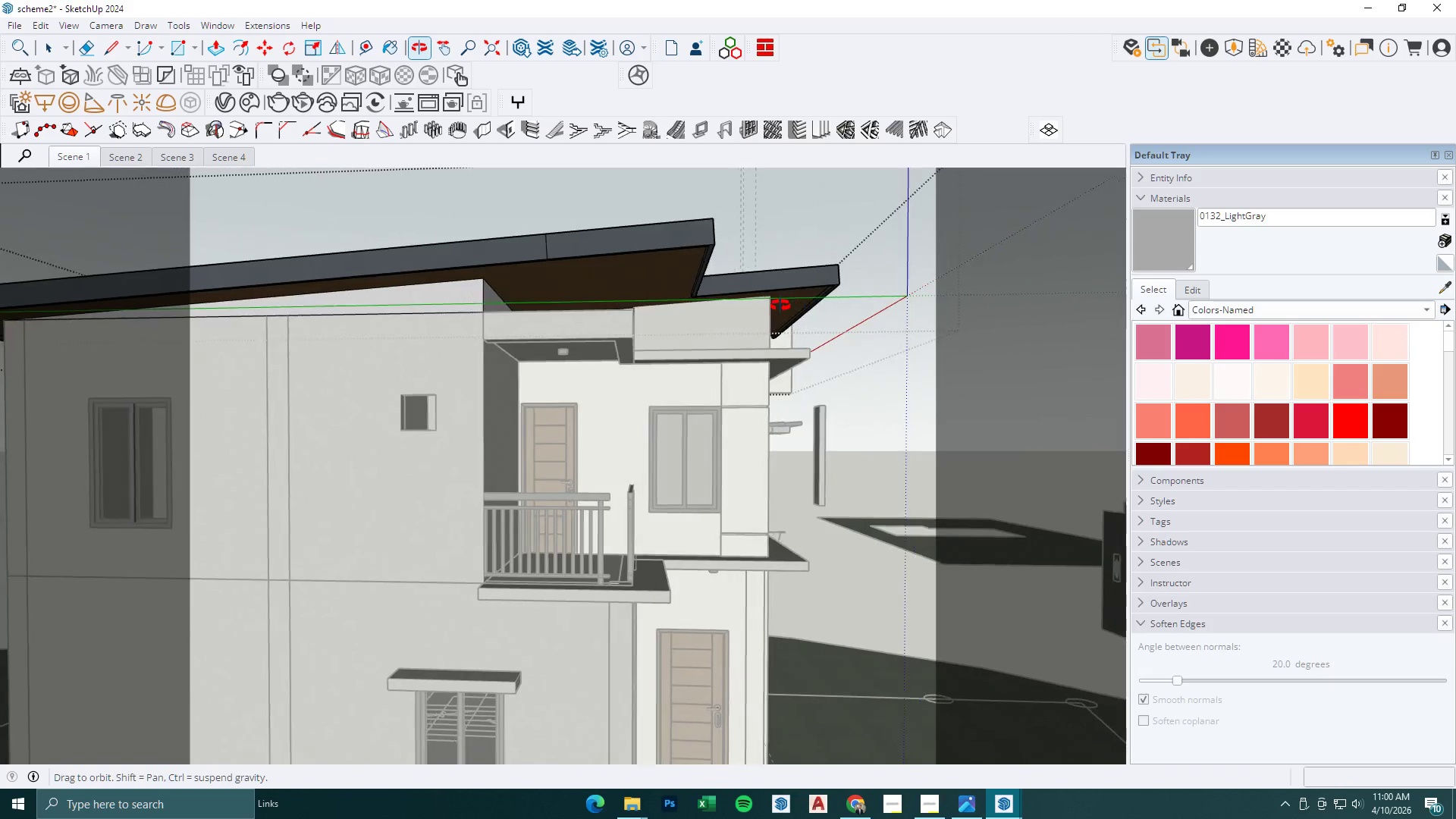 
scroll: coordinate [447, 237], scroll_direction: up, amount: 3.0
 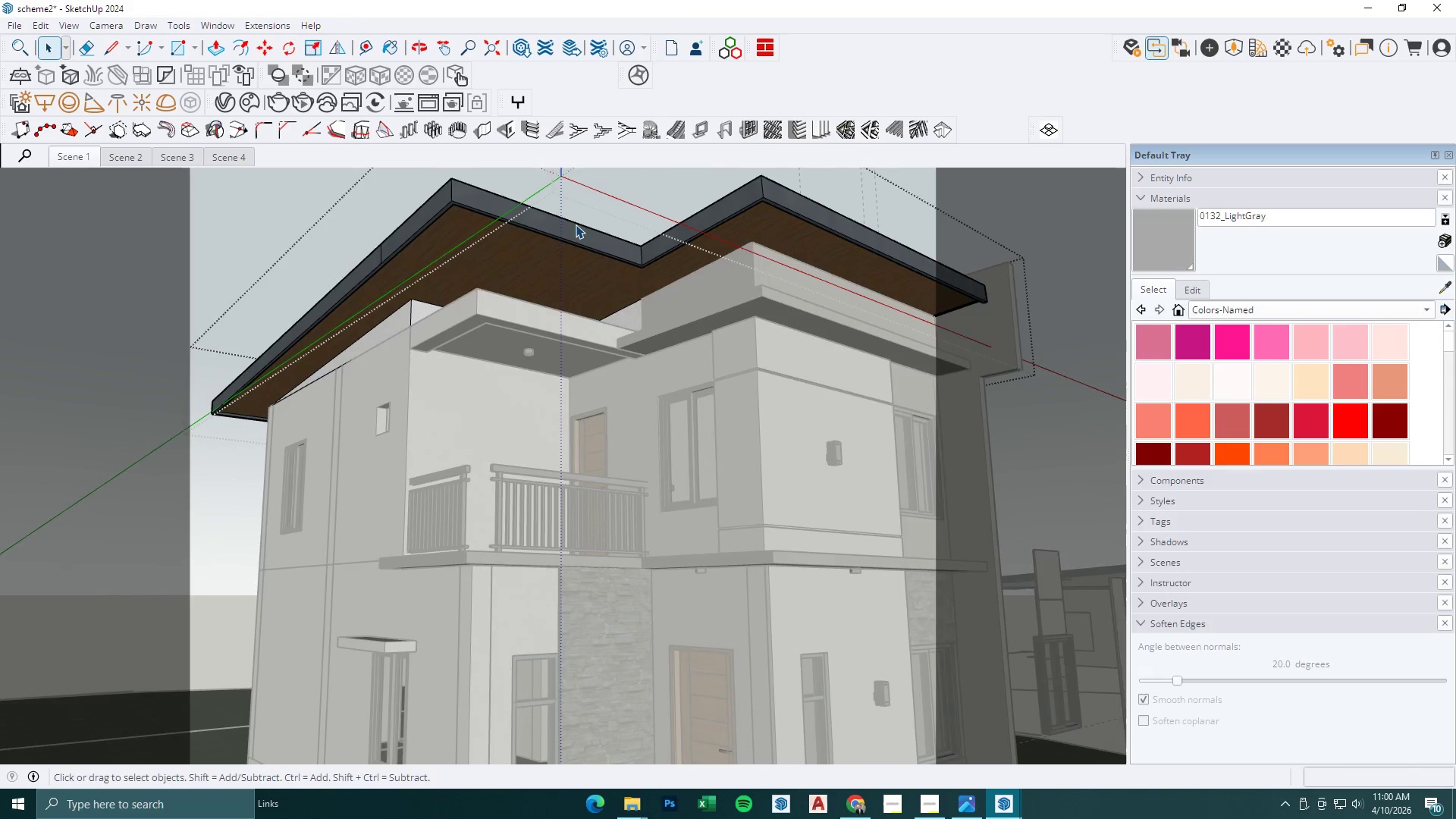 
key(BracketLeft)
 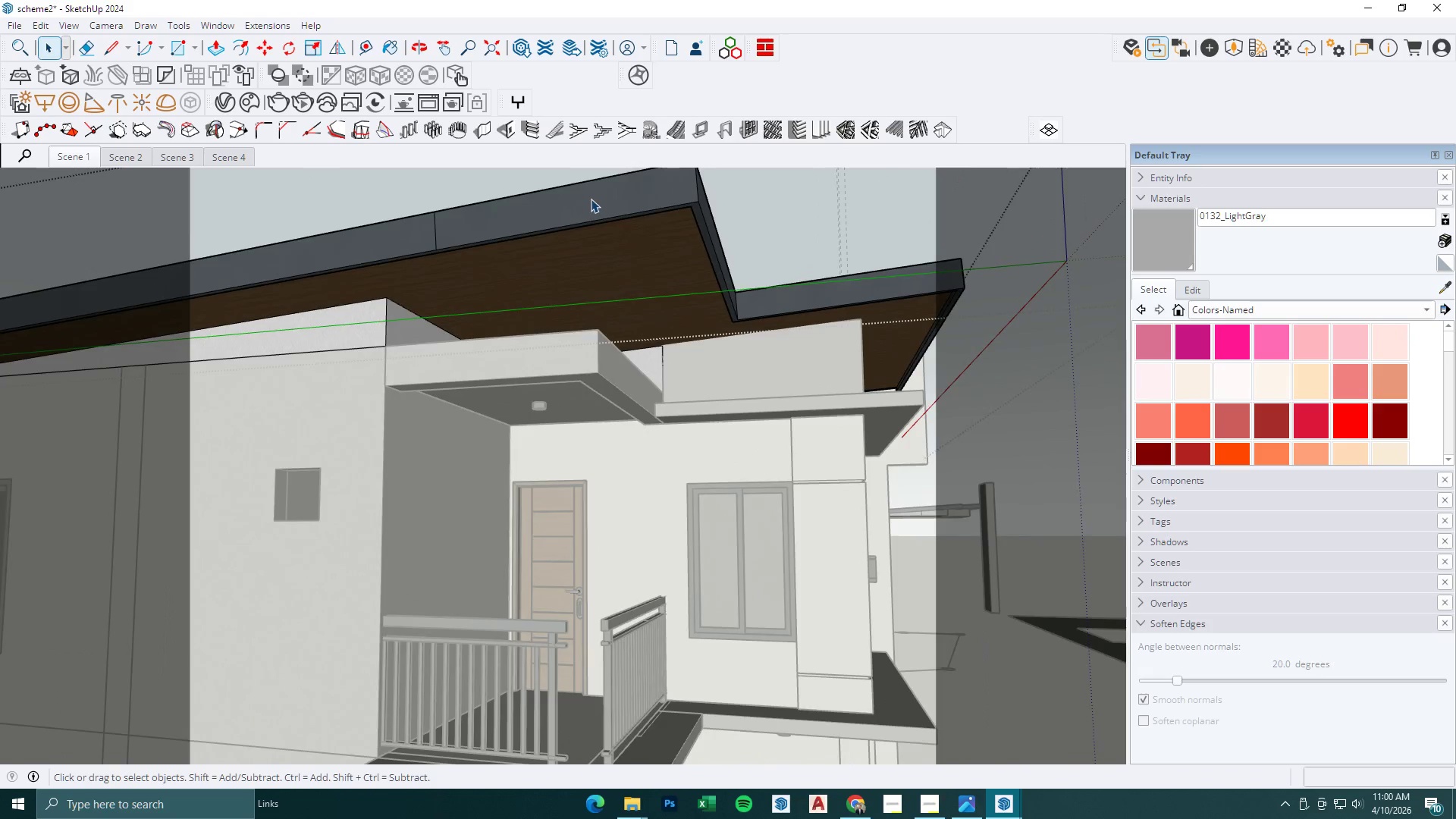 
key(P)
 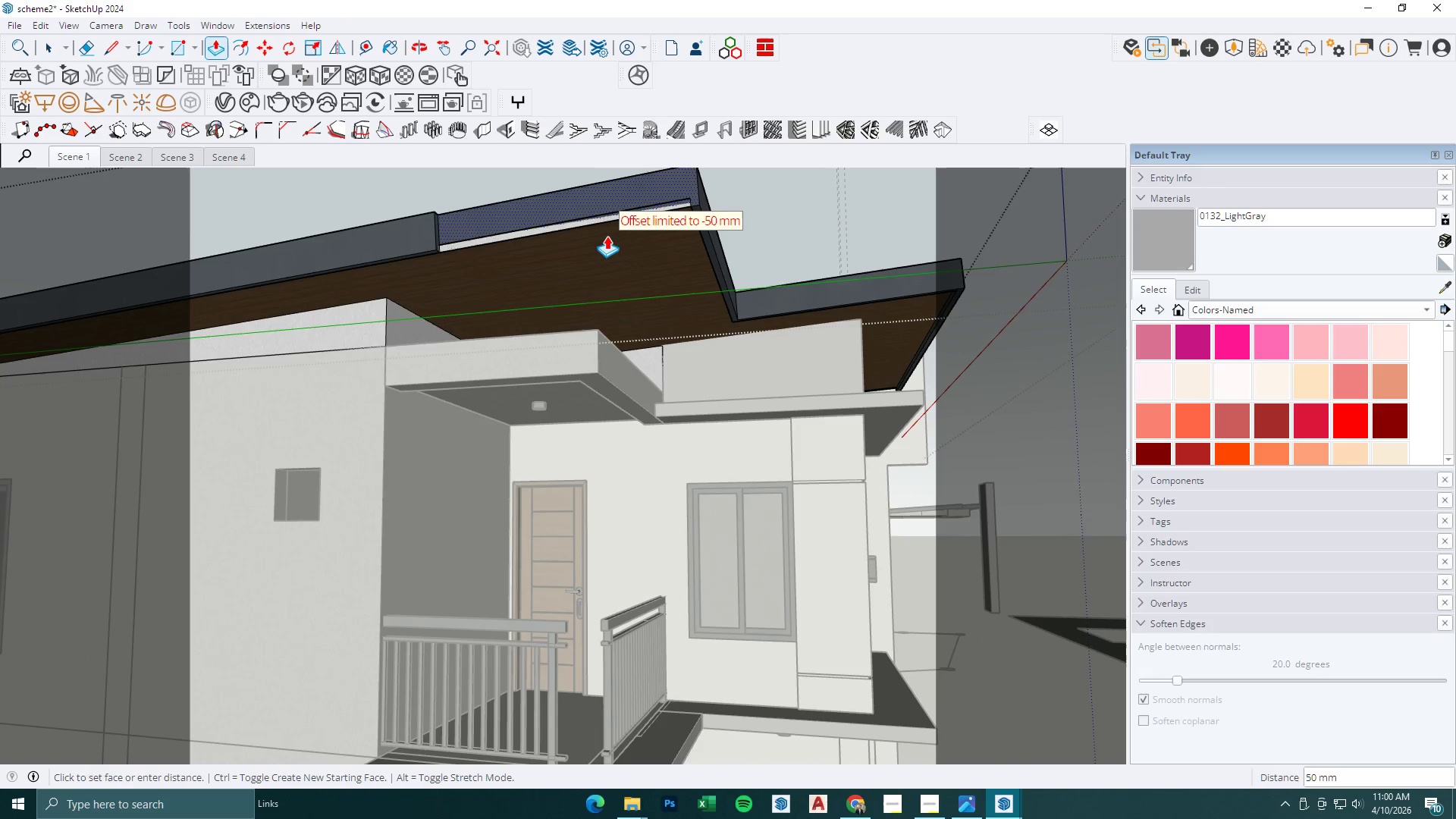 
scroll: coordinate [585, 209], scroll_direction: up, amount: 5.0
 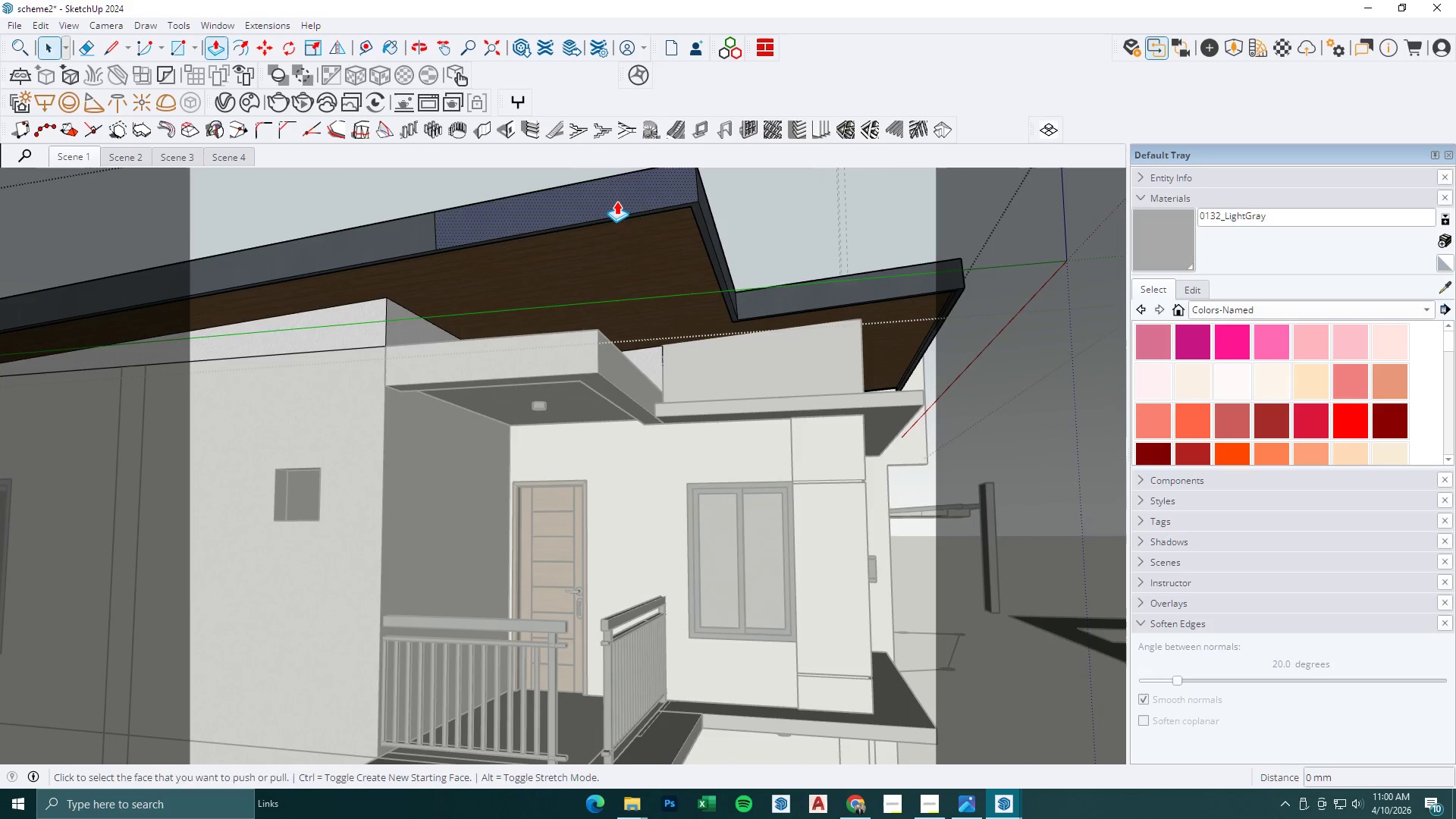 
key(Escape)
 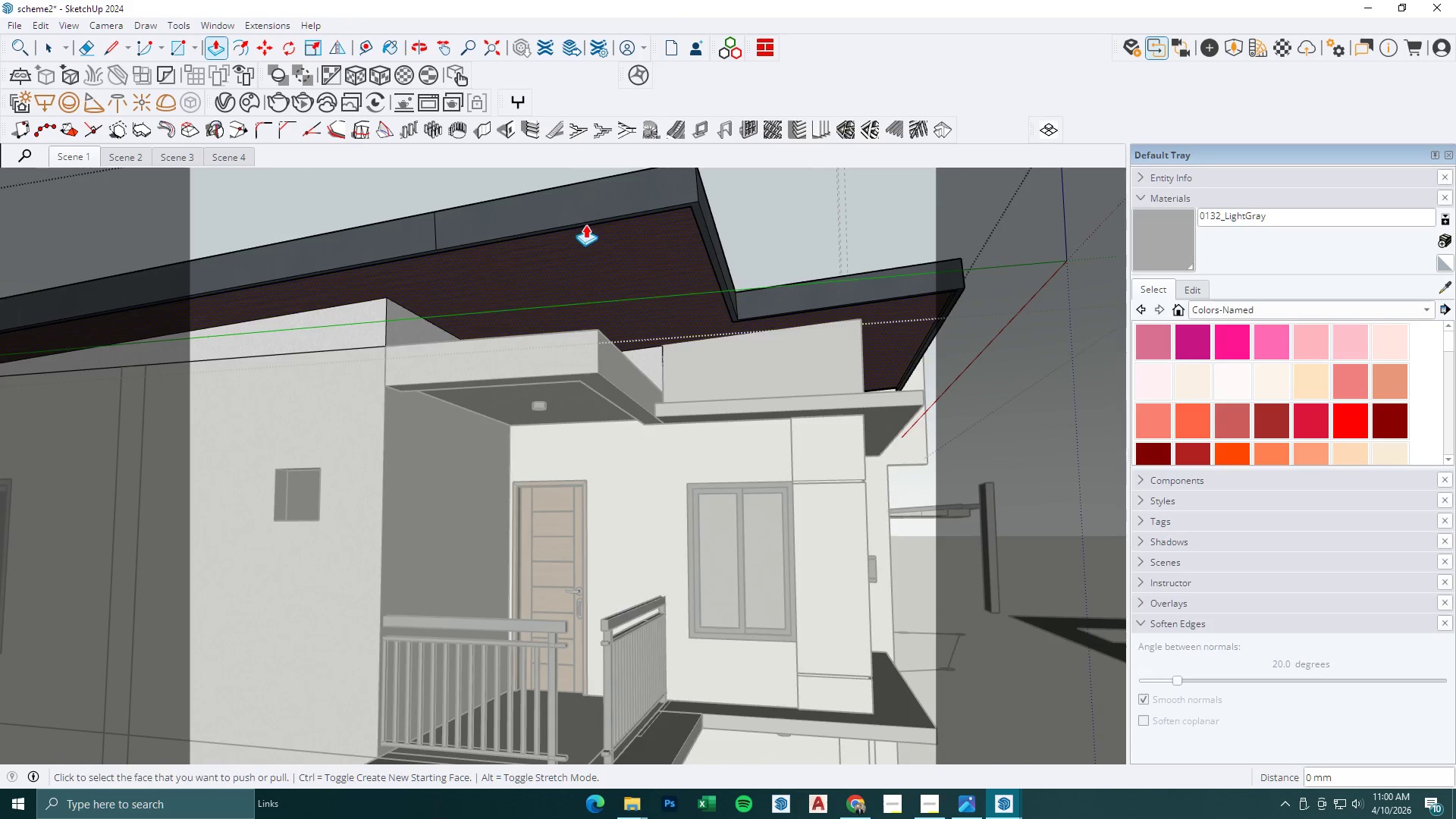 
key(Escape)
 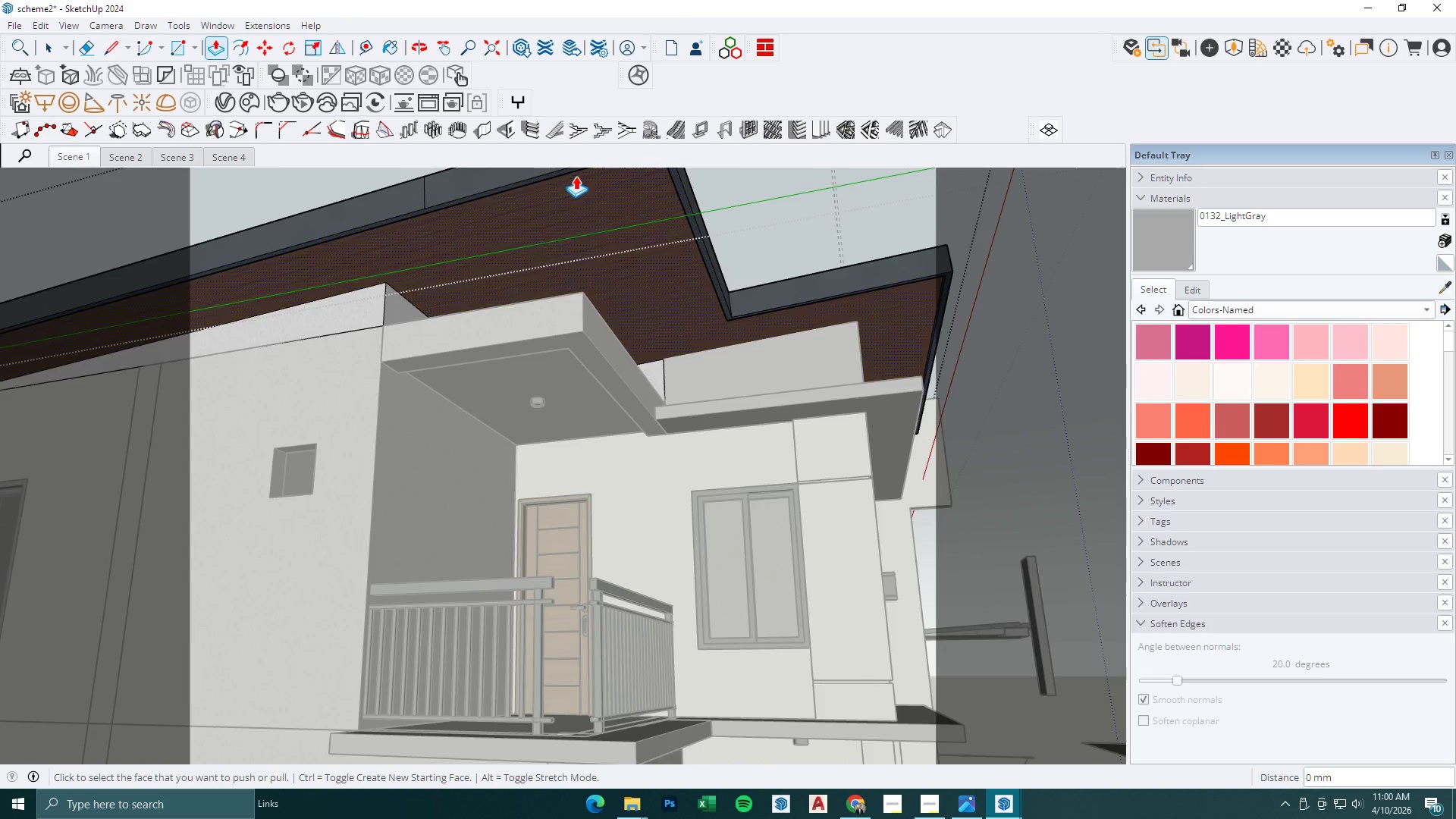 
left_click([584, 198])
 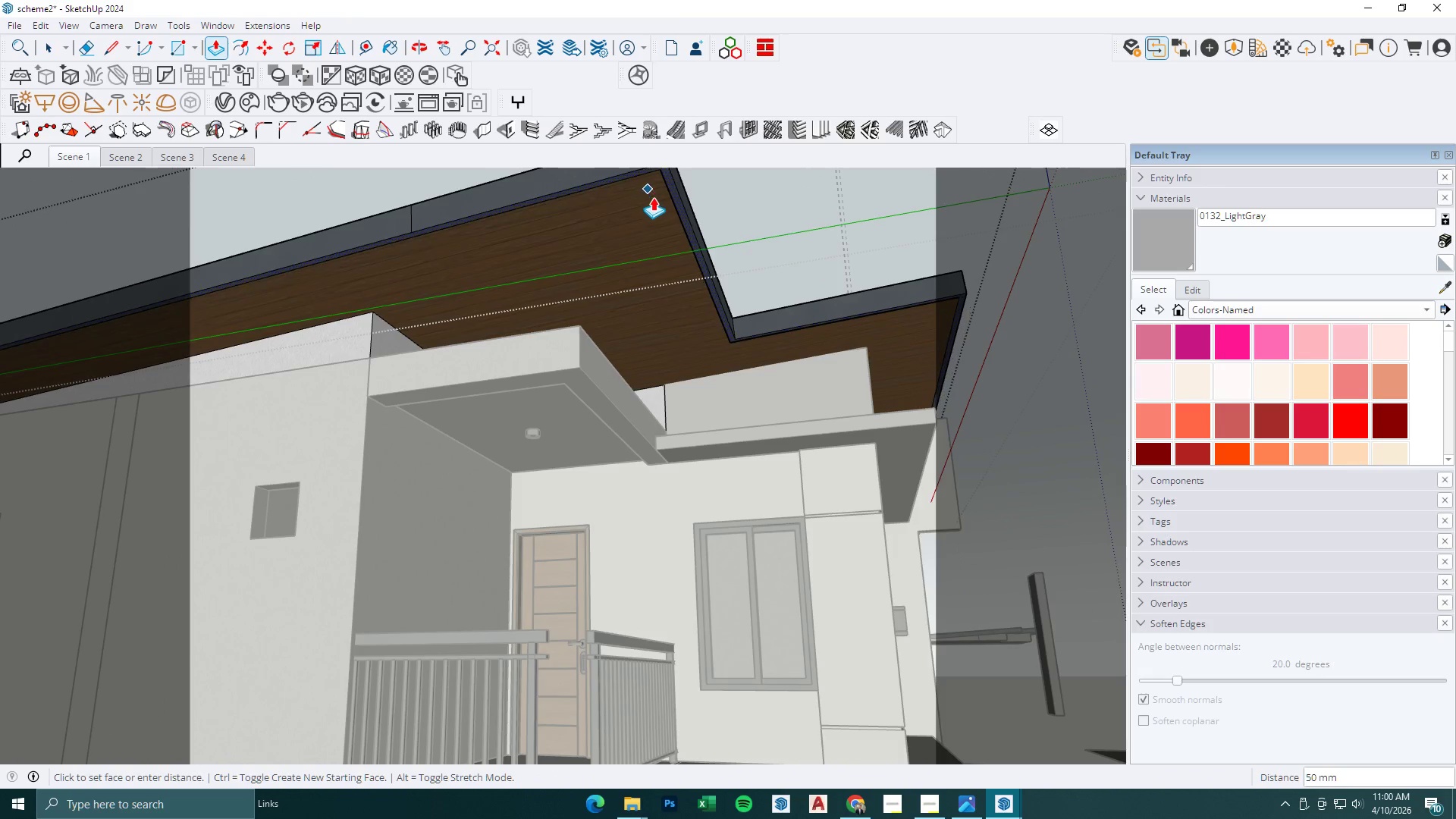 
scroll: coordinate [590, 182], scroll_direction: up, amount: 1.0
 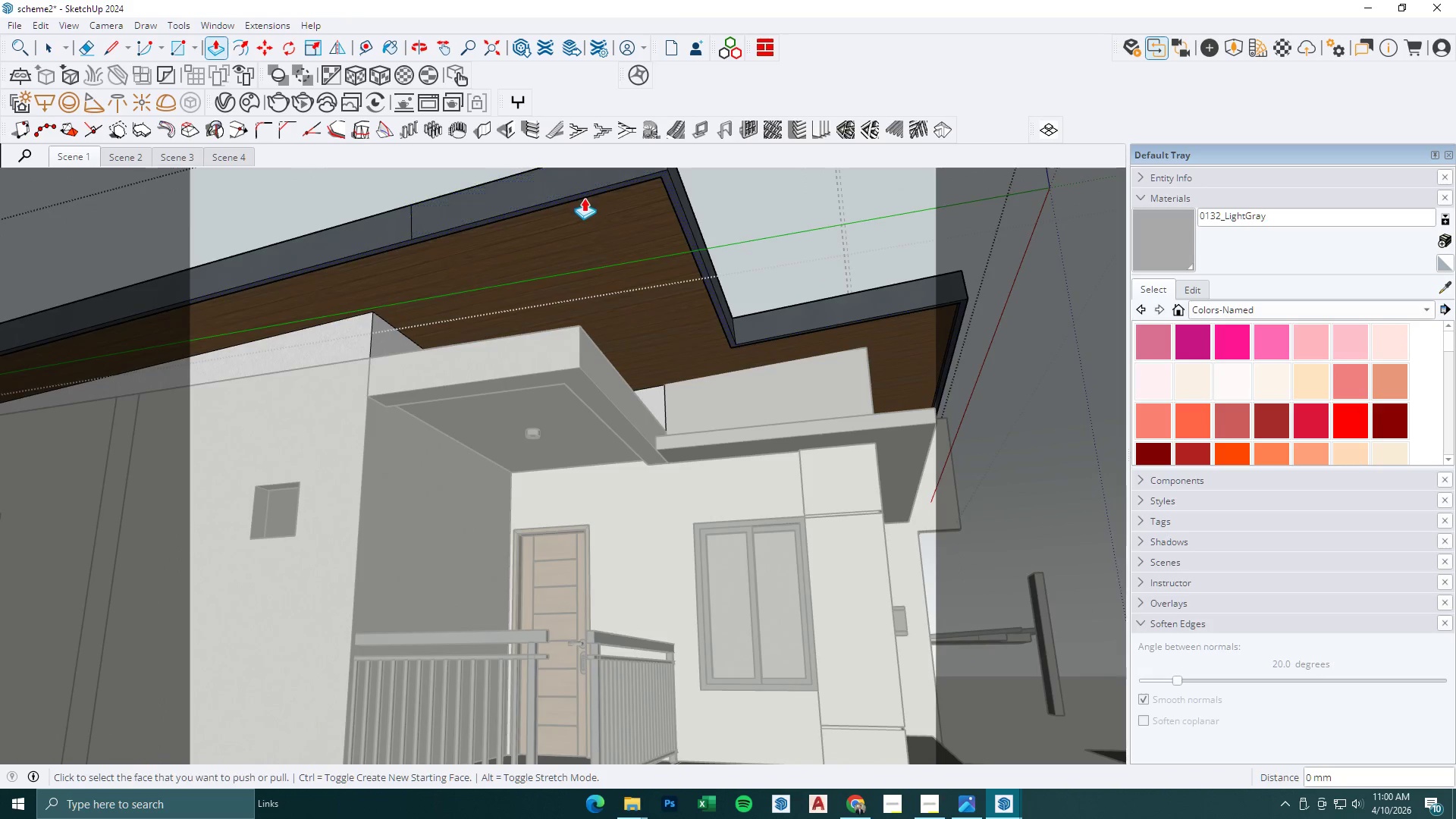 
left_click([653, 197])
 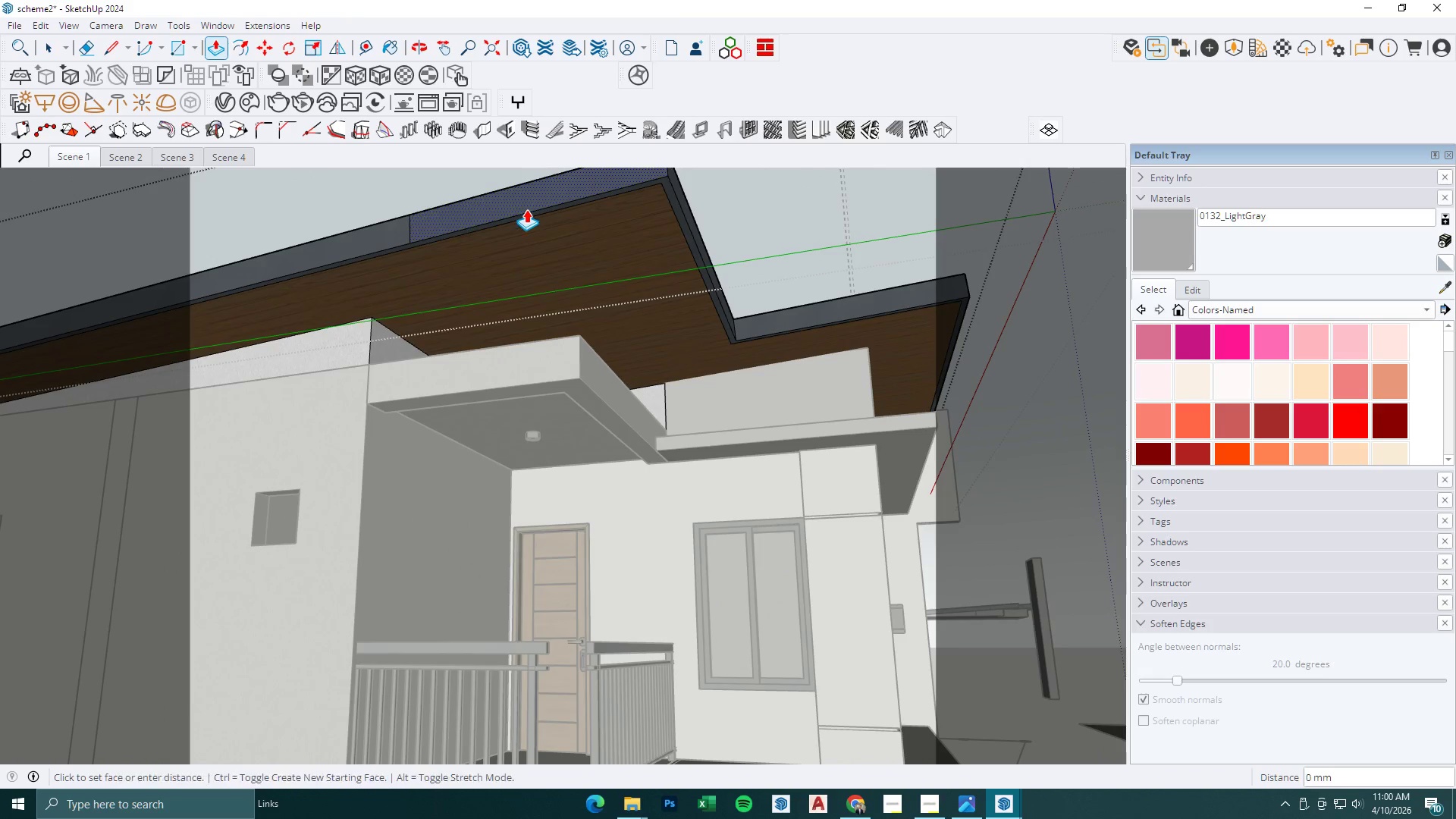 
double_click([519, 229])
 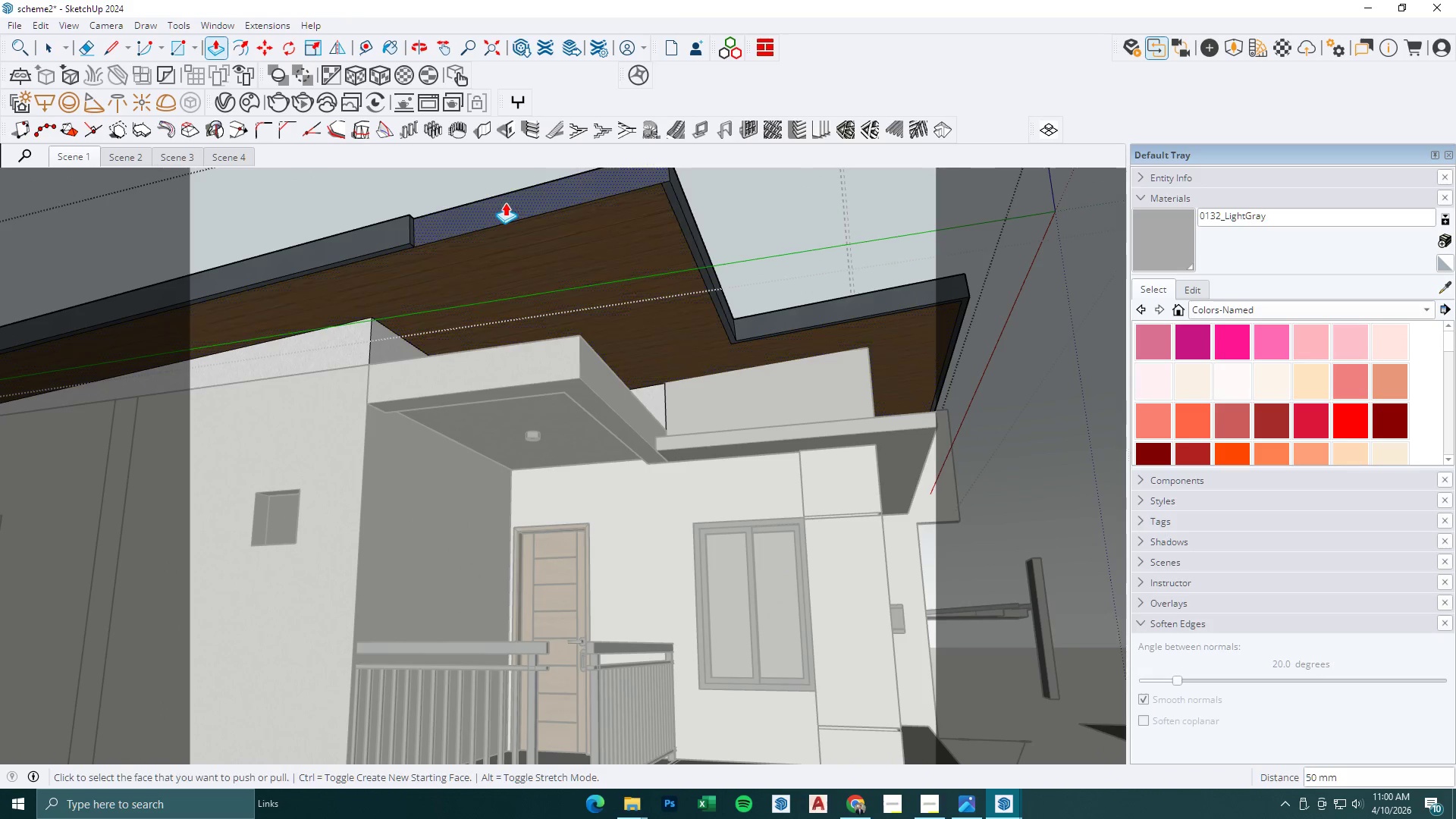 
triple_click([505, 202])
 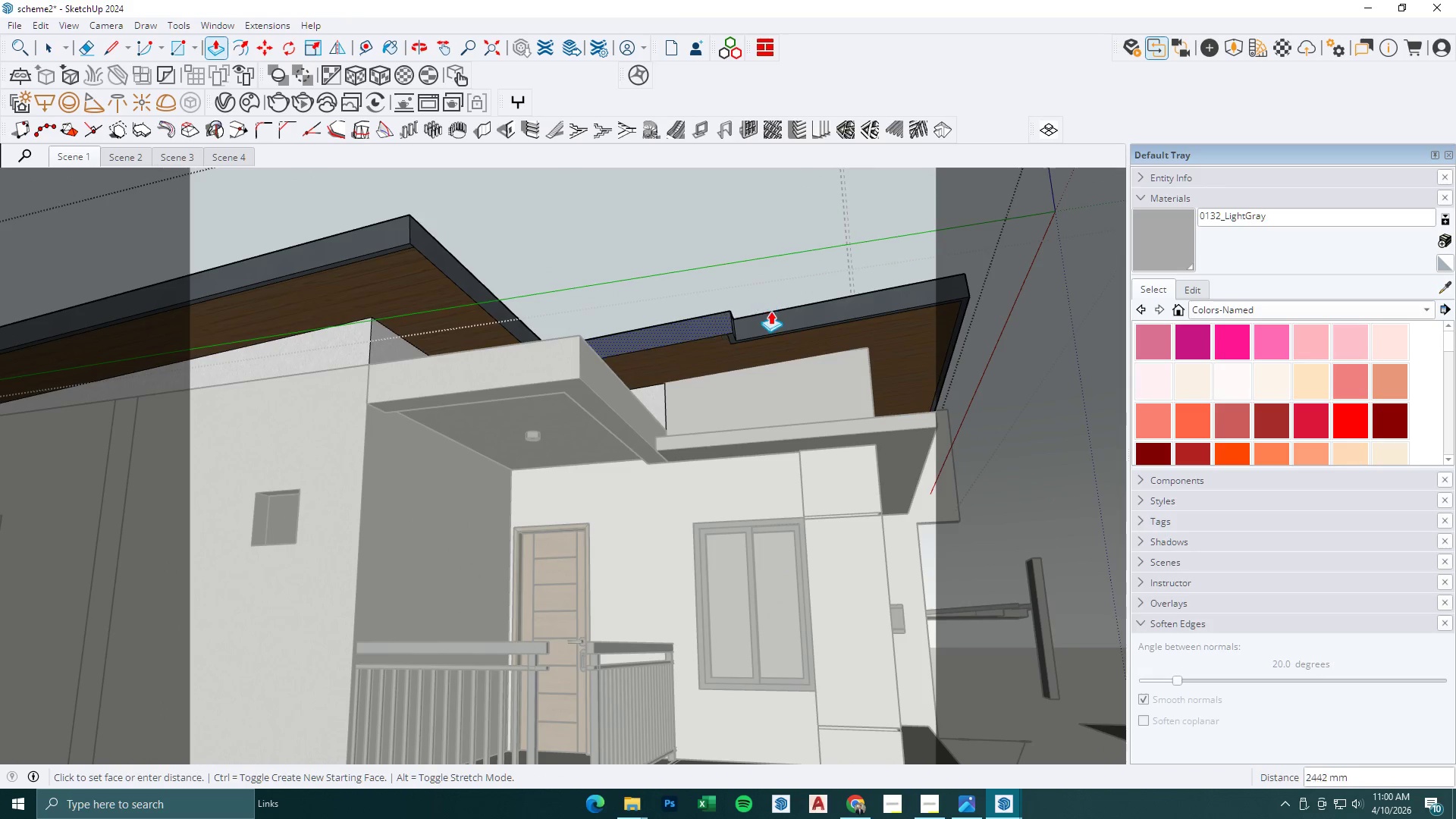 
left_click([770, 313])
 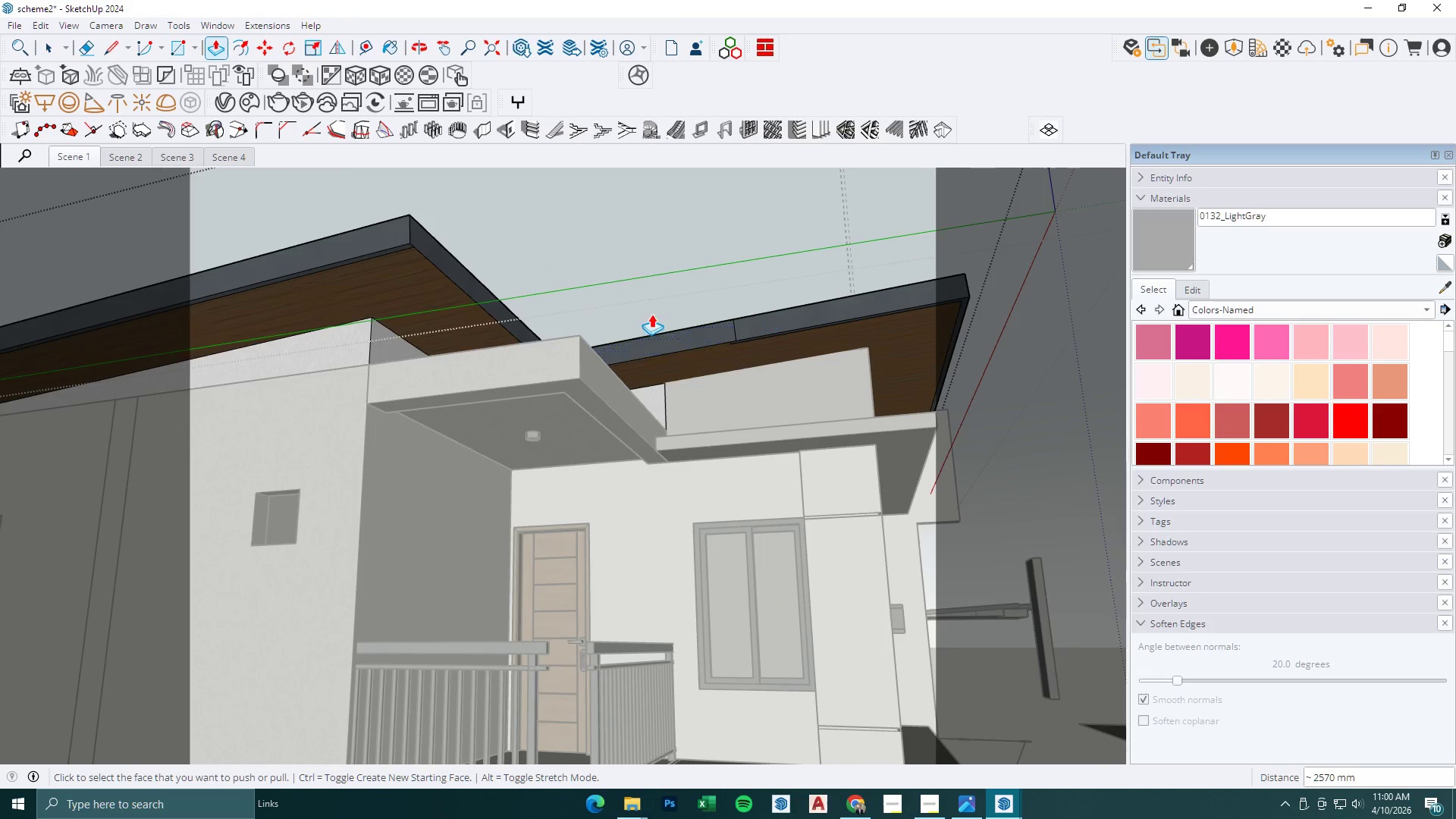 
scroll: coordinate [645, 318], scroll_direction: down, amount: 2.0
 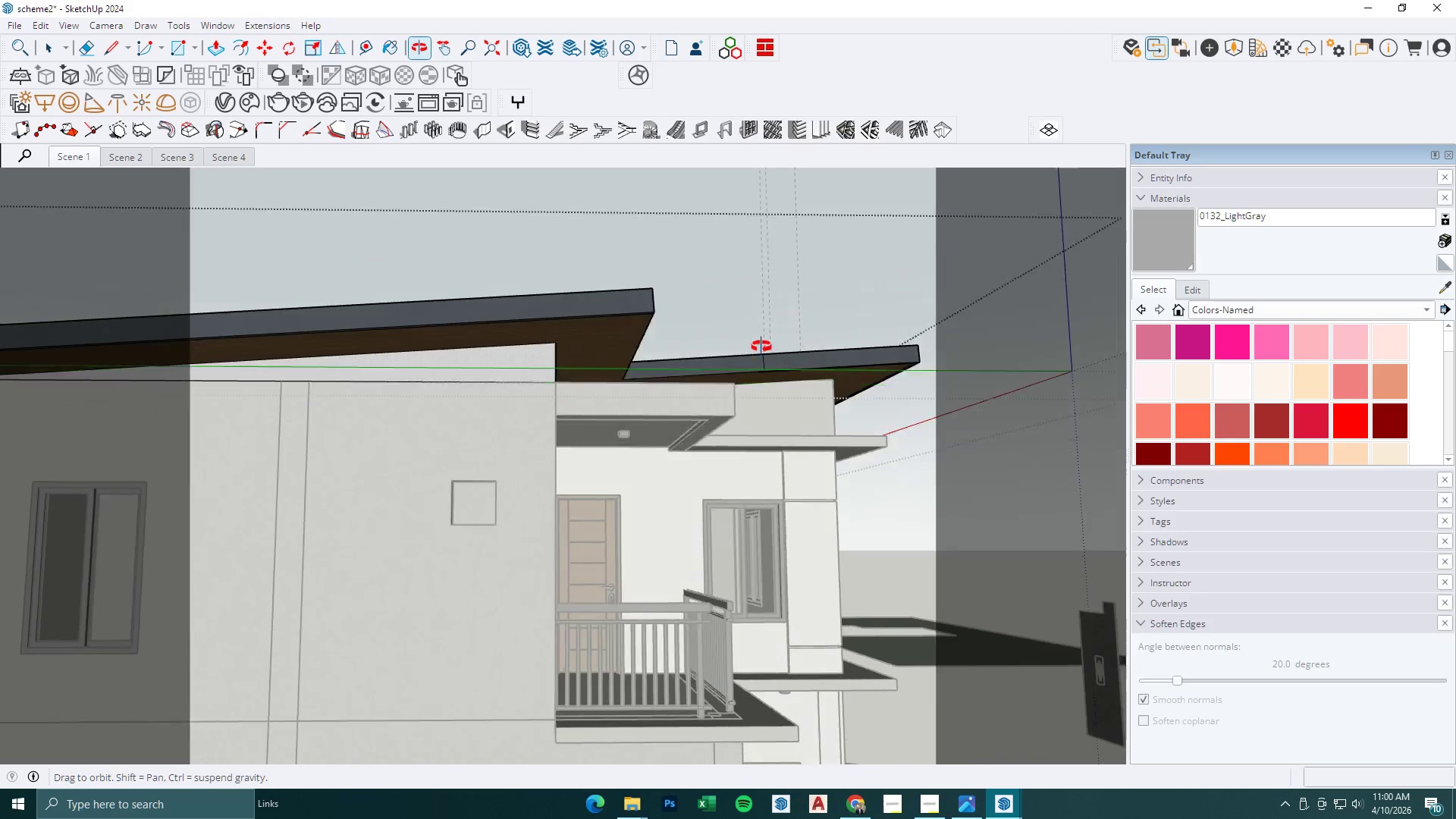 
key(Space)
 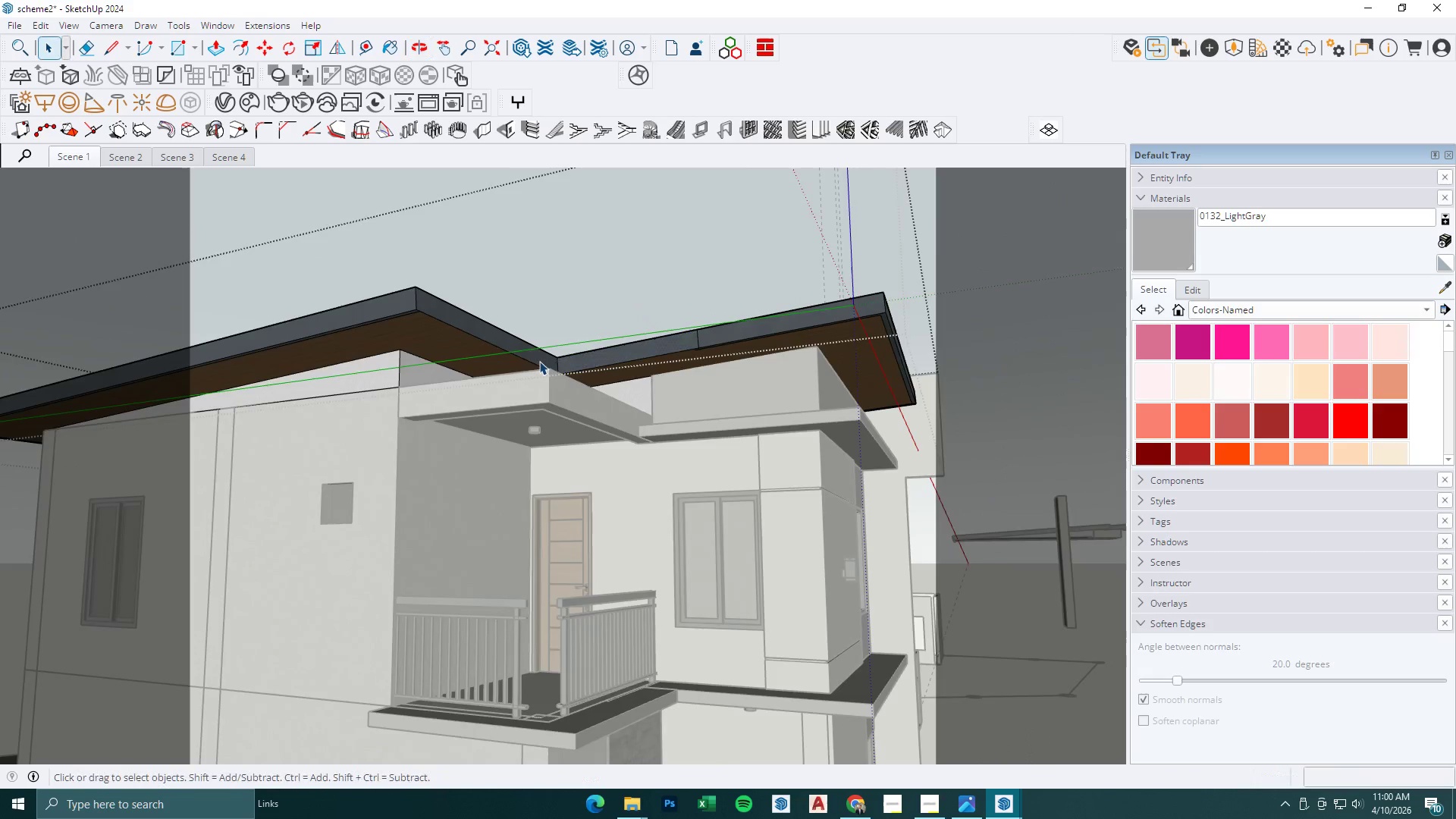 
key(Escape)
 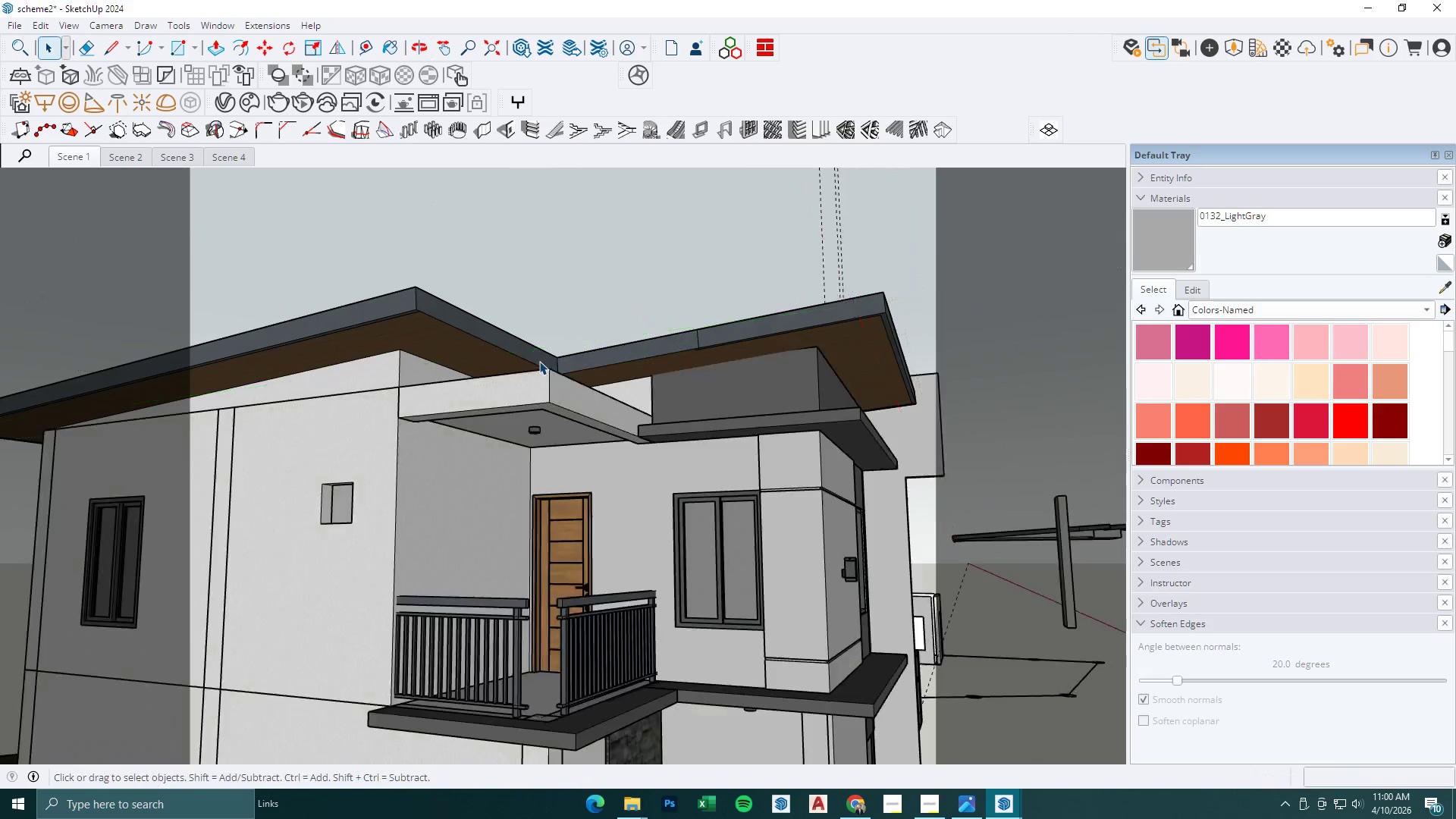 
key(Escape)
 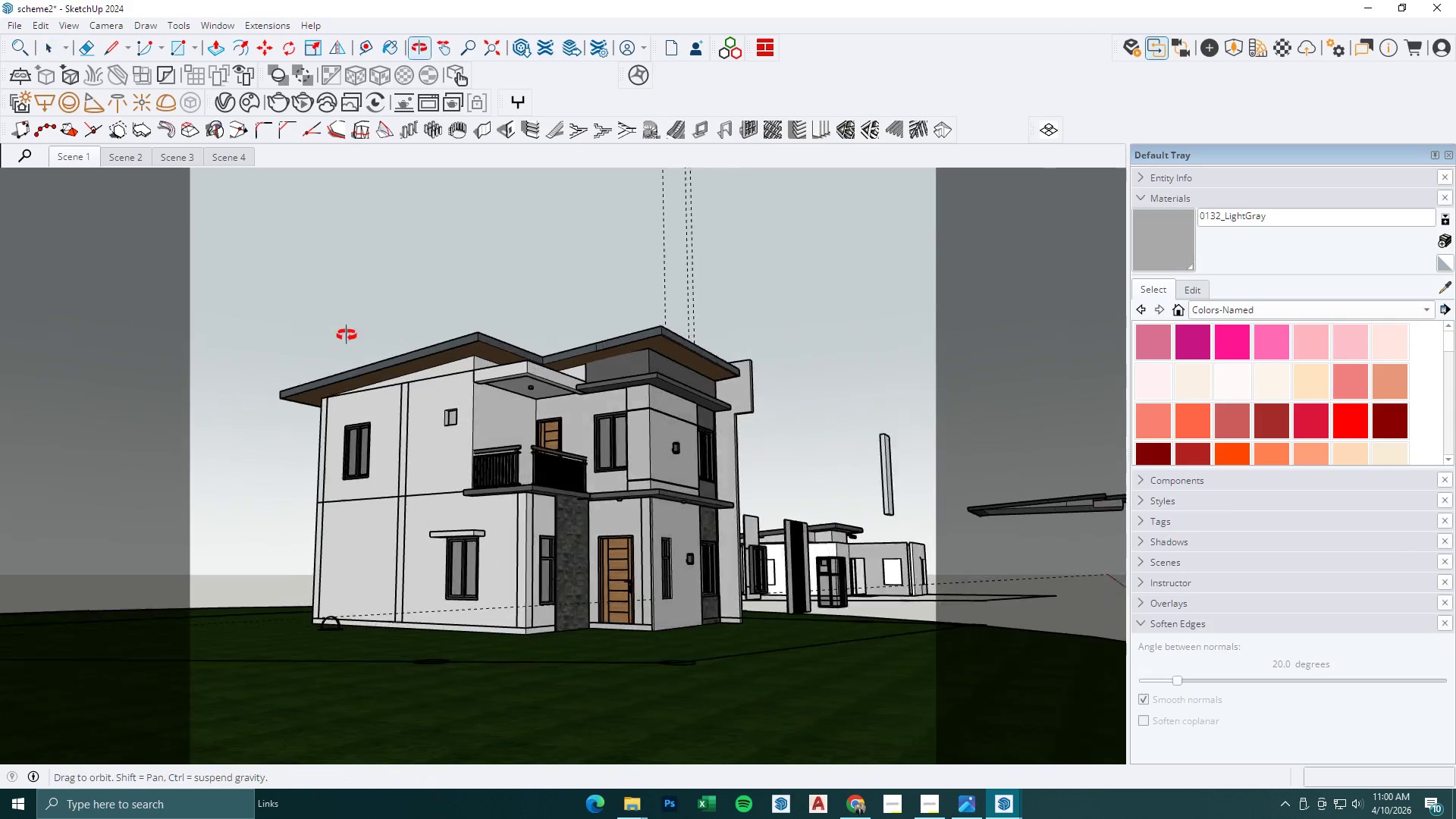 
scroll: coordinate [553, 355], scroll_direction: down, amount: 9.0
 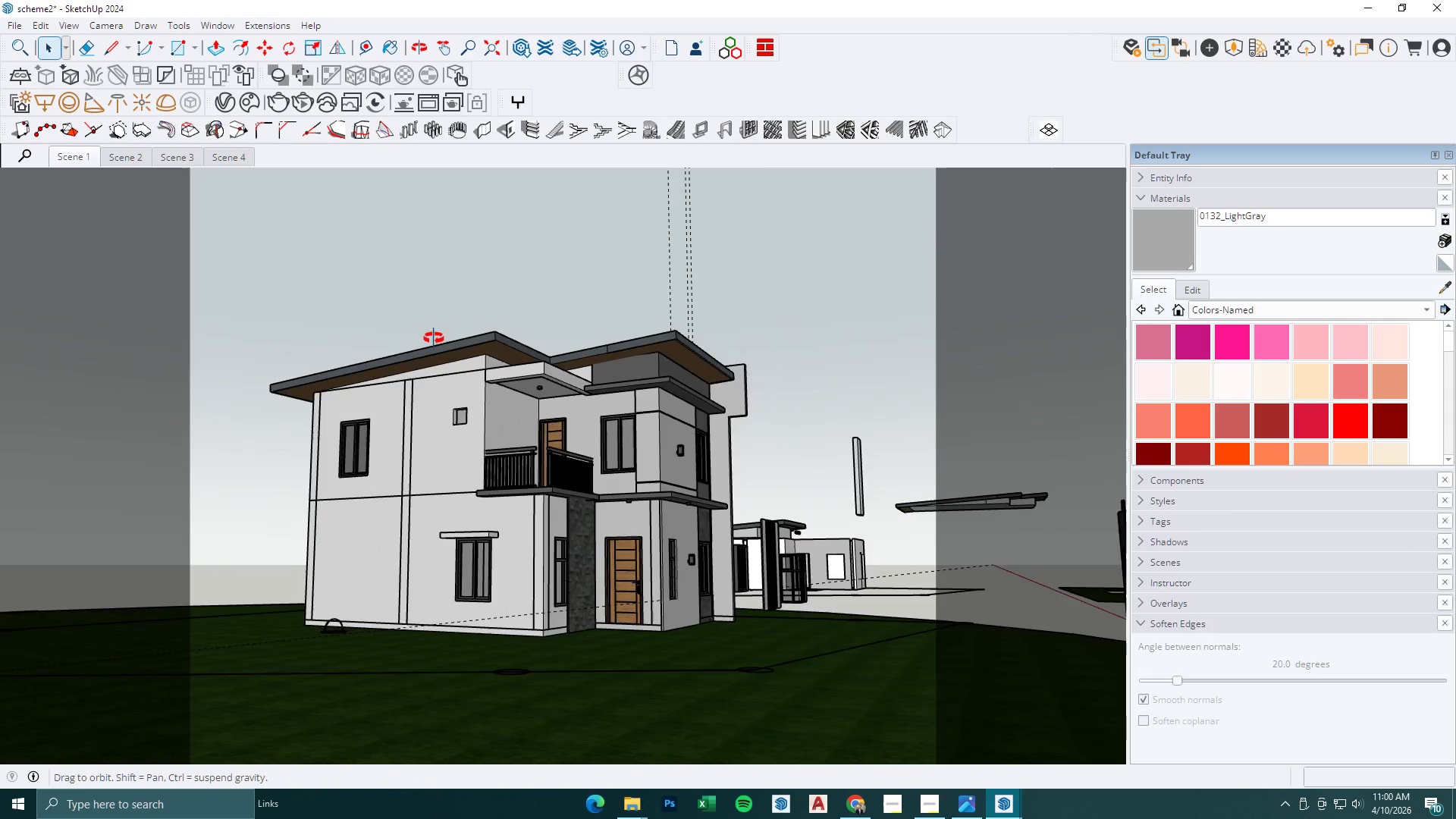 
key(Escape)
 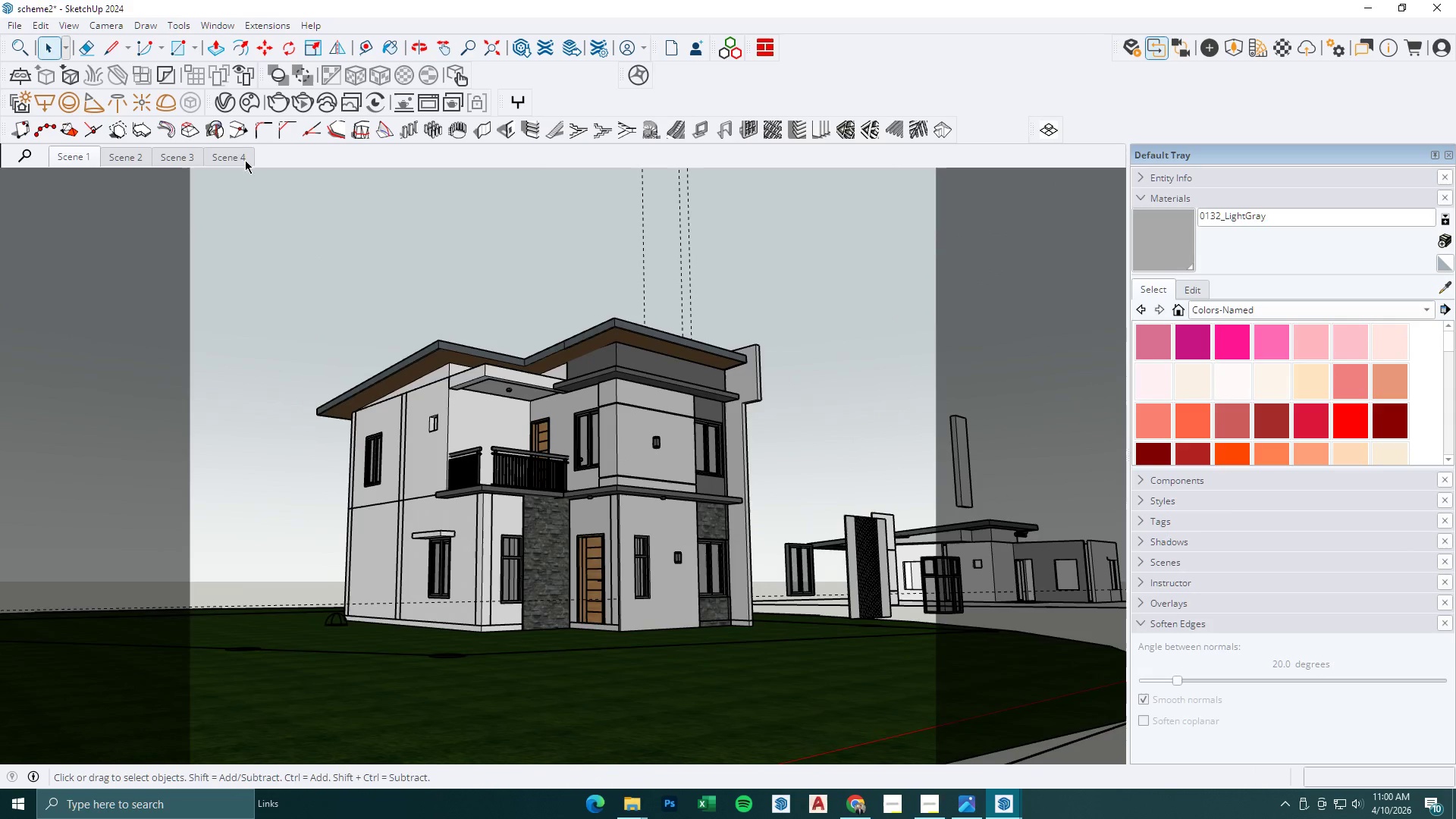 
key(Escape)
 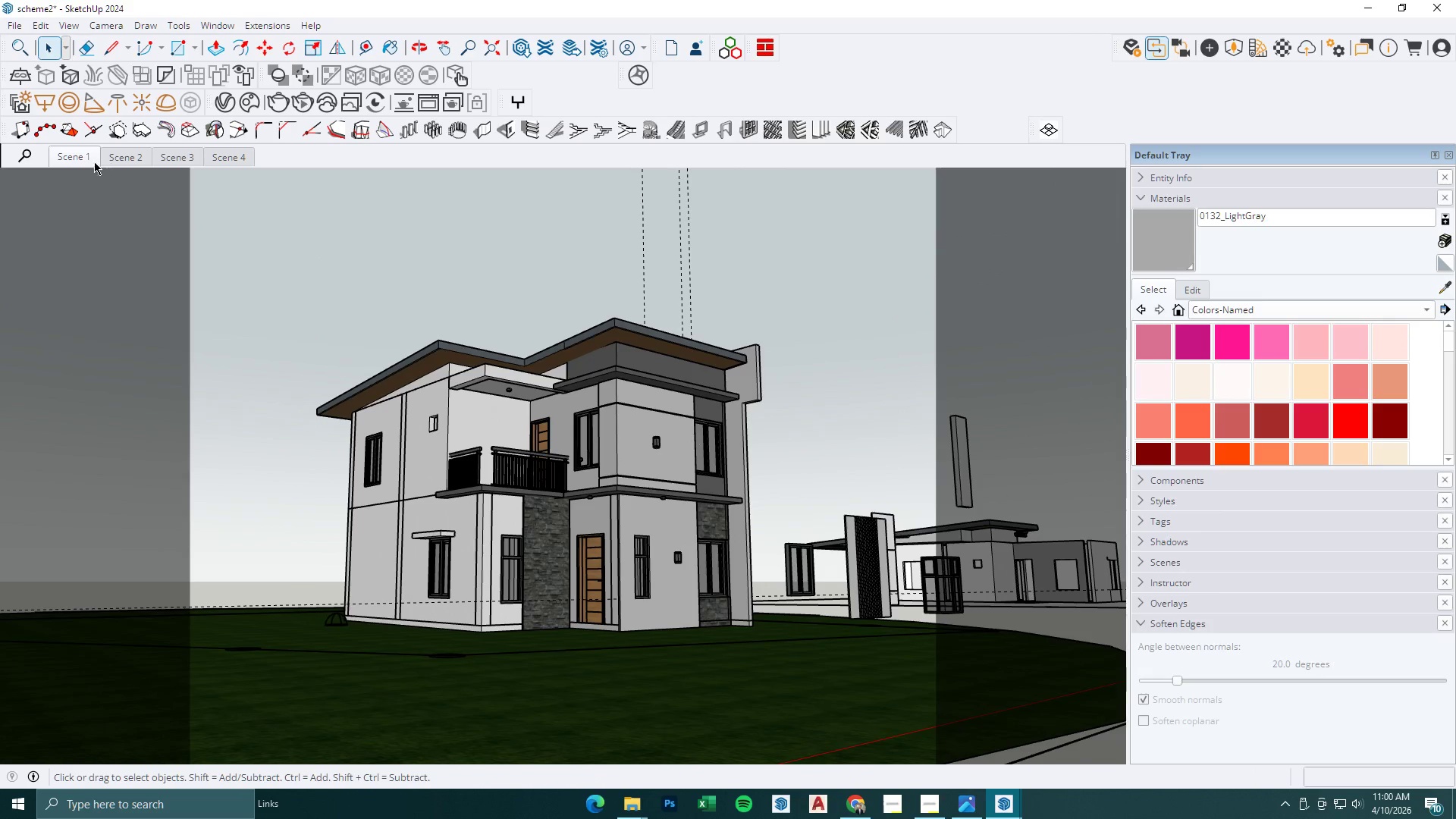 
left_click([88, 157])
 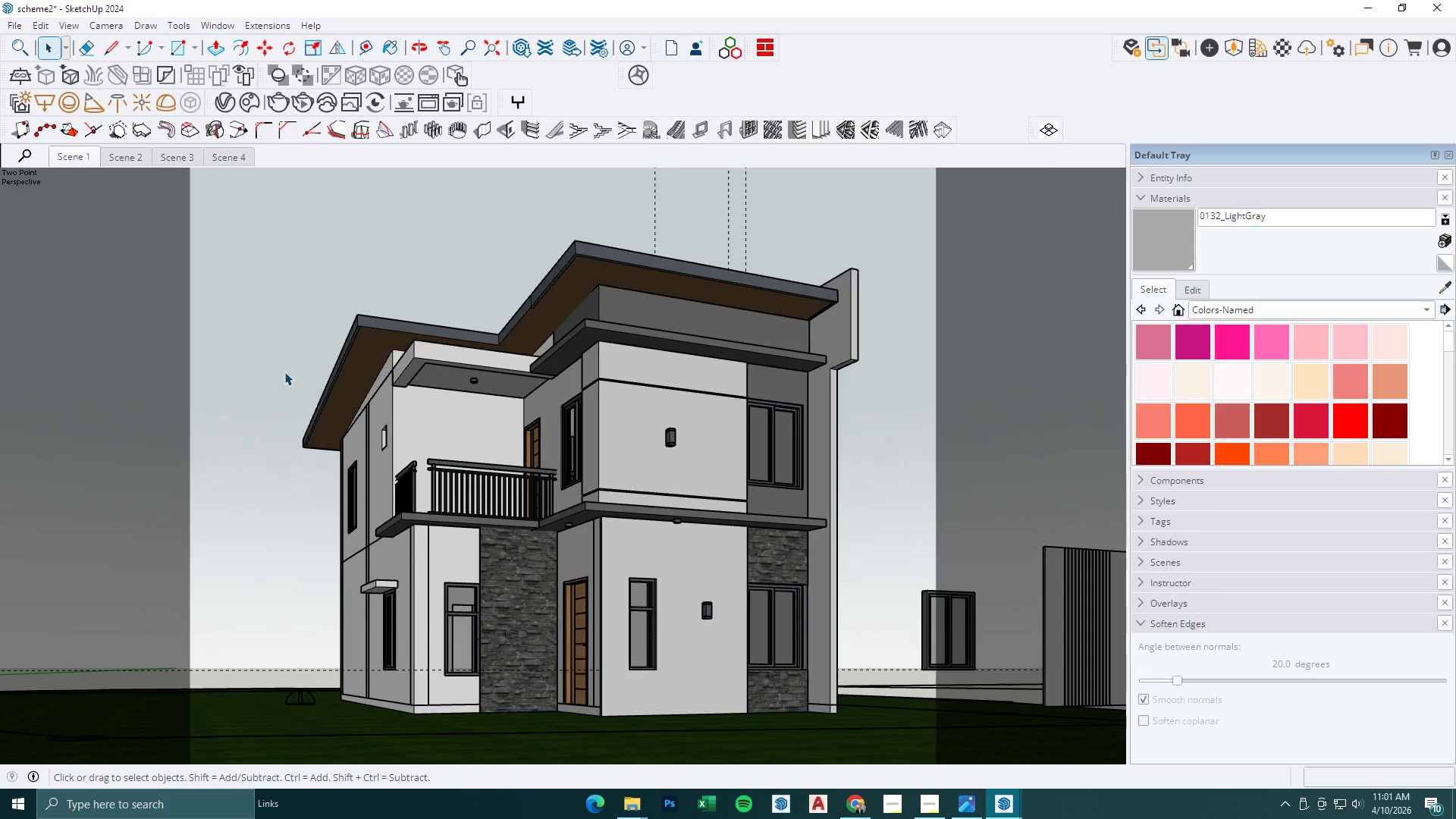 
left_click([1004, 805])
 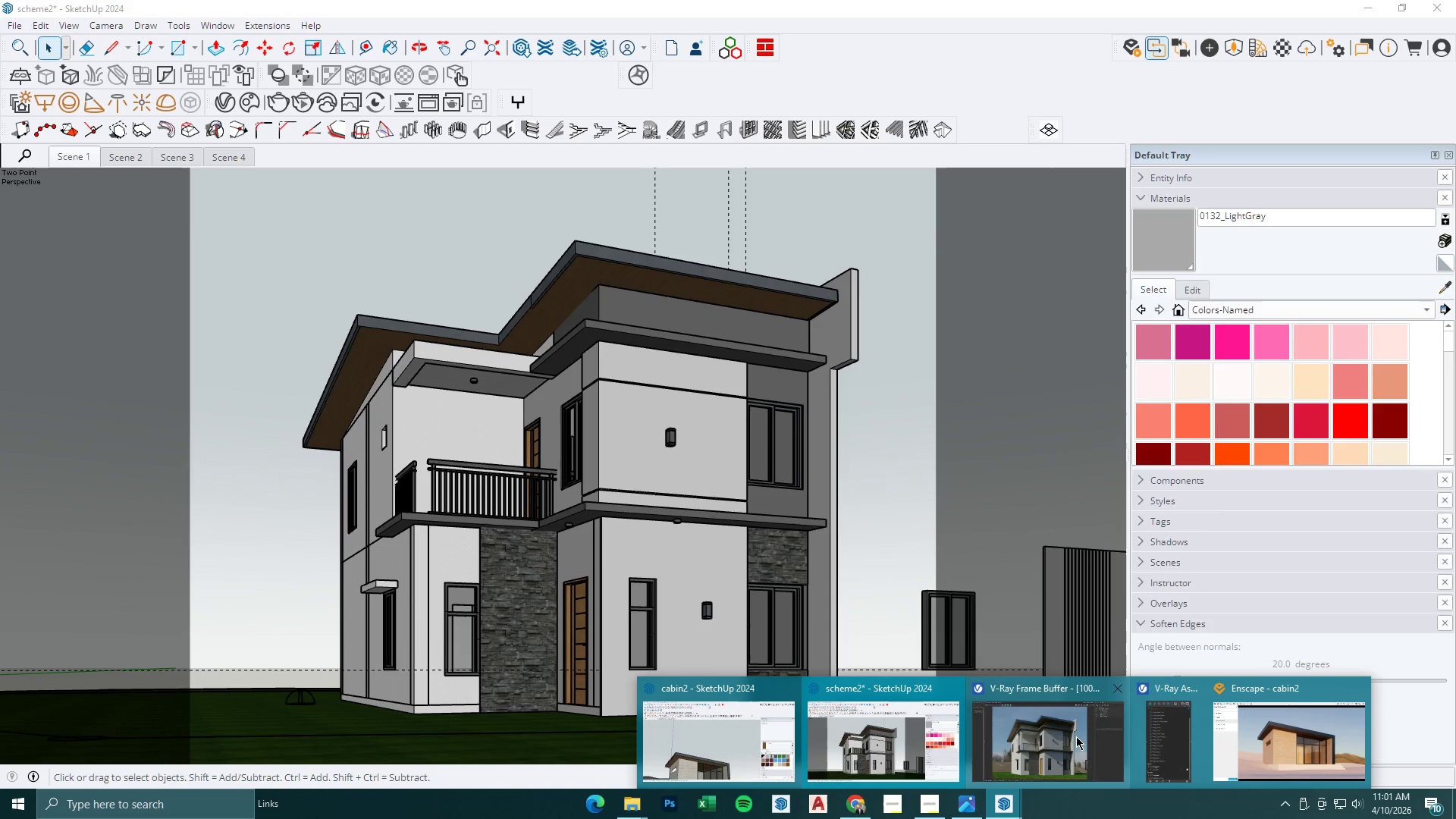 
left_click([1077, 735])
 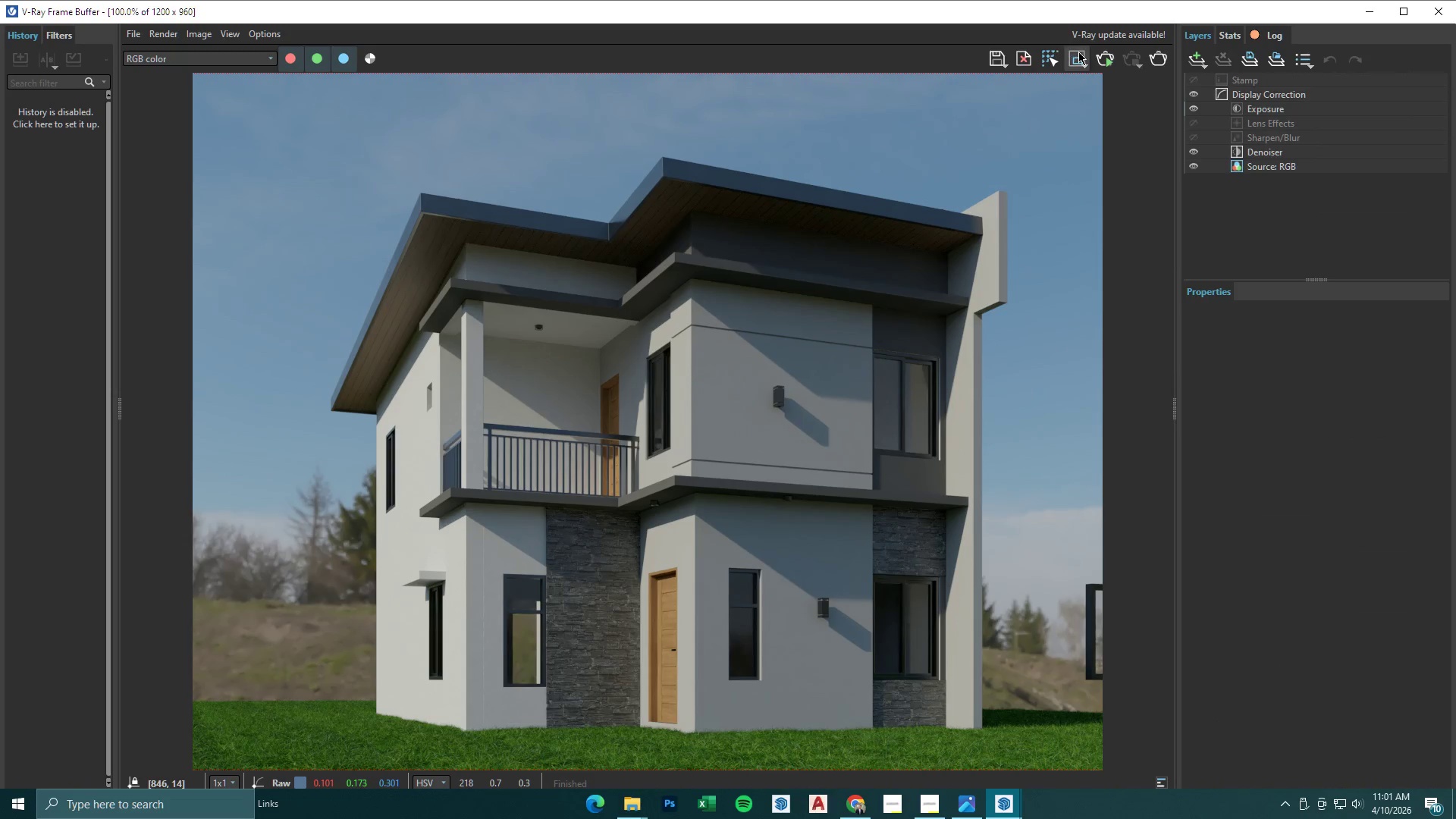 
left_click_drag(start_coordinate=[322, 122], to_coordinate=[730, 557])
 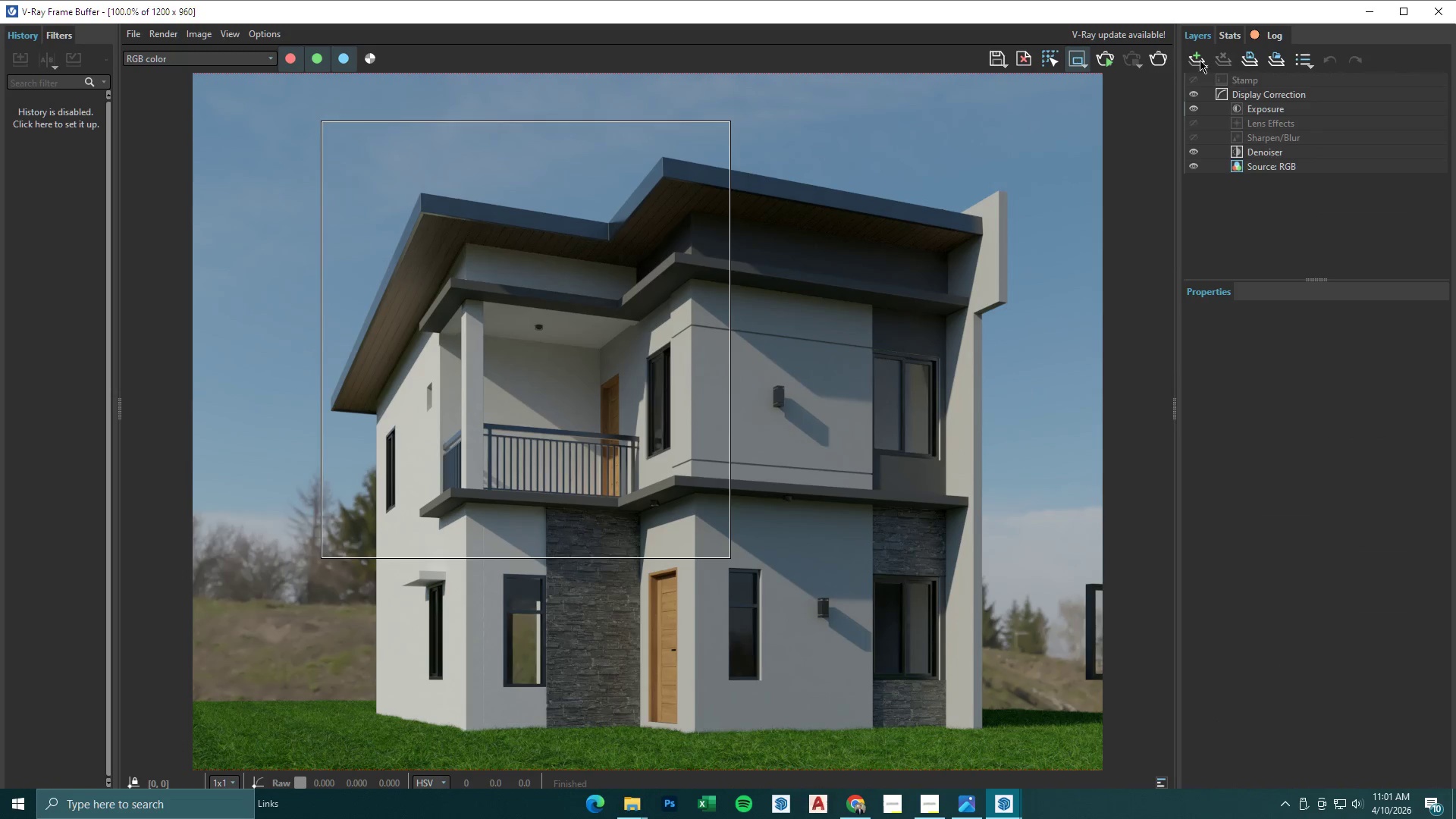 
left_click([1166, 57])
 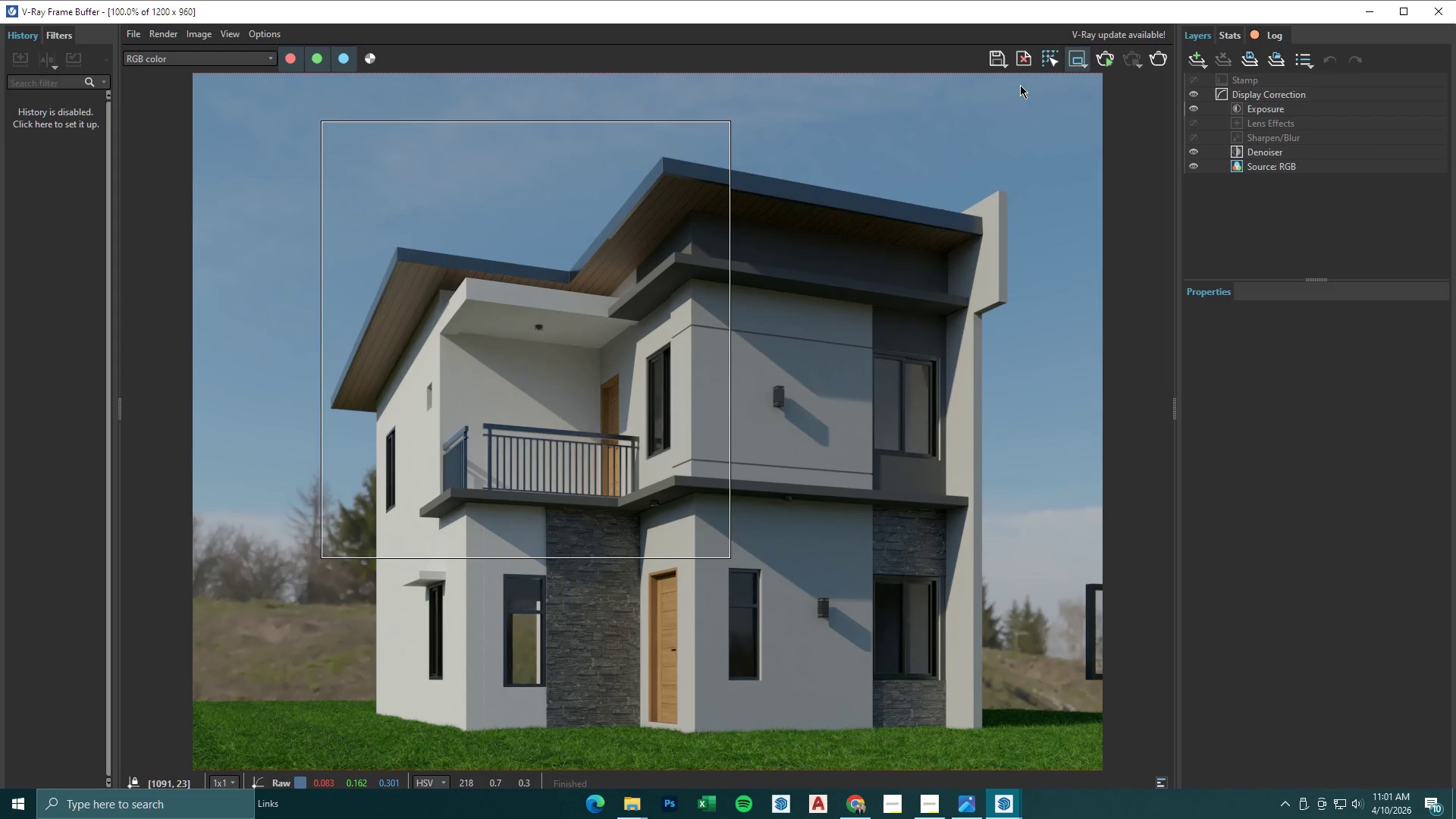 
wait(53.08)
 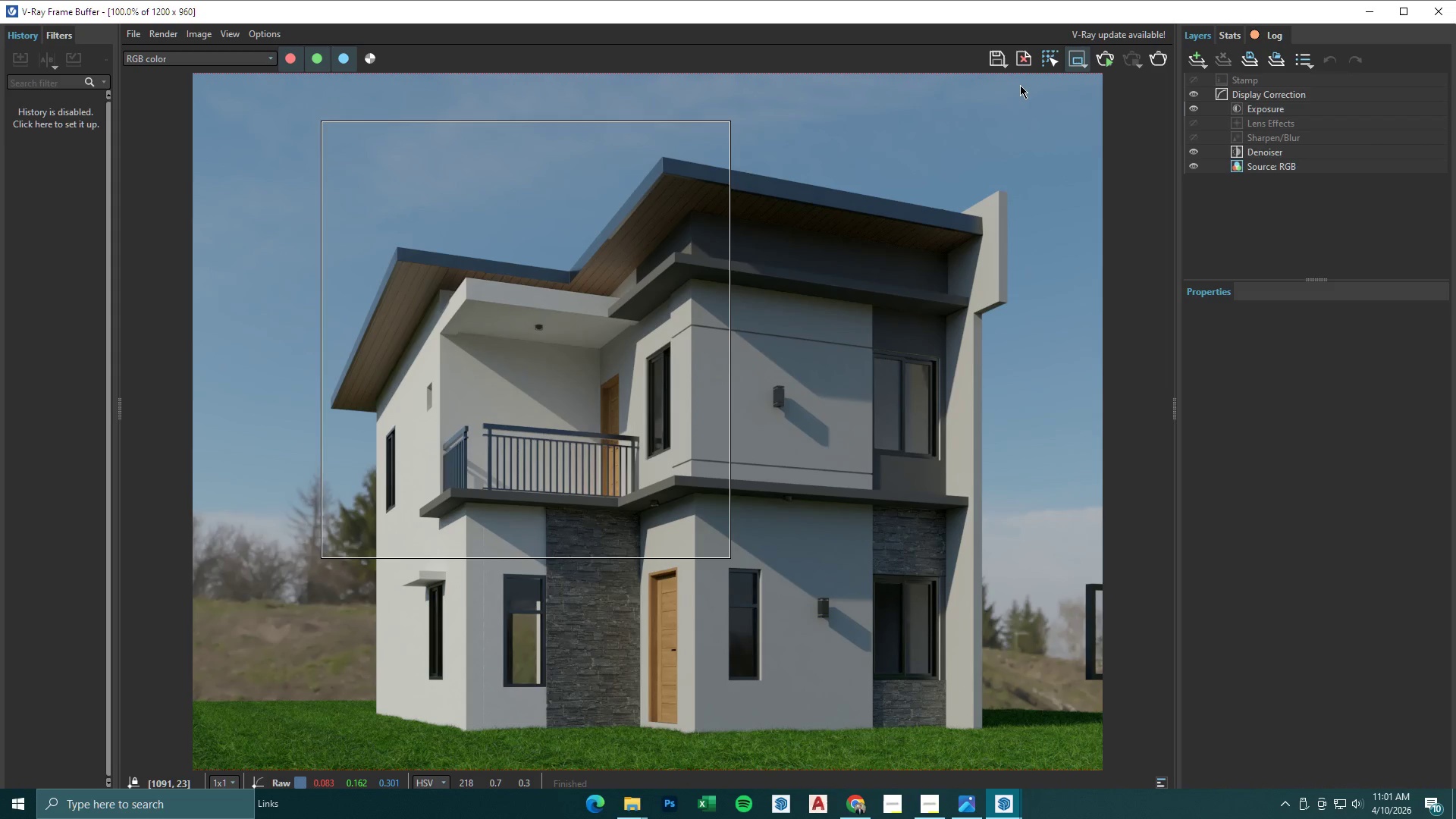 
left_click_drag(start_coordinate=[1364, 13], to_coordinate=[1358, 15])
 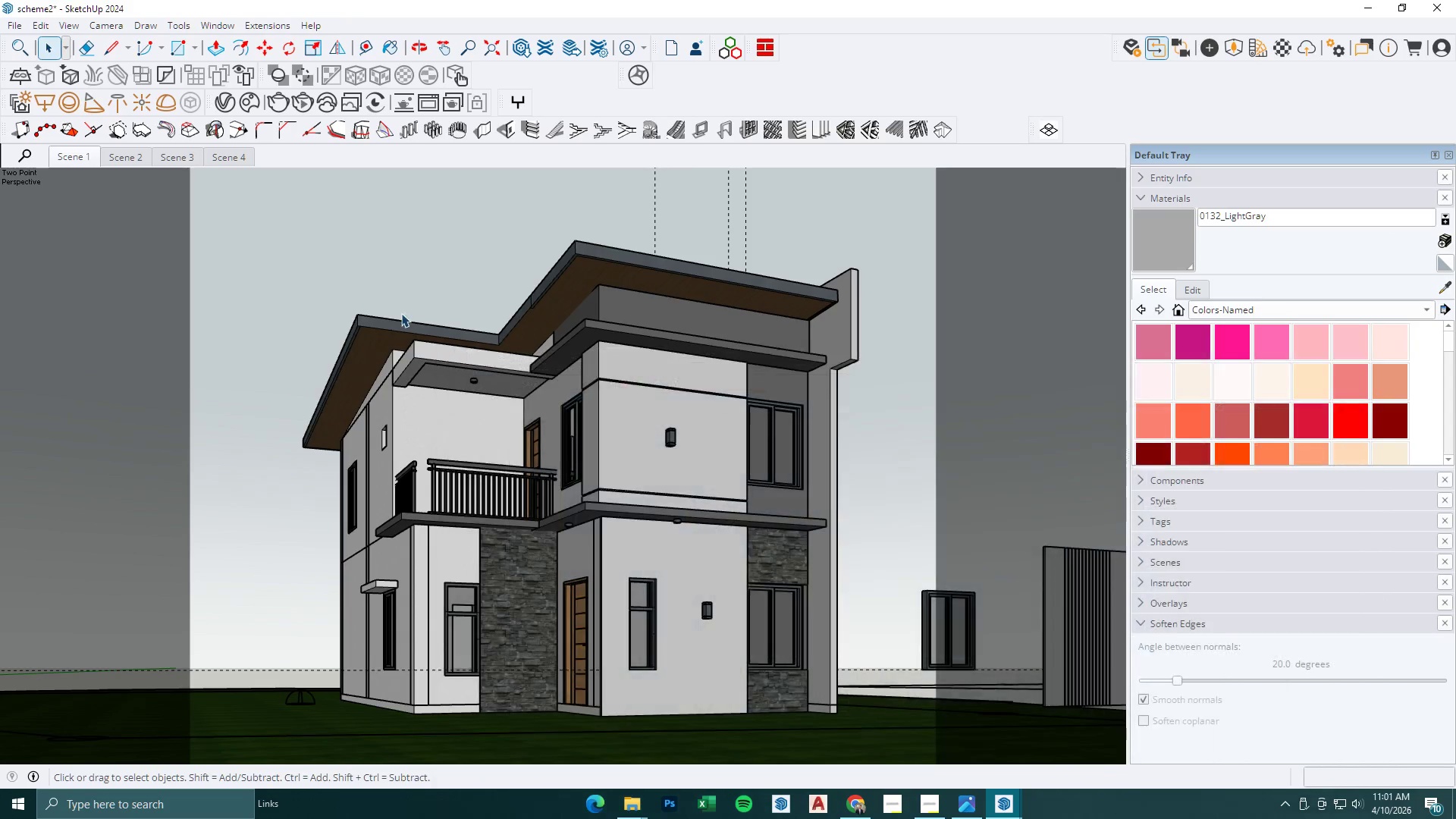 
double_click([491, 333])
 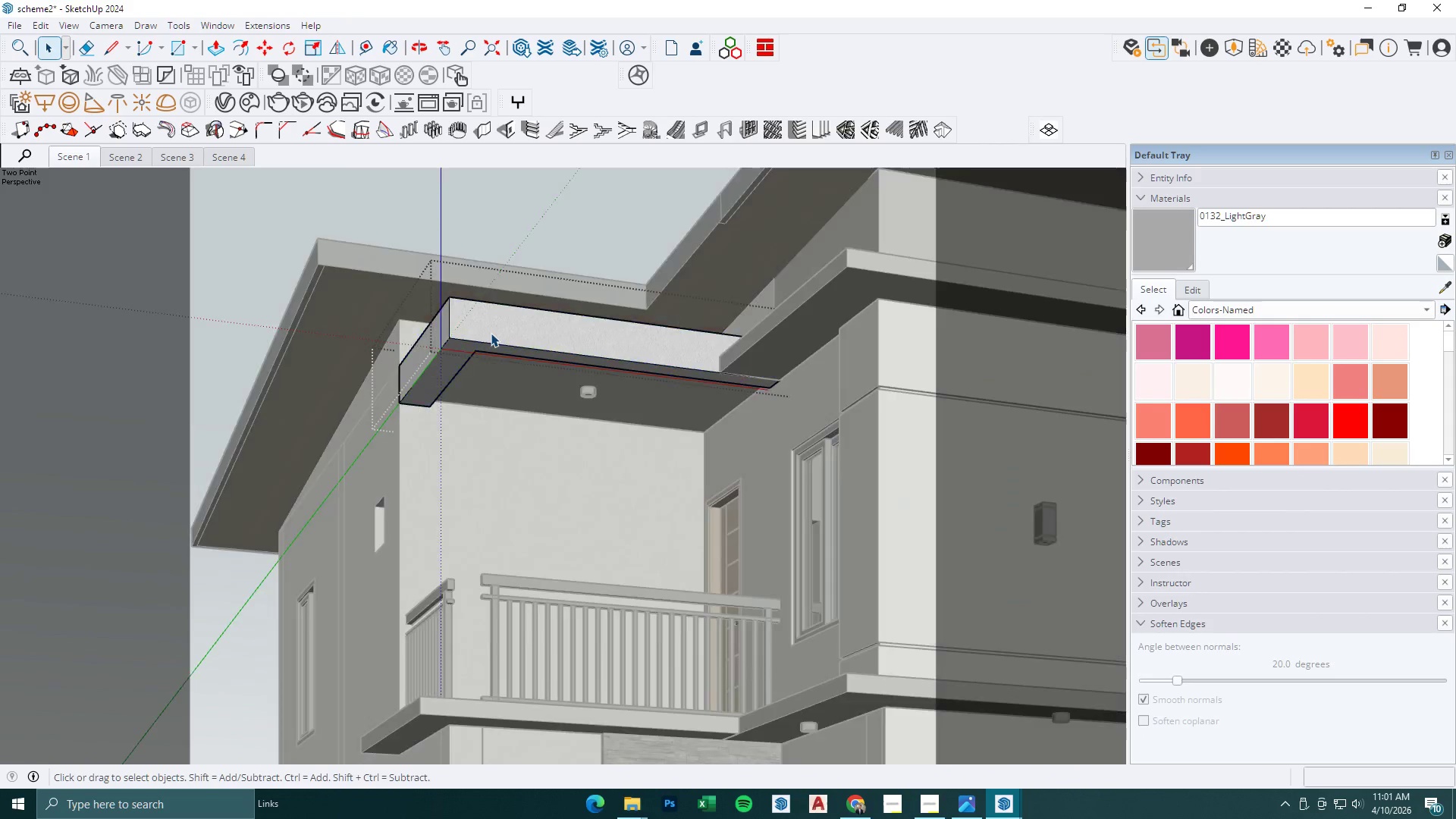 
triple_click([491, 333])
 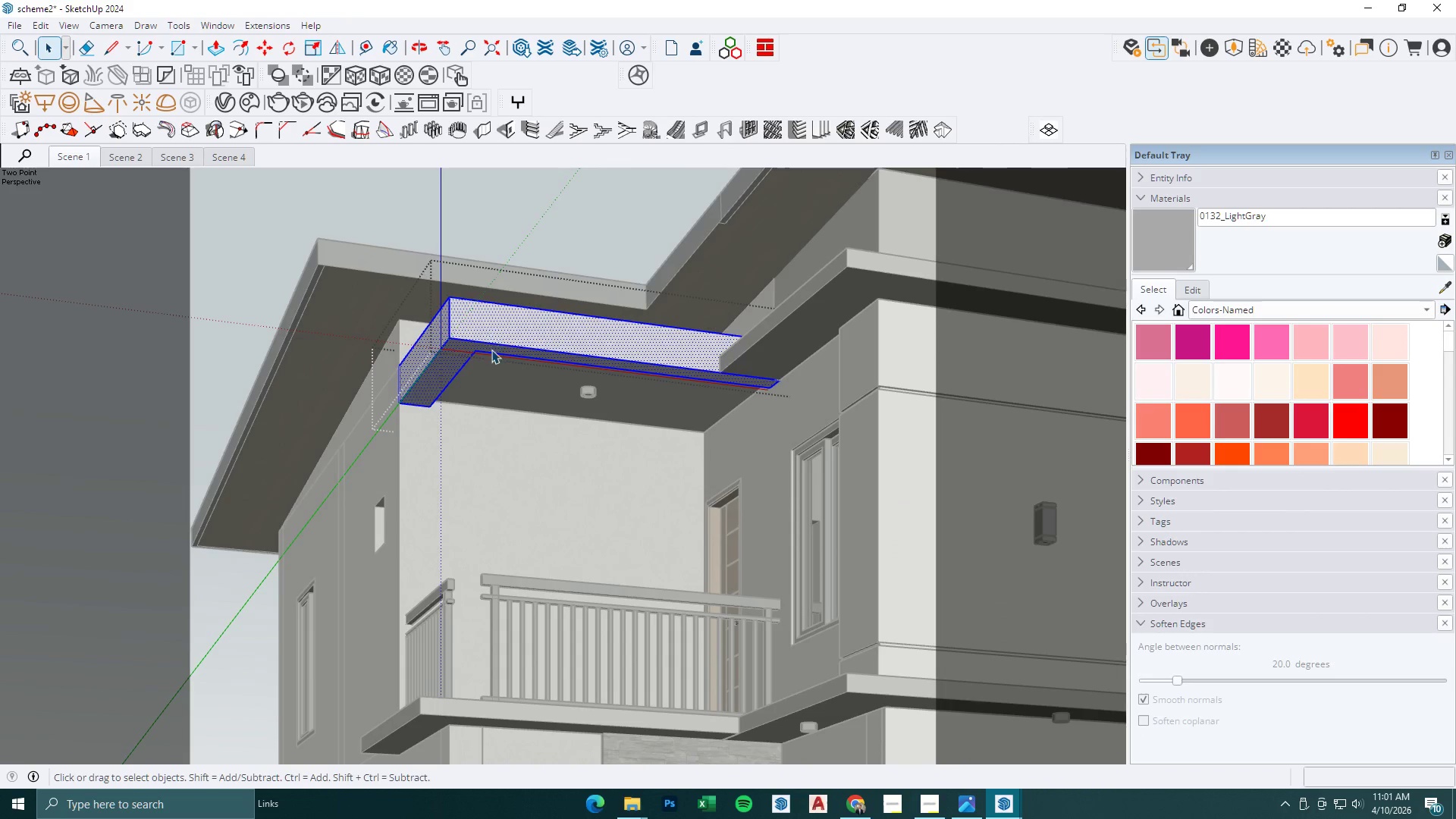 
scroll: coordinate [424, 367], scroll_direction: up, amount: 8.0
 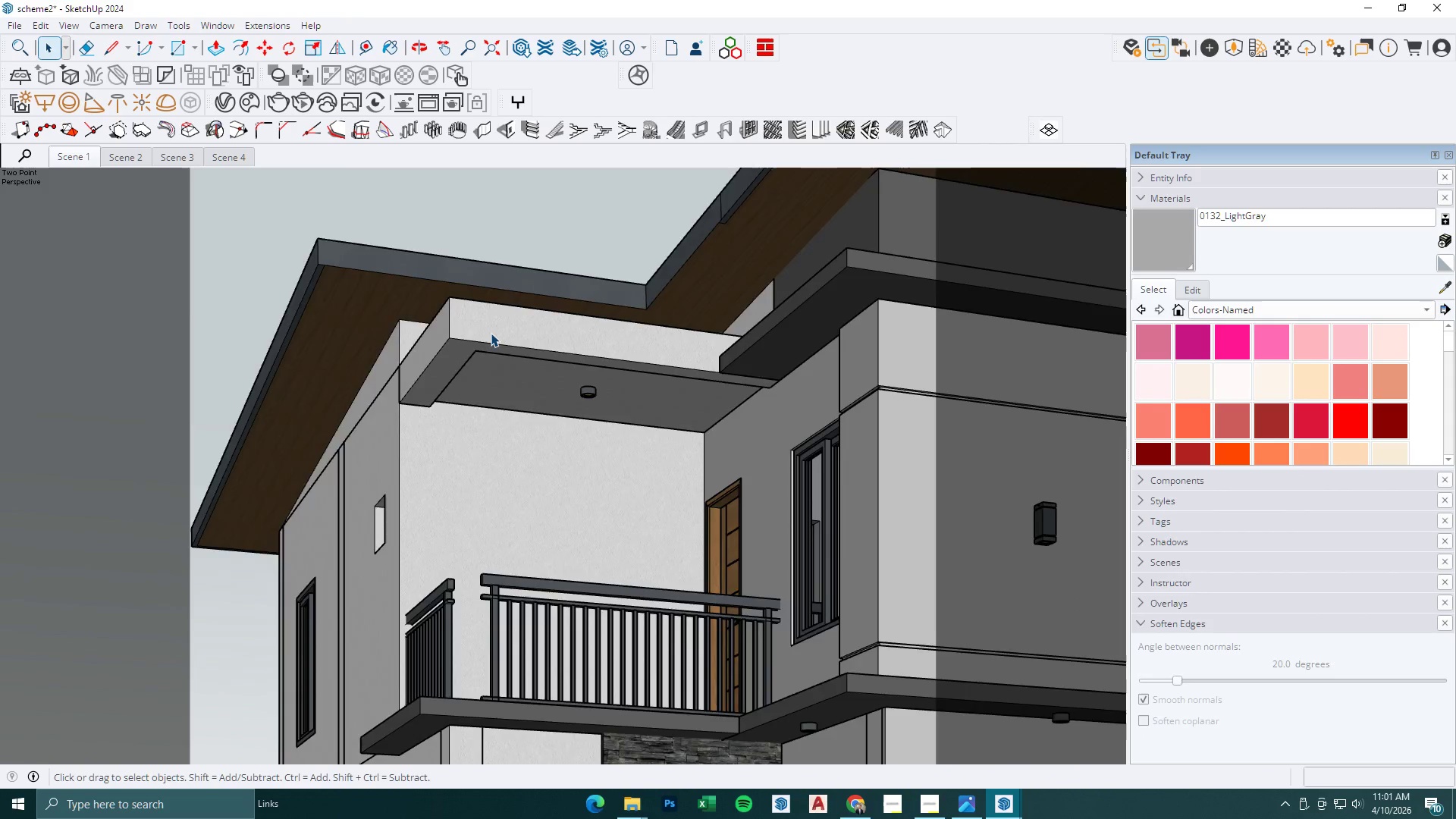 
hold_key(key=ShiftLeft, duration=0.39)
triple_click([502, 381])
 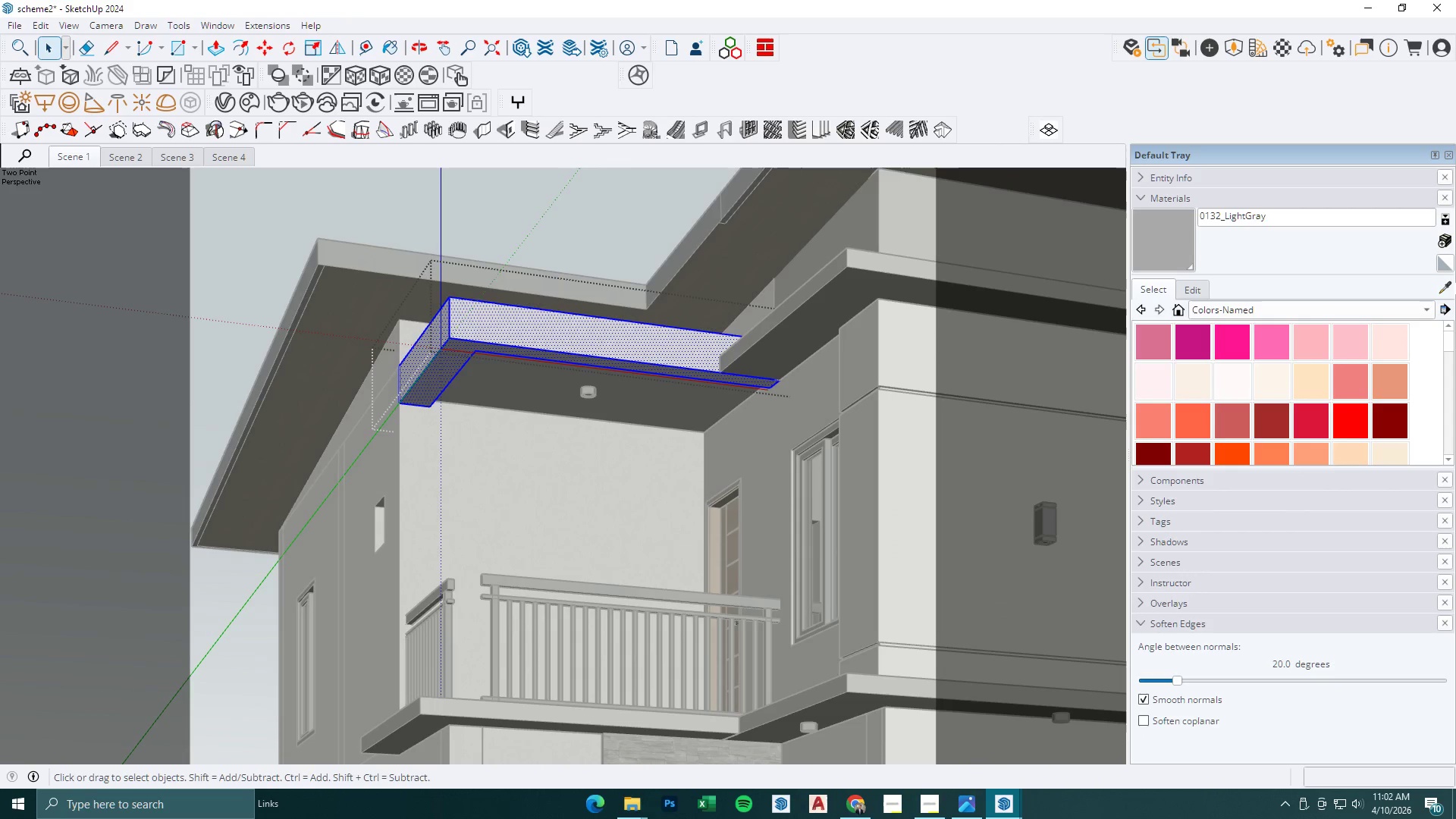 
left_click([1436, 290])
 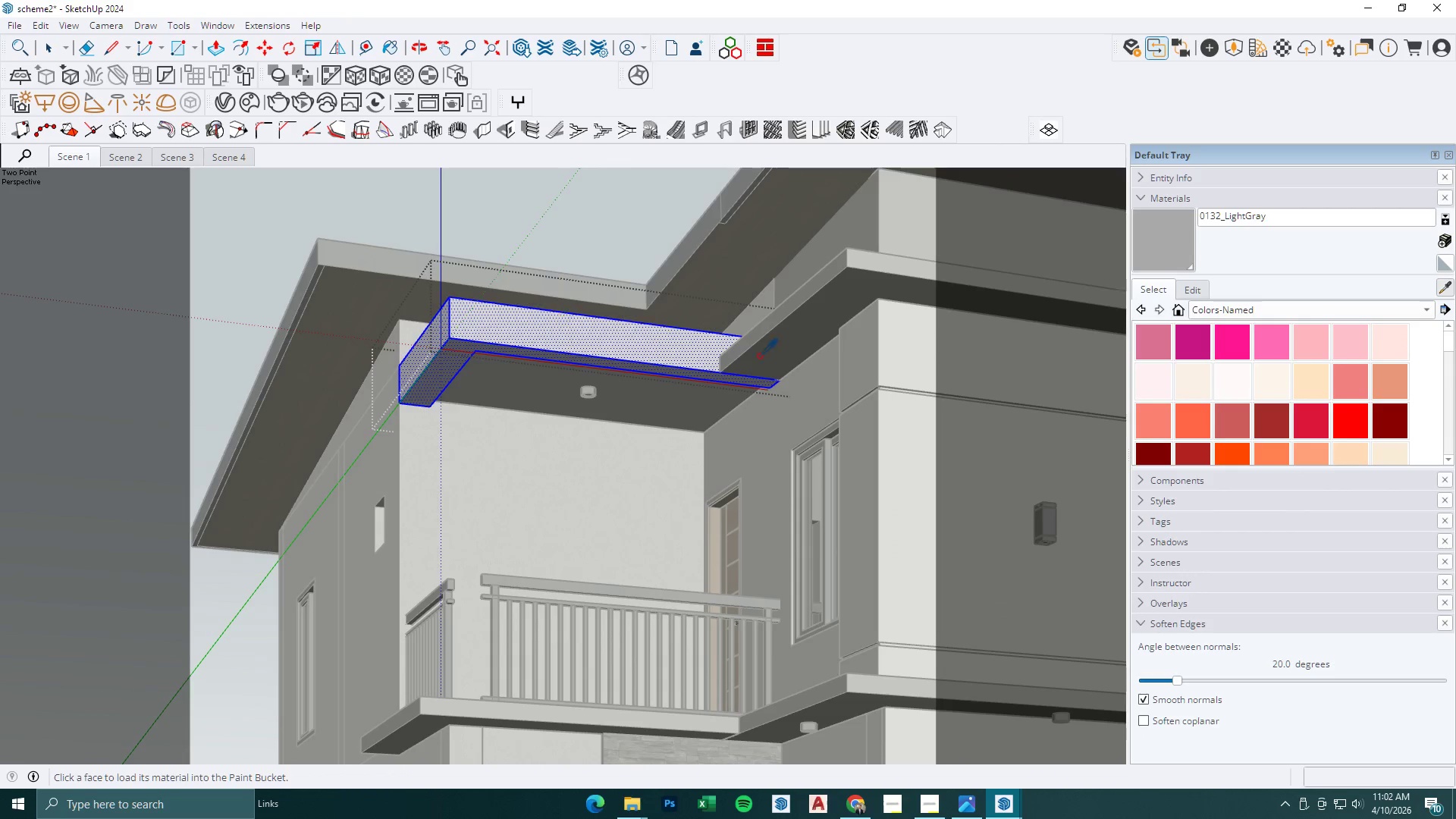 
left_click([819, 310])
 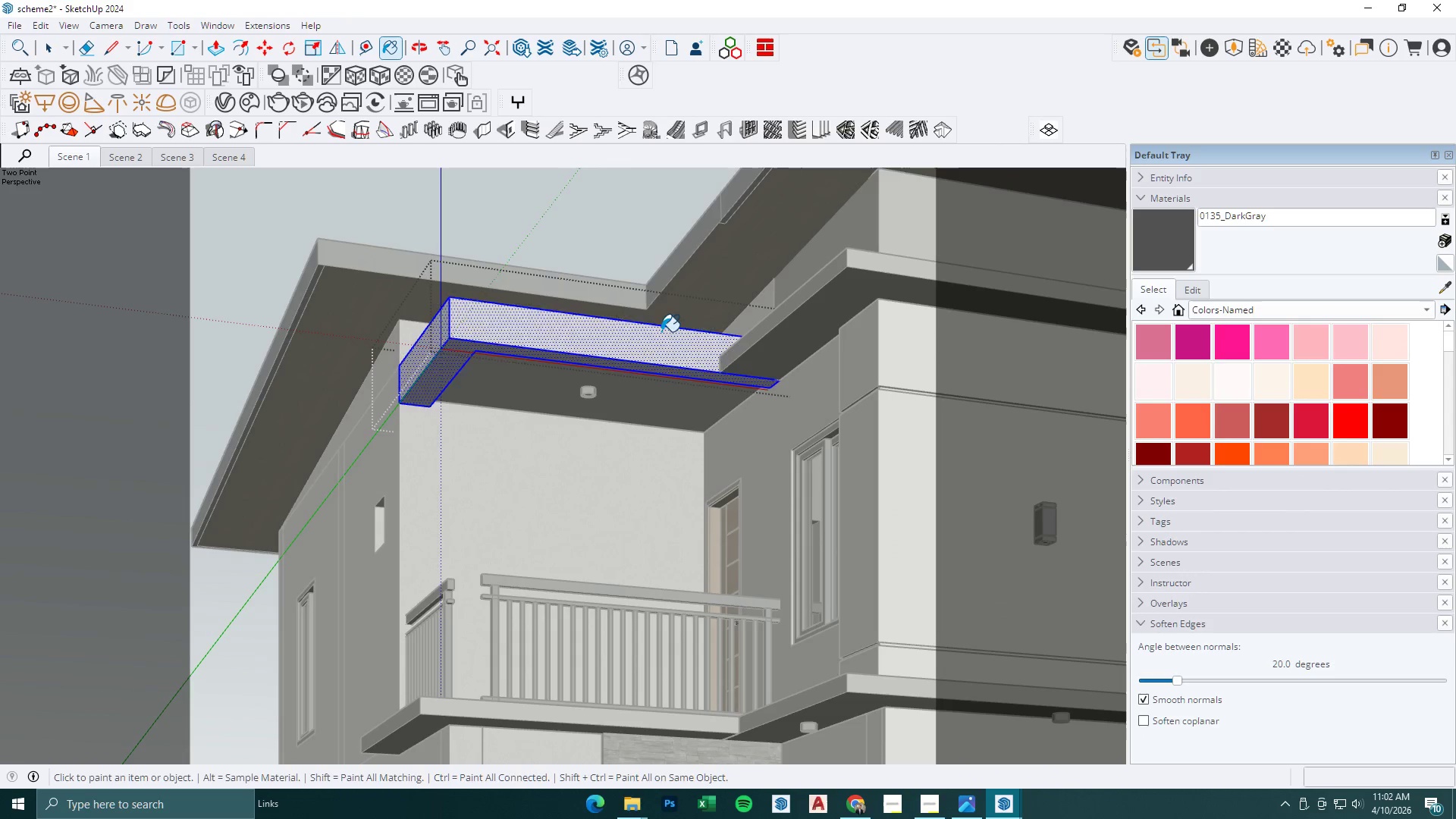 
key(Space)
 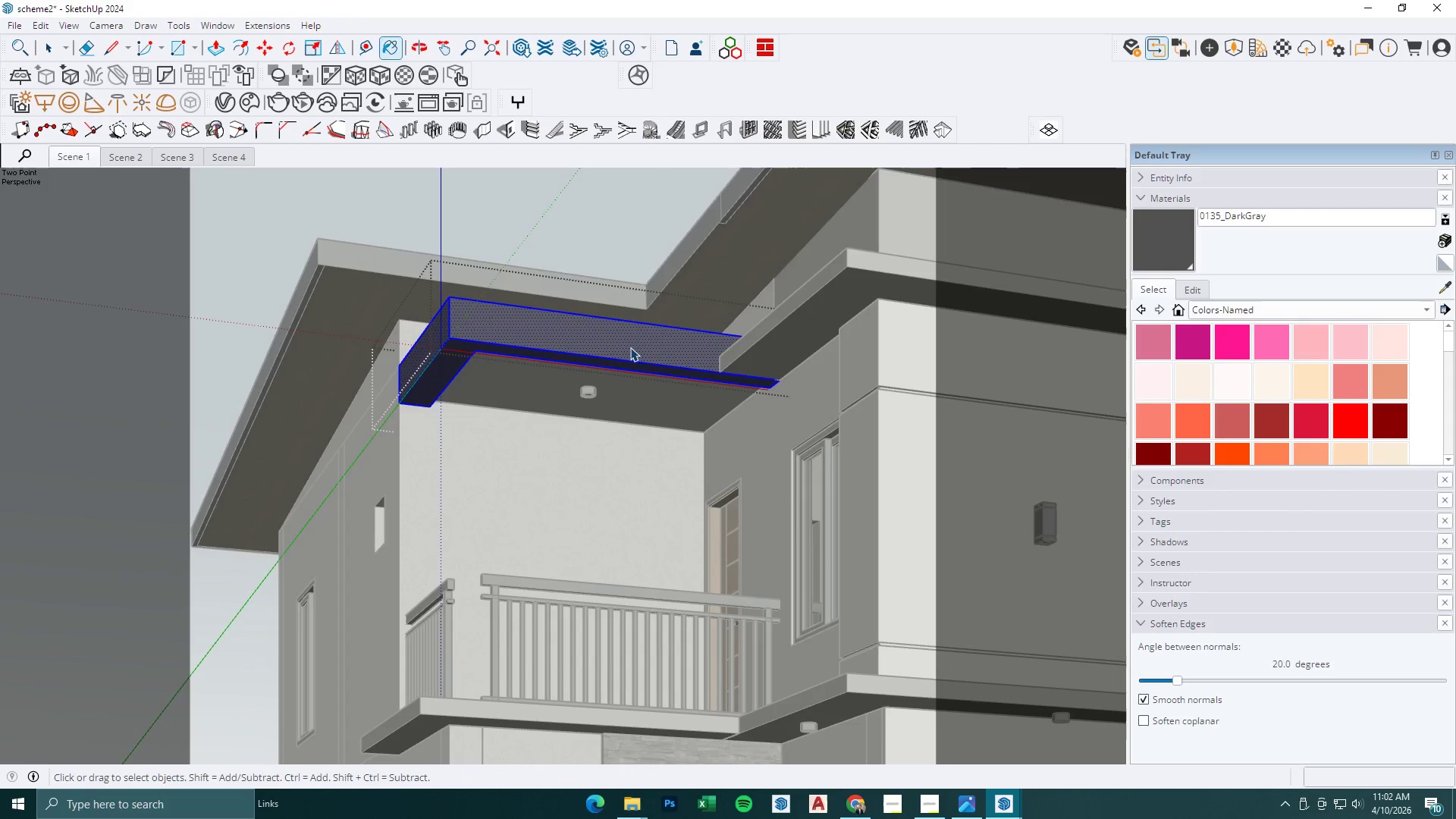 
key(Escape)
 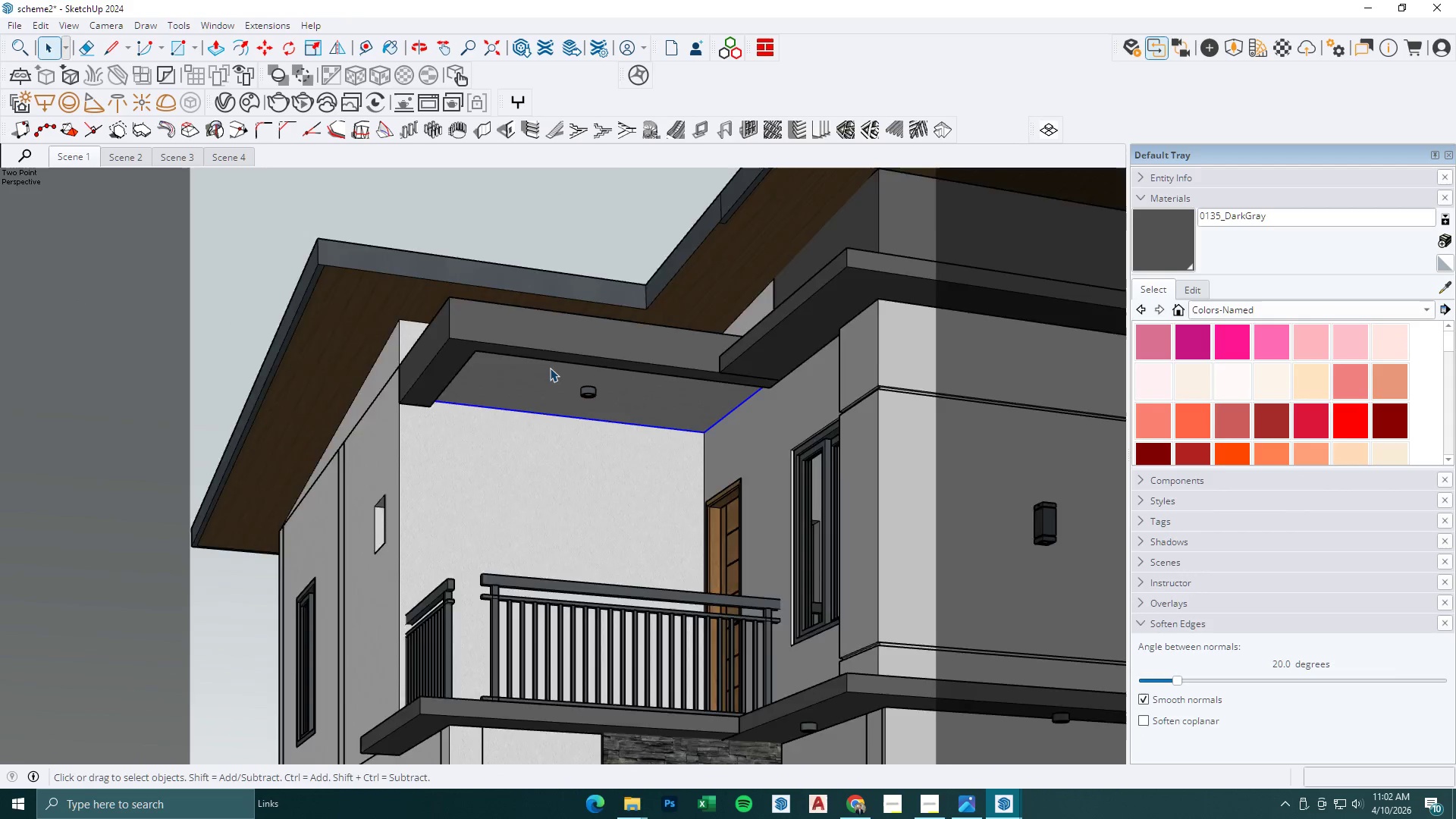 
triple_click([516, 378])
 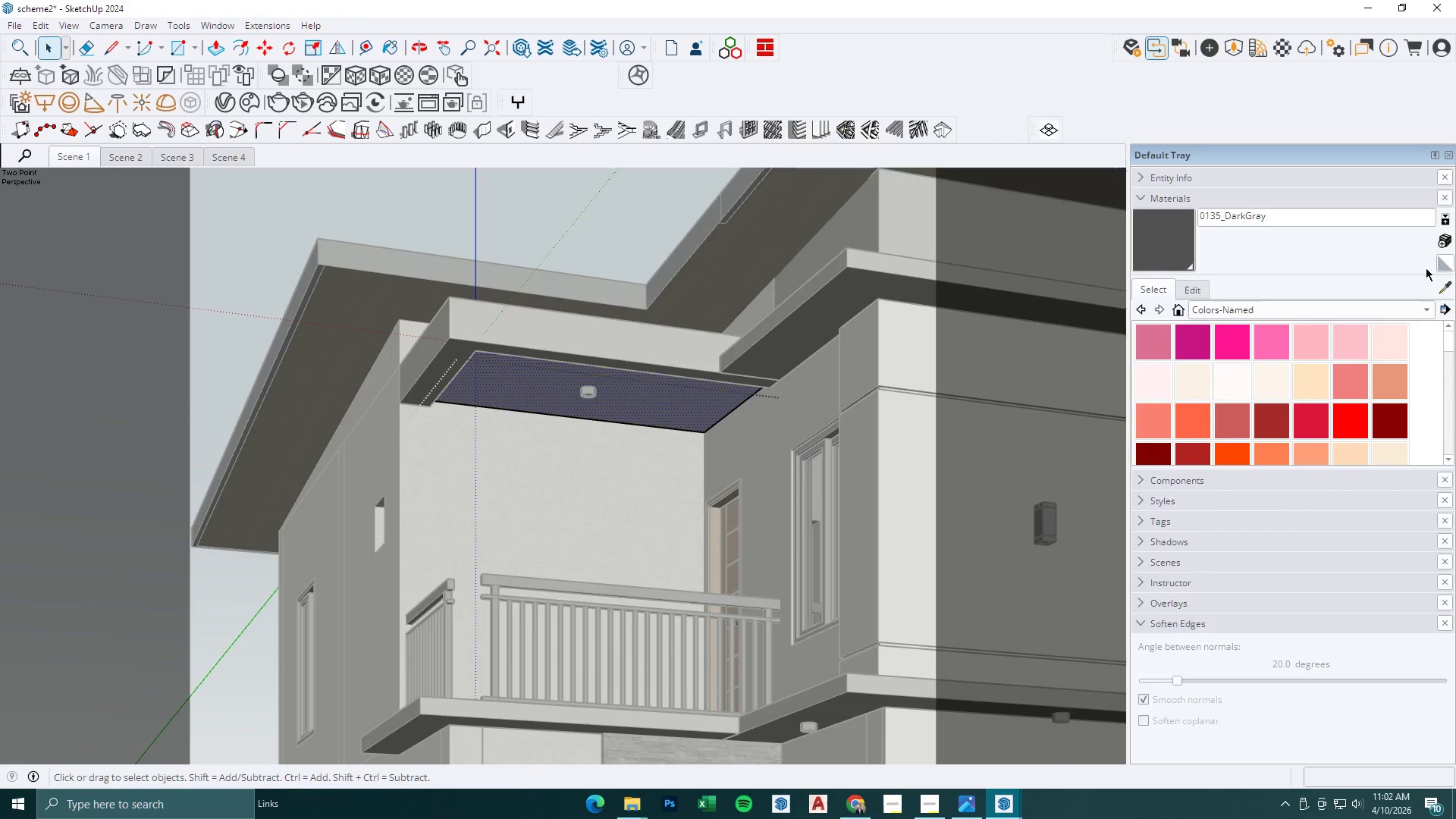 
left_click([1437, 287])
 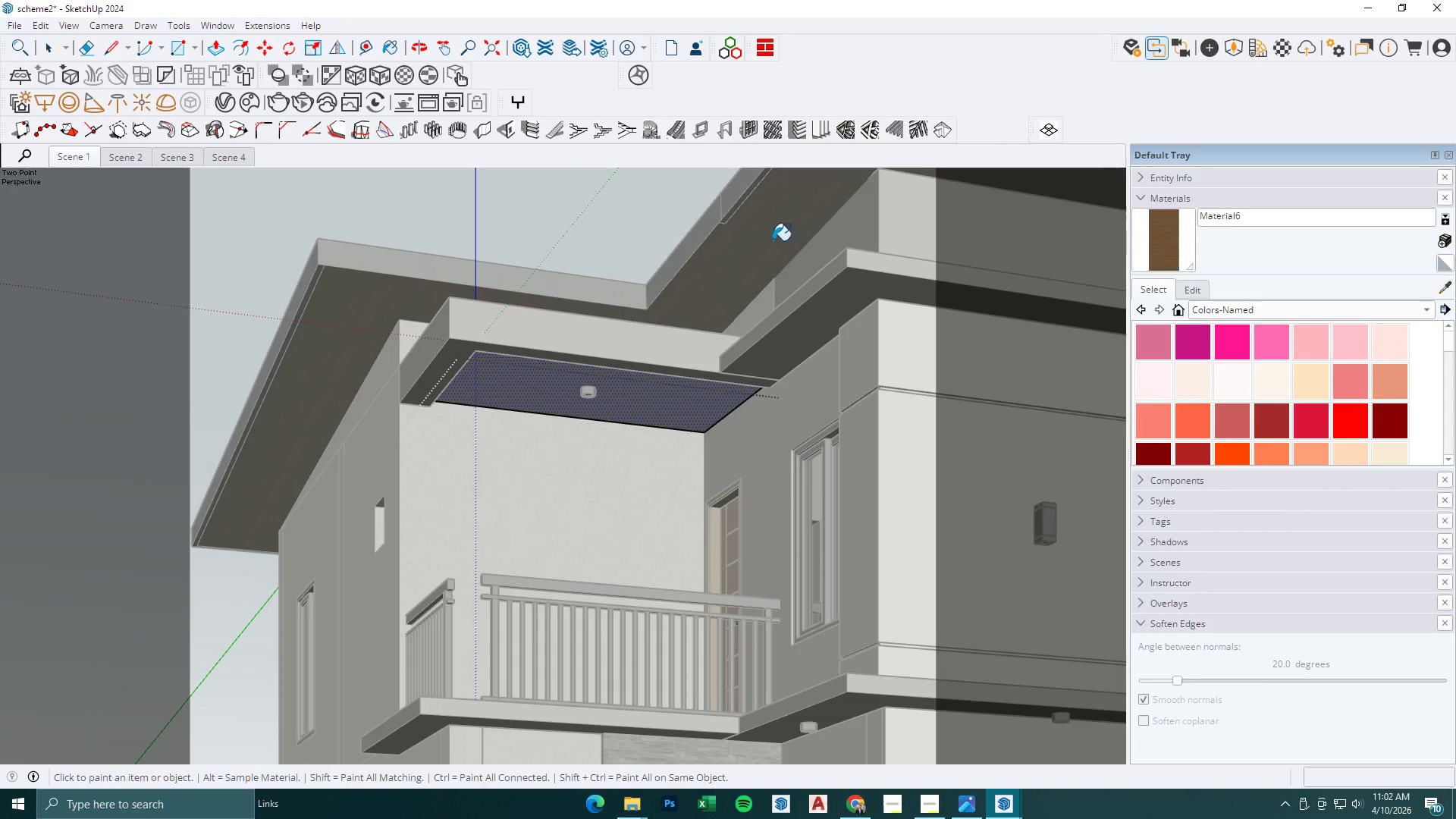 
double_click([660, 408])
 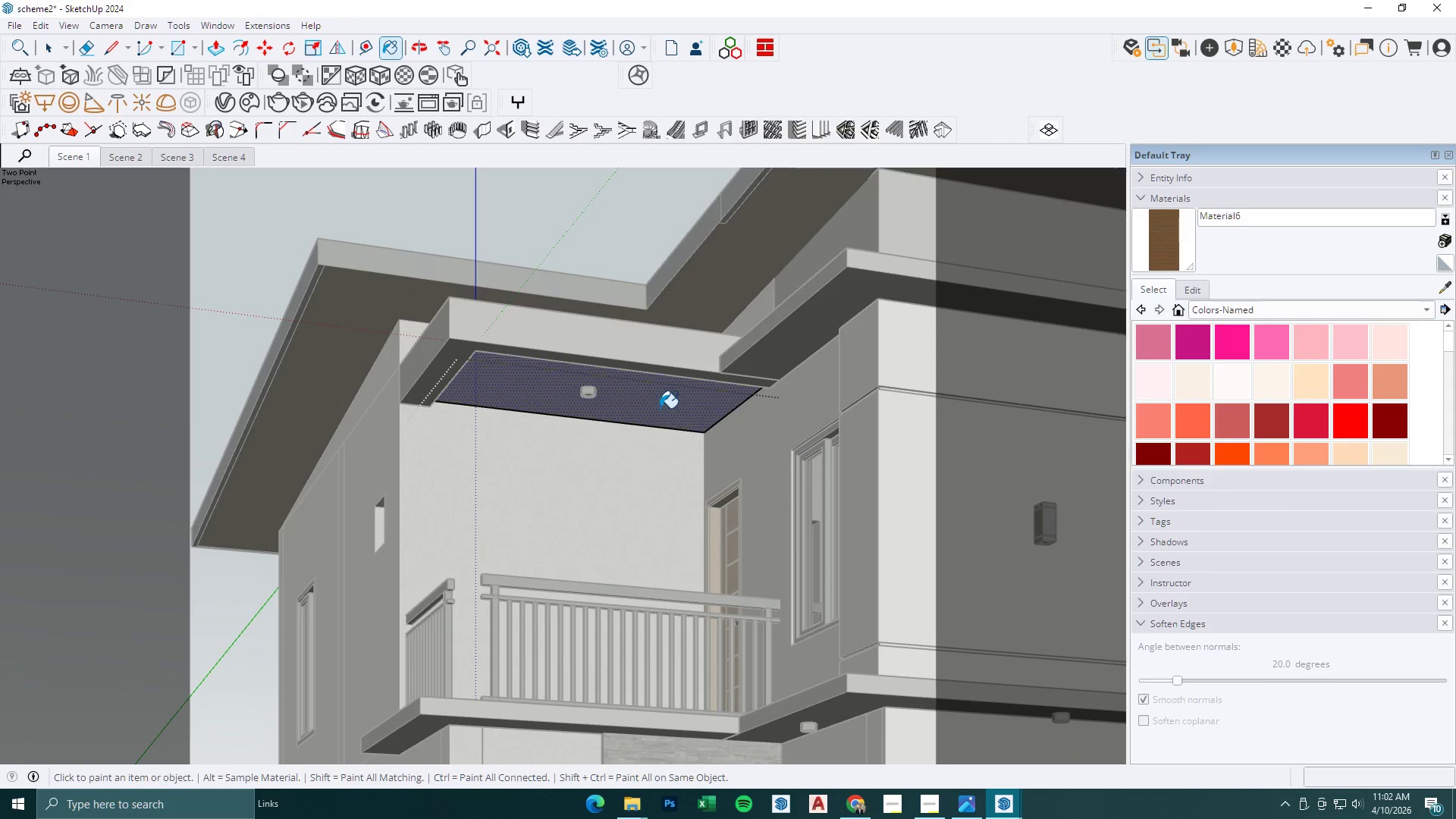 
key(Space)
 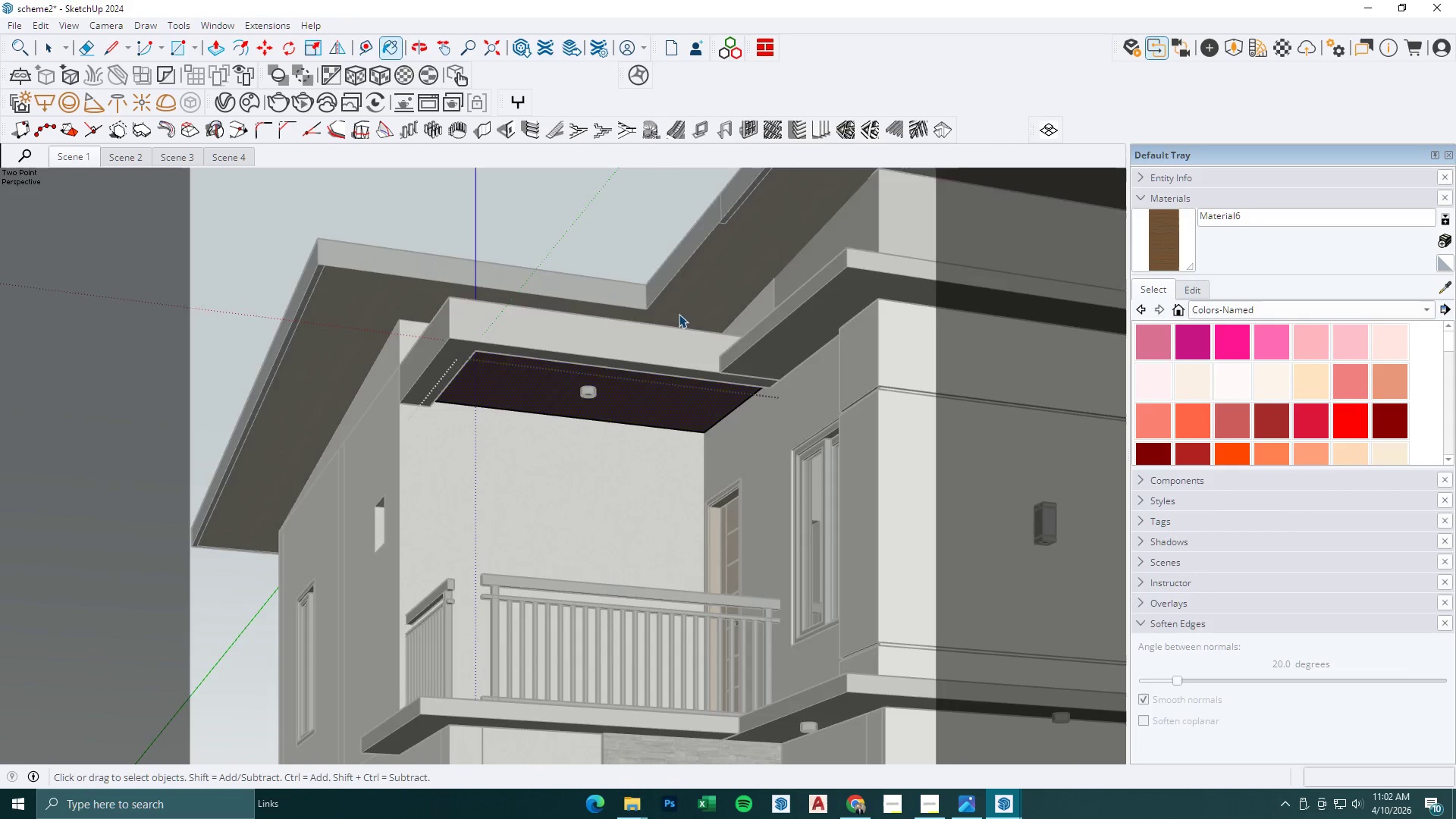 
key(Escape)
 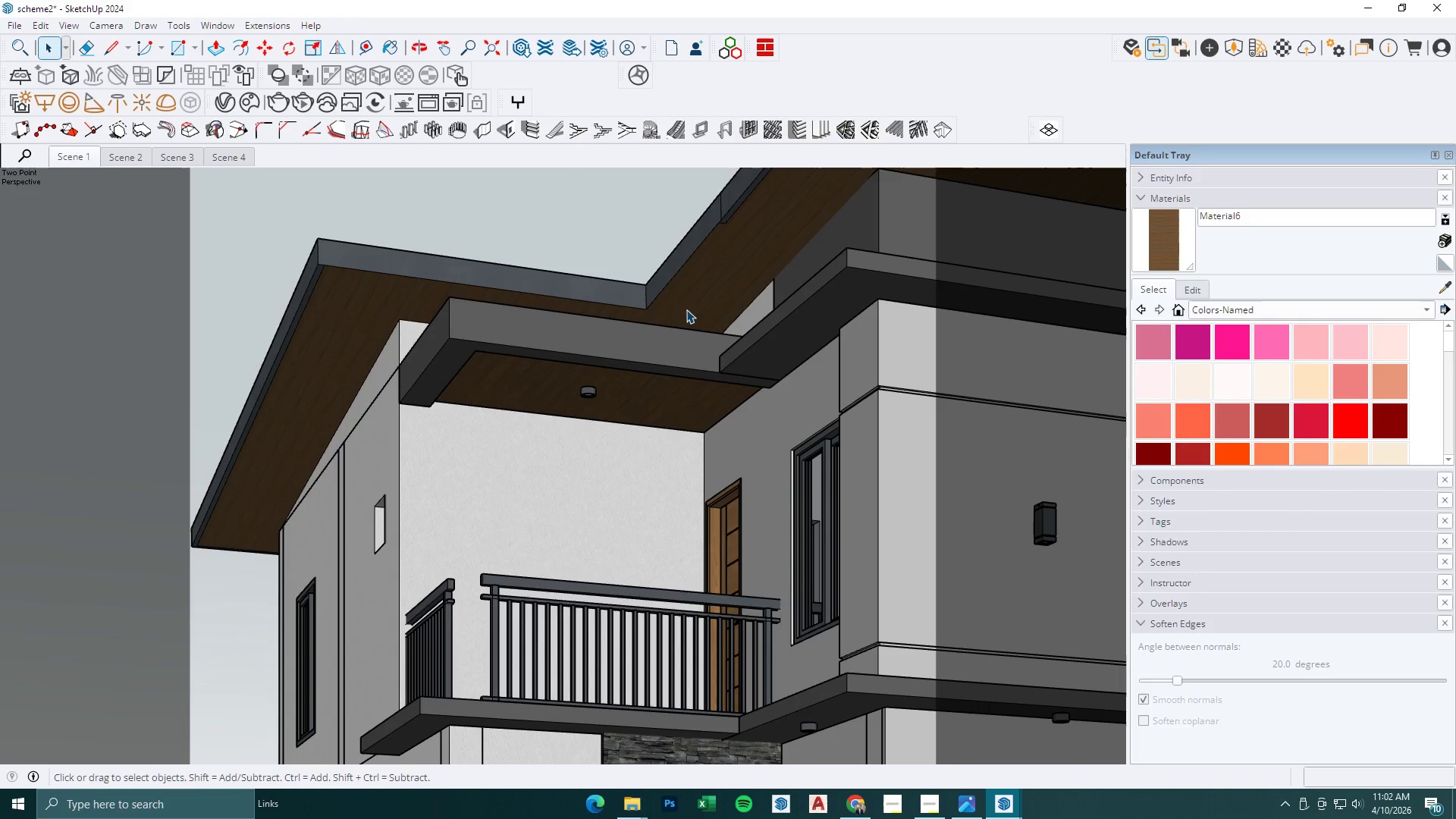 
key(Escape)
 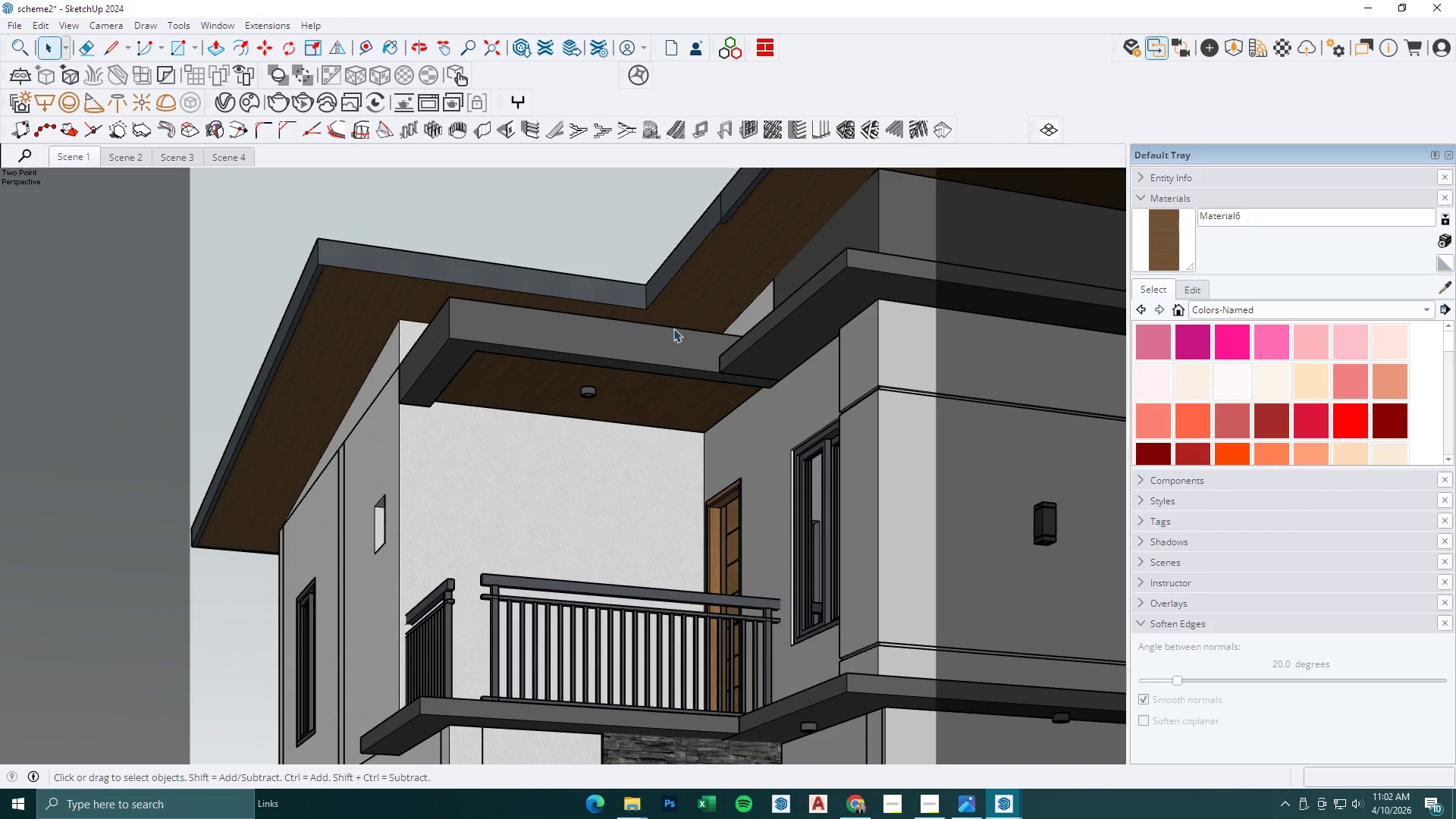 
key(Escape)
 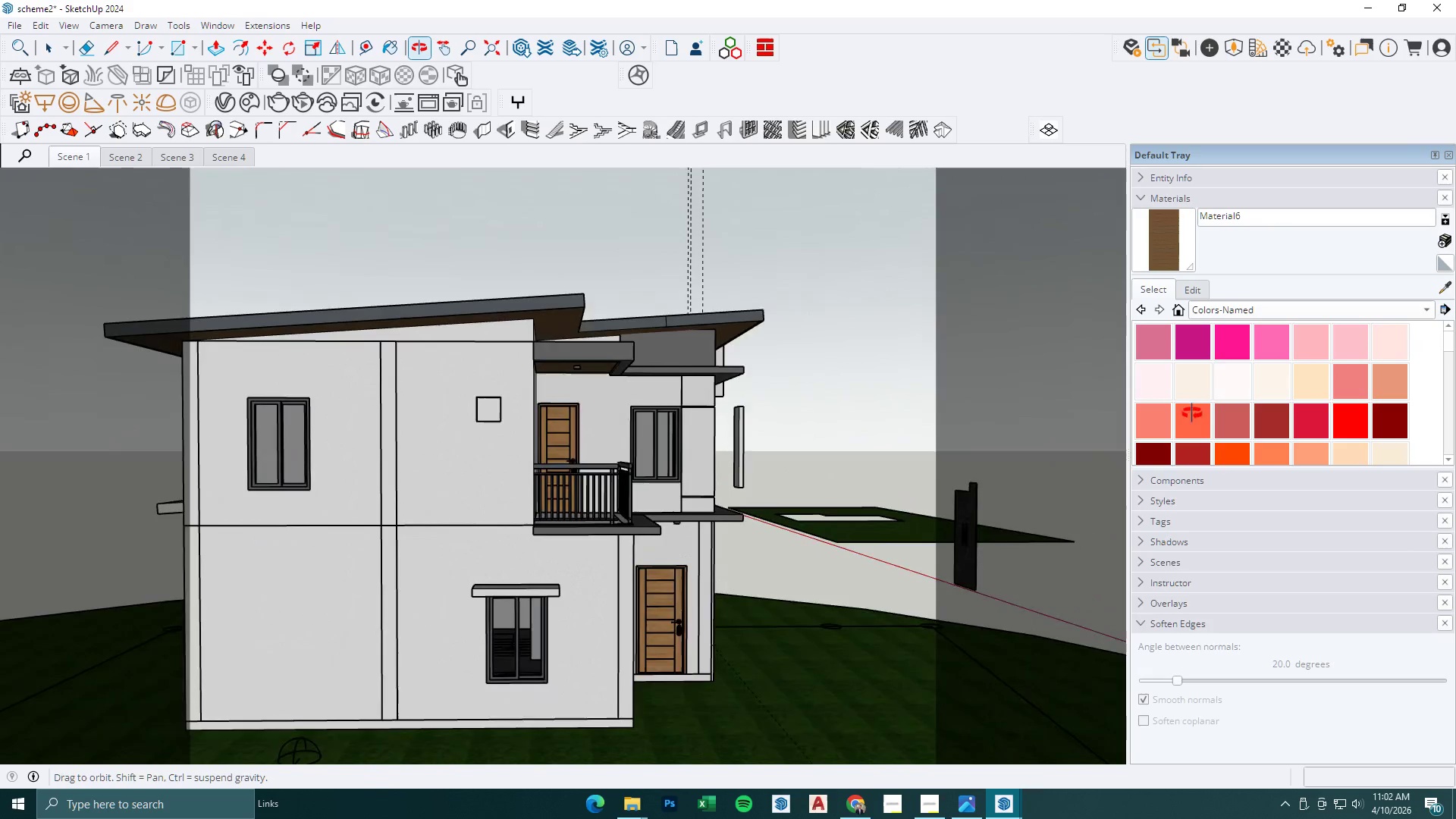 
scroll: coordinate [666, 344], scroll_direction: down, amount: 8.0
 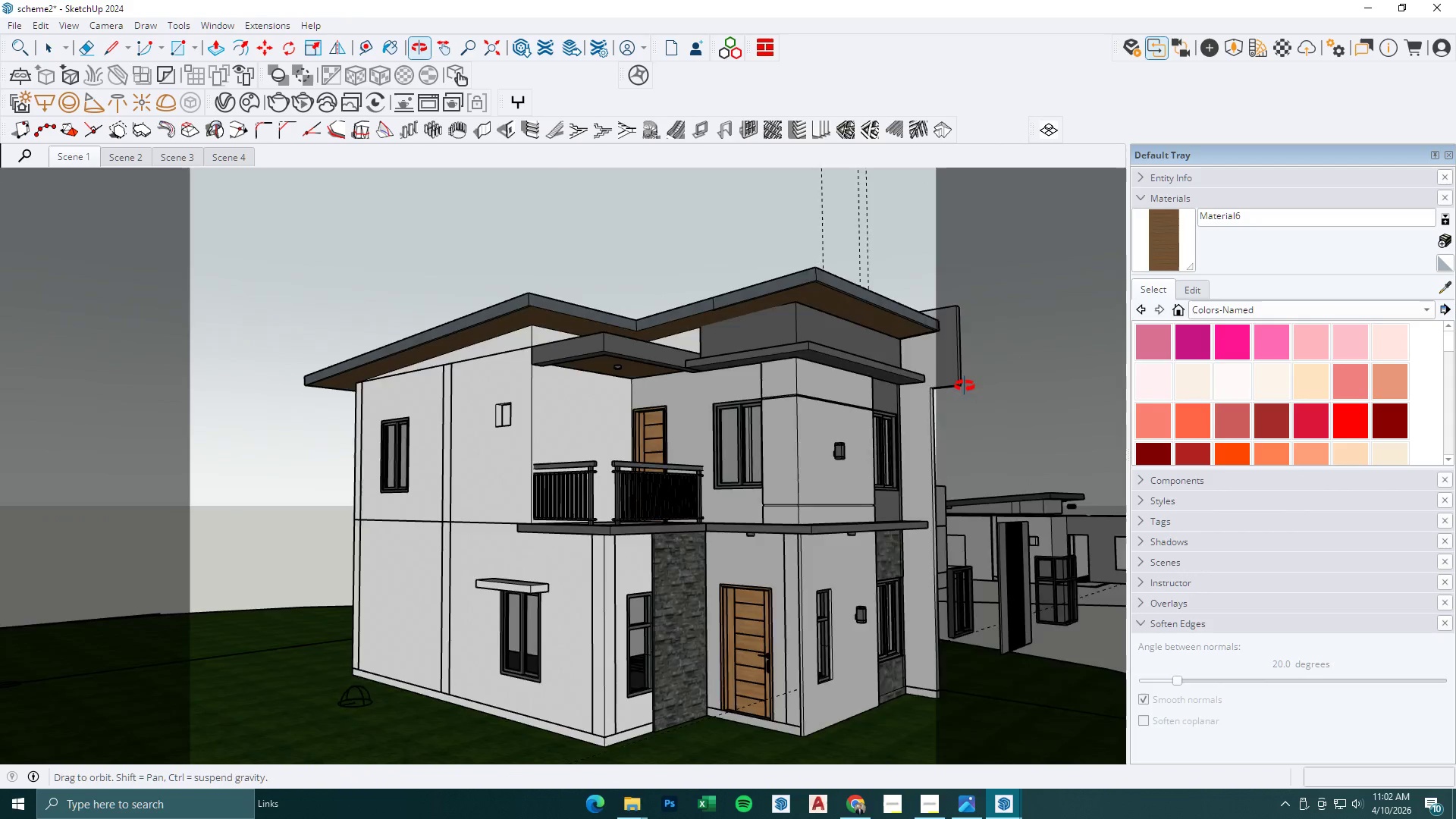 
key(Space)
 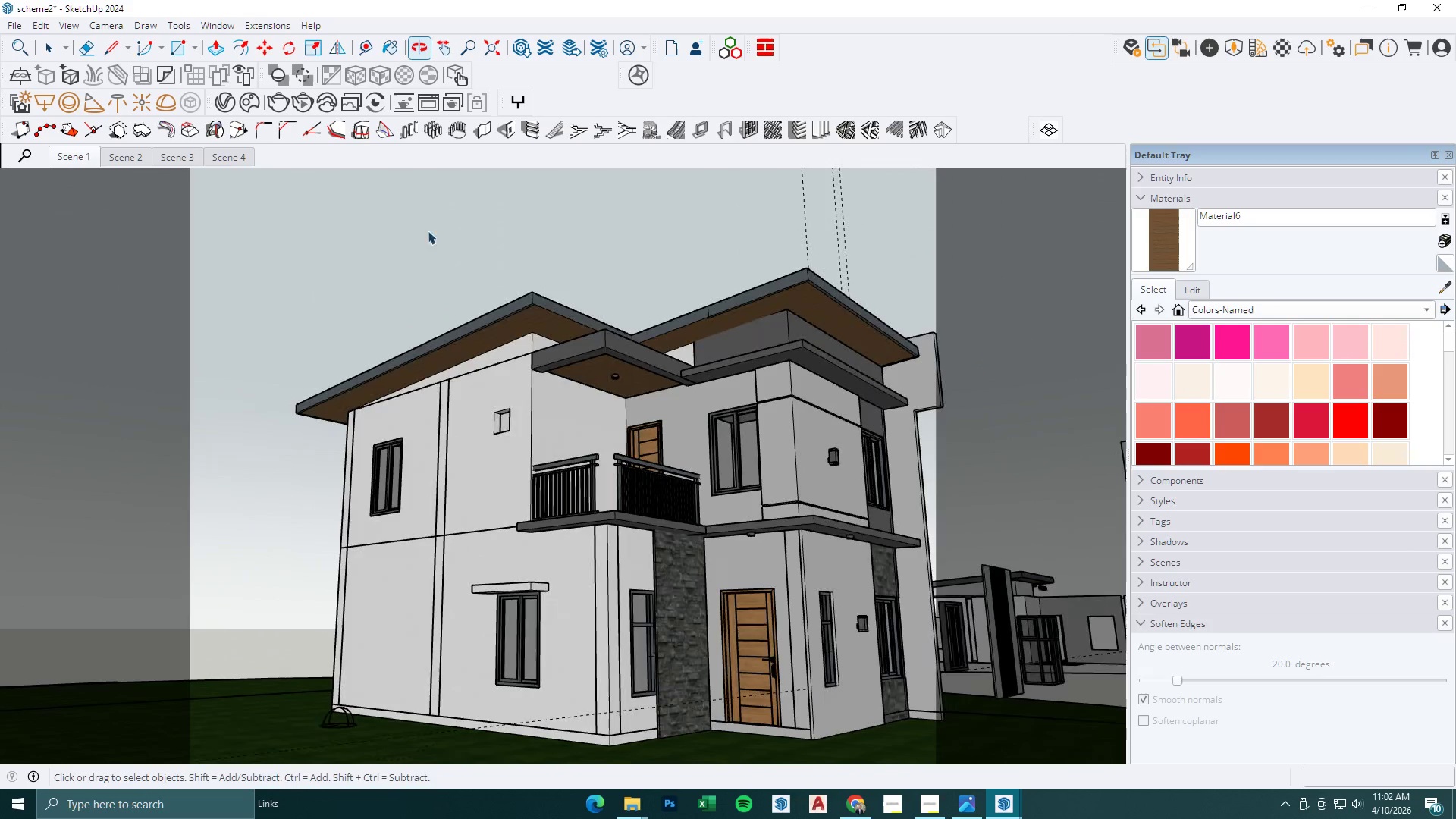 
key(Escape)
 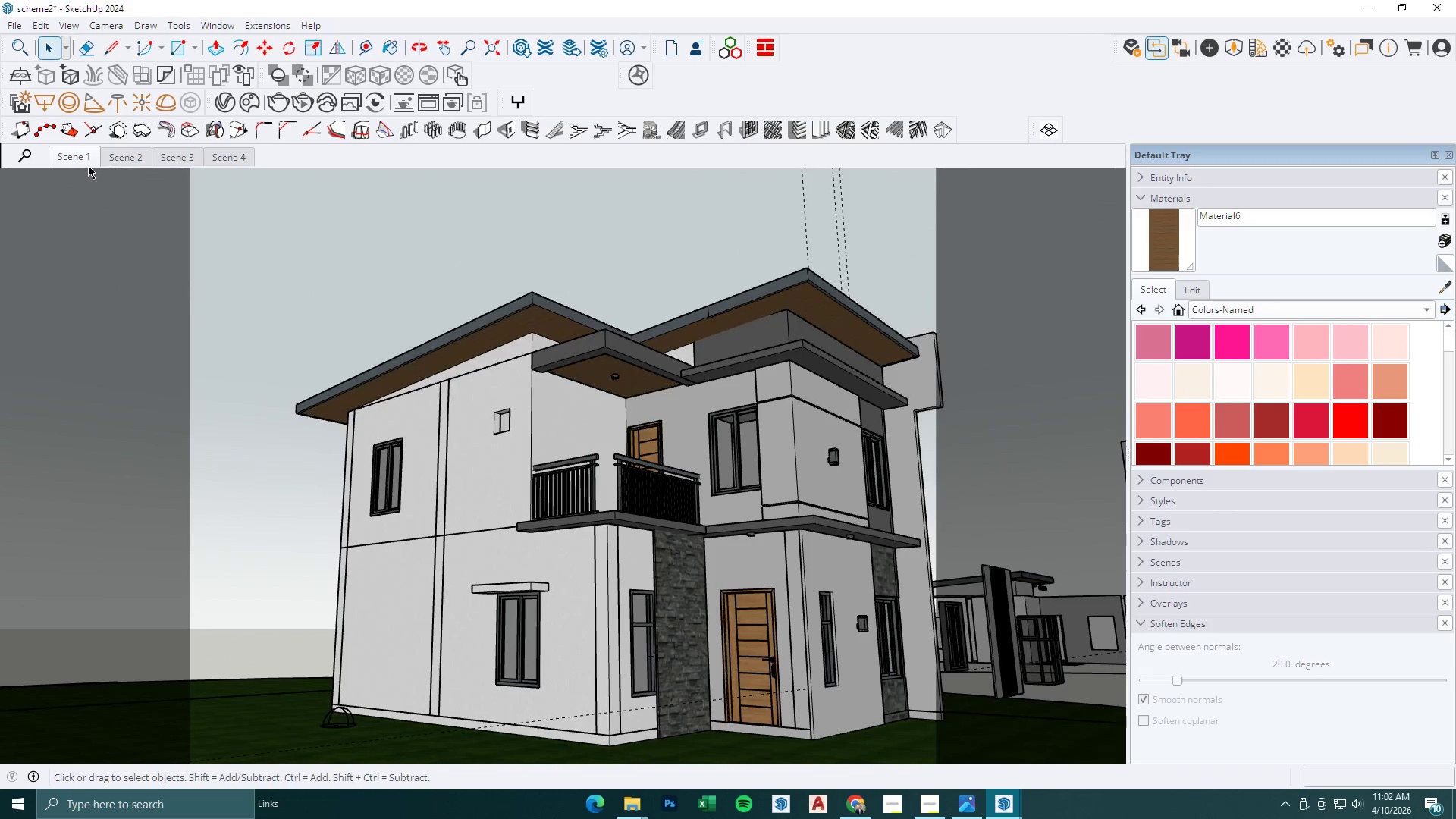 
left_click([83, 158])
 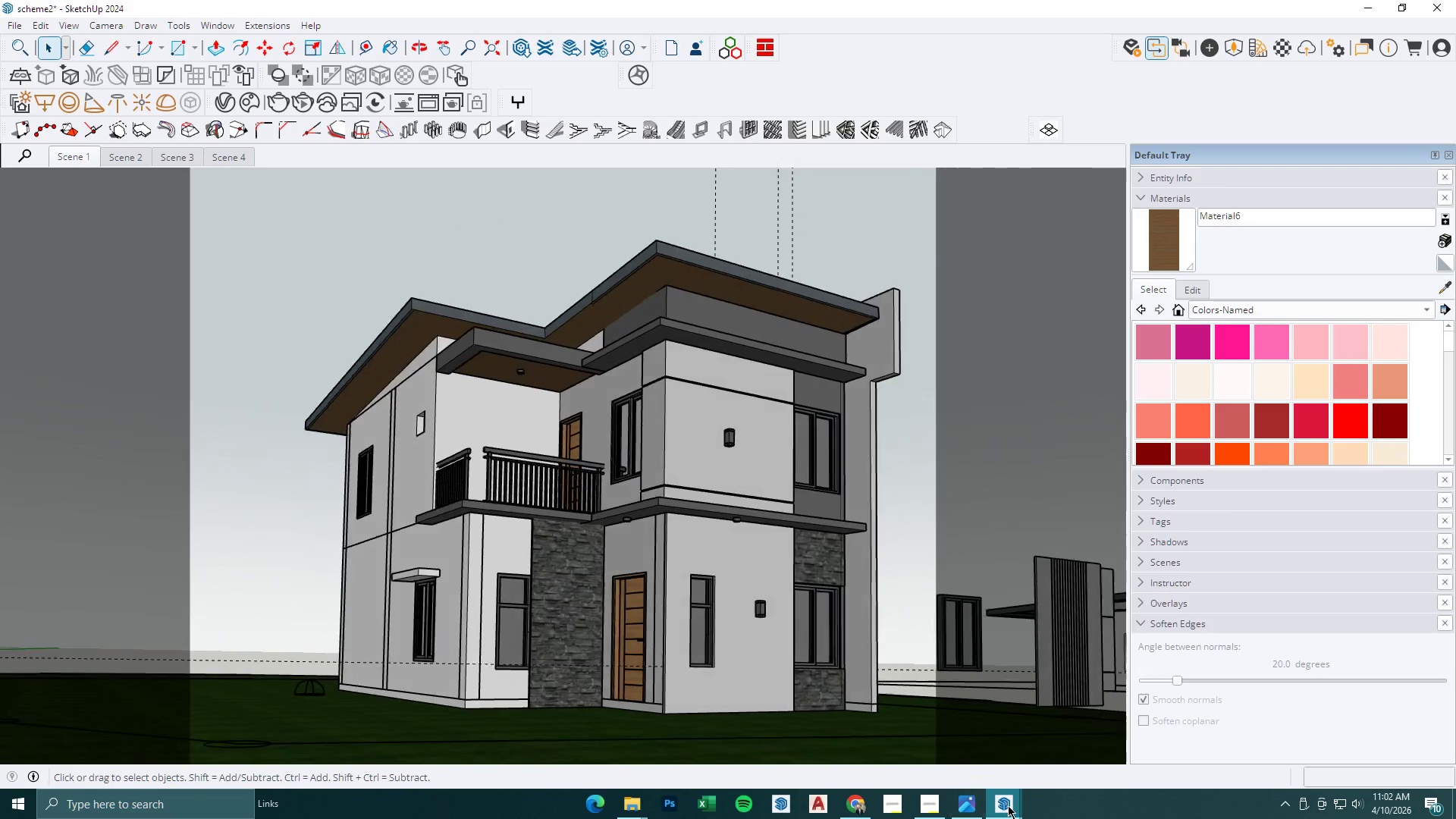 
left_click([1018, 805])
 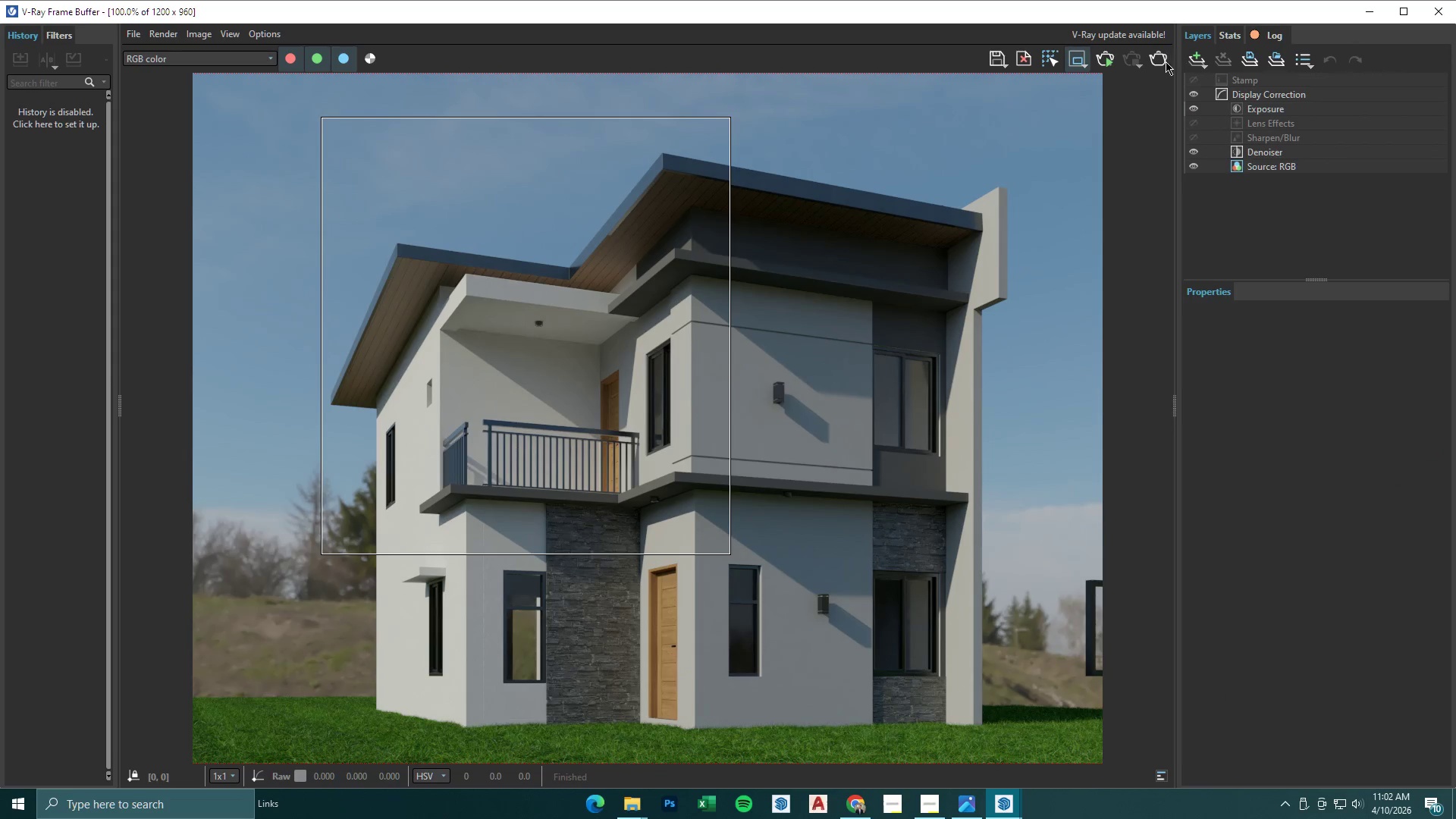 
left_click_drag(start_coordinate=[381, 209], to_coordinate=[692, 429])
 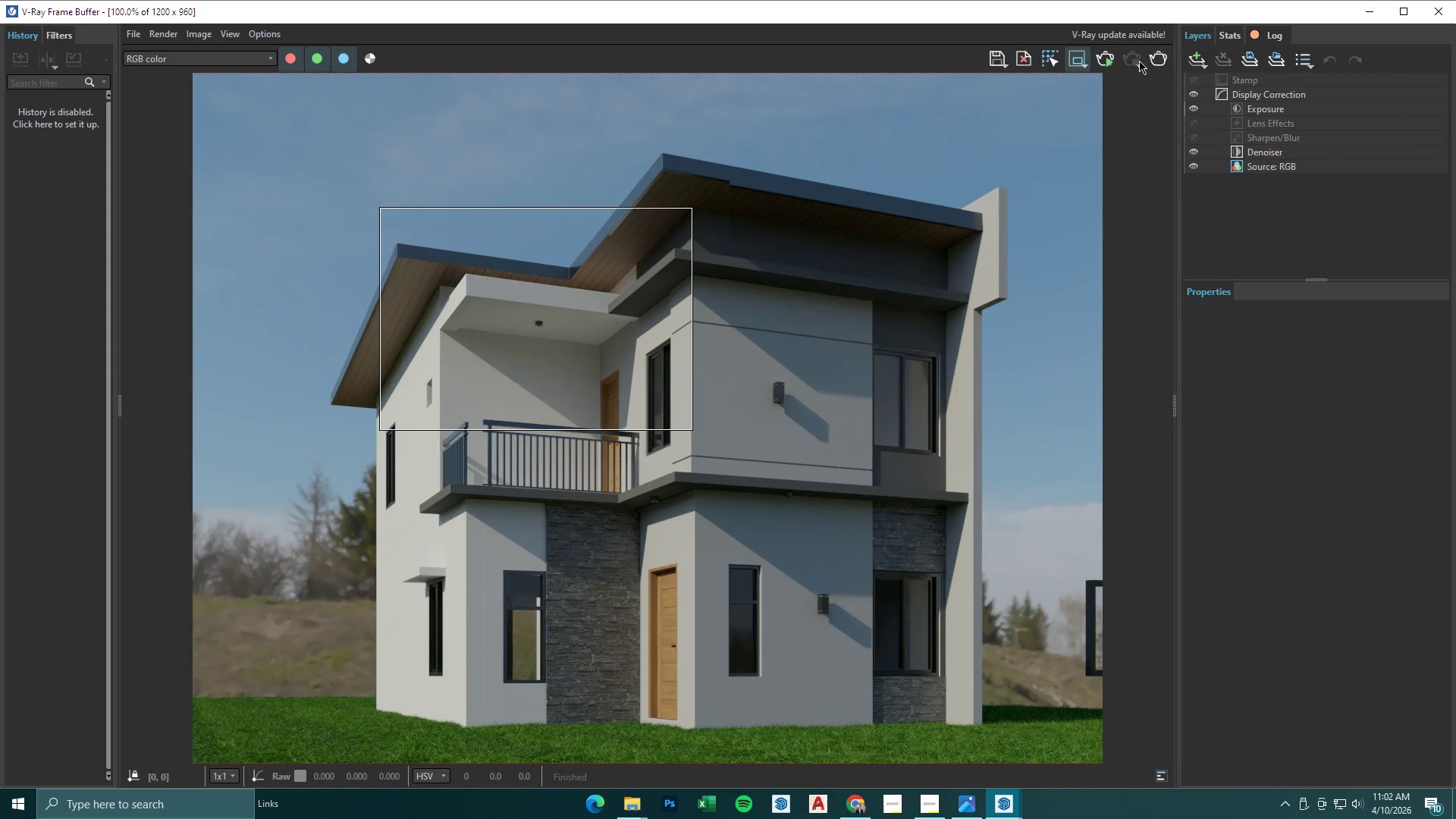 
left_click([1158, 62])
 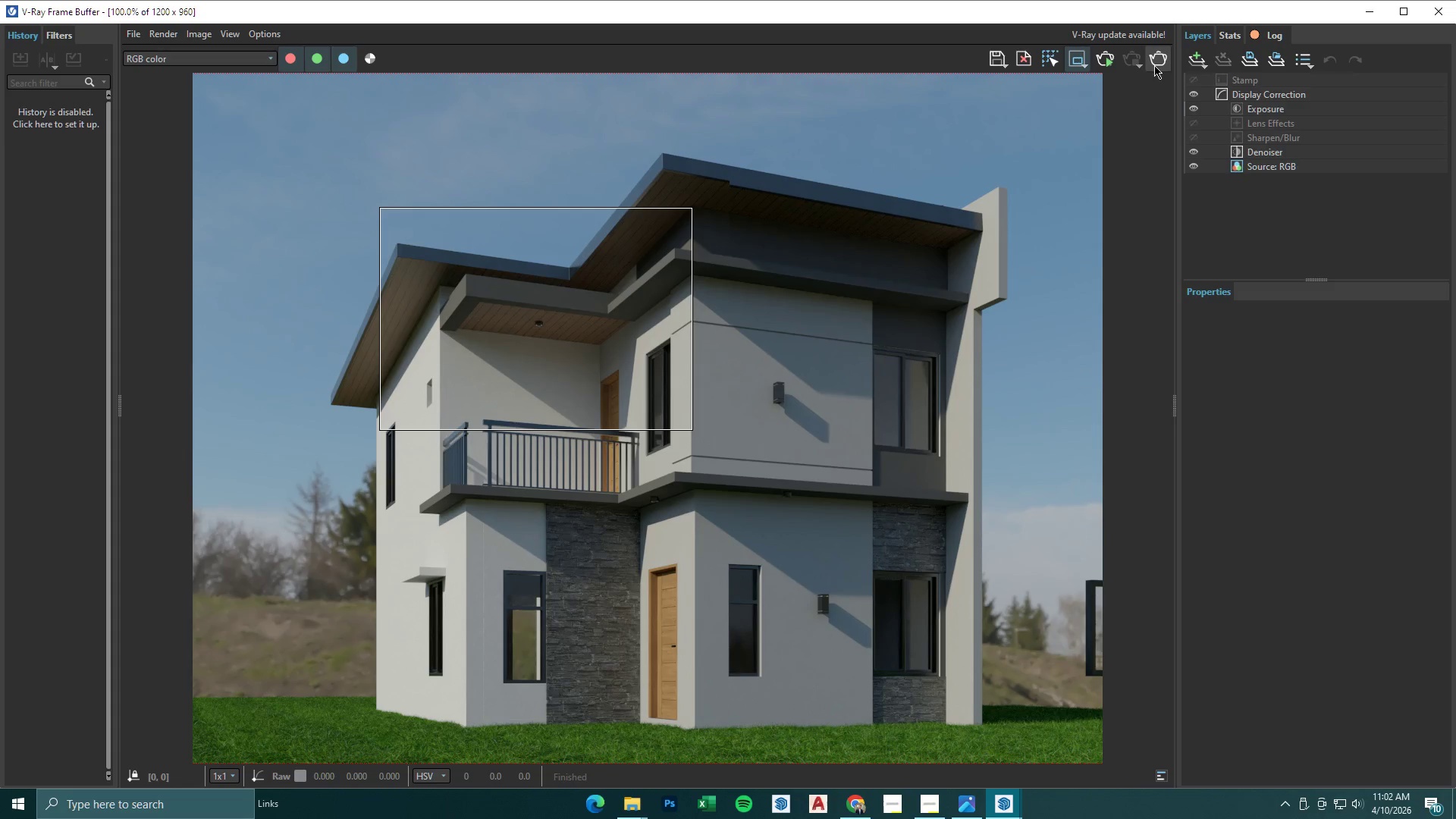 
wait(31.56)
 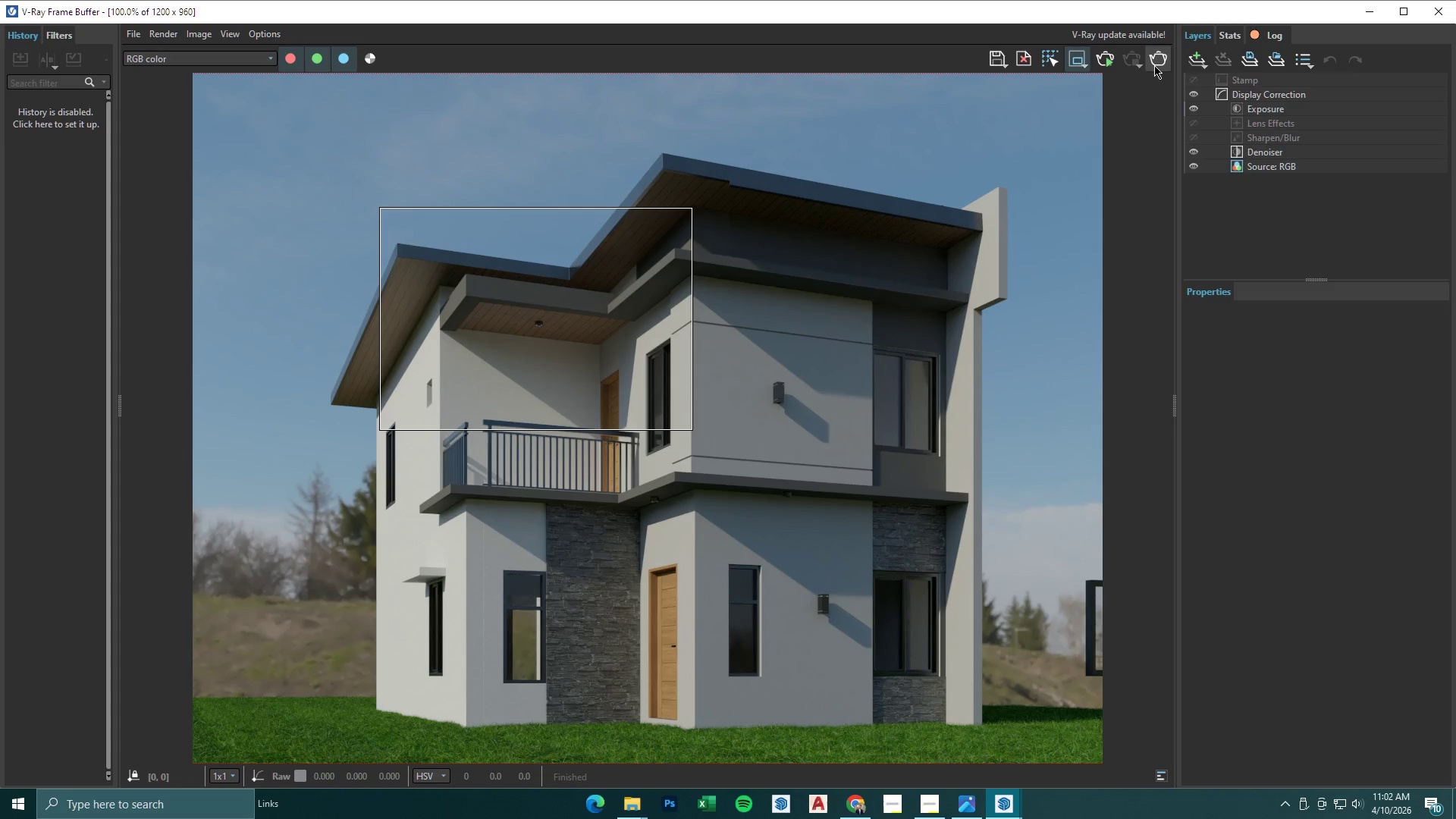 
scroll: coordinate [689, 264], scroll_direction: none, amount: 0.0
 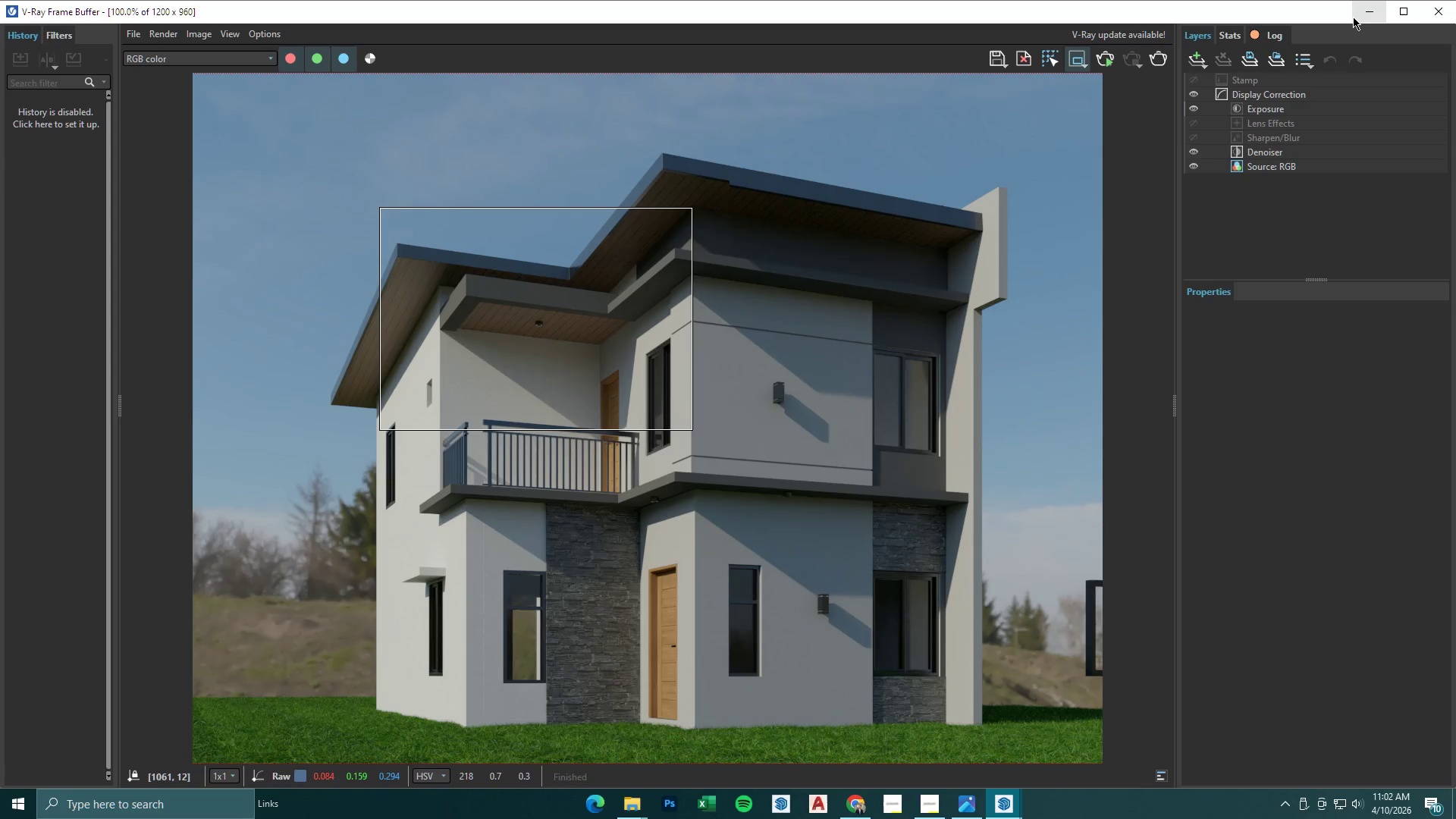 
left_click([1372, 11])
 